 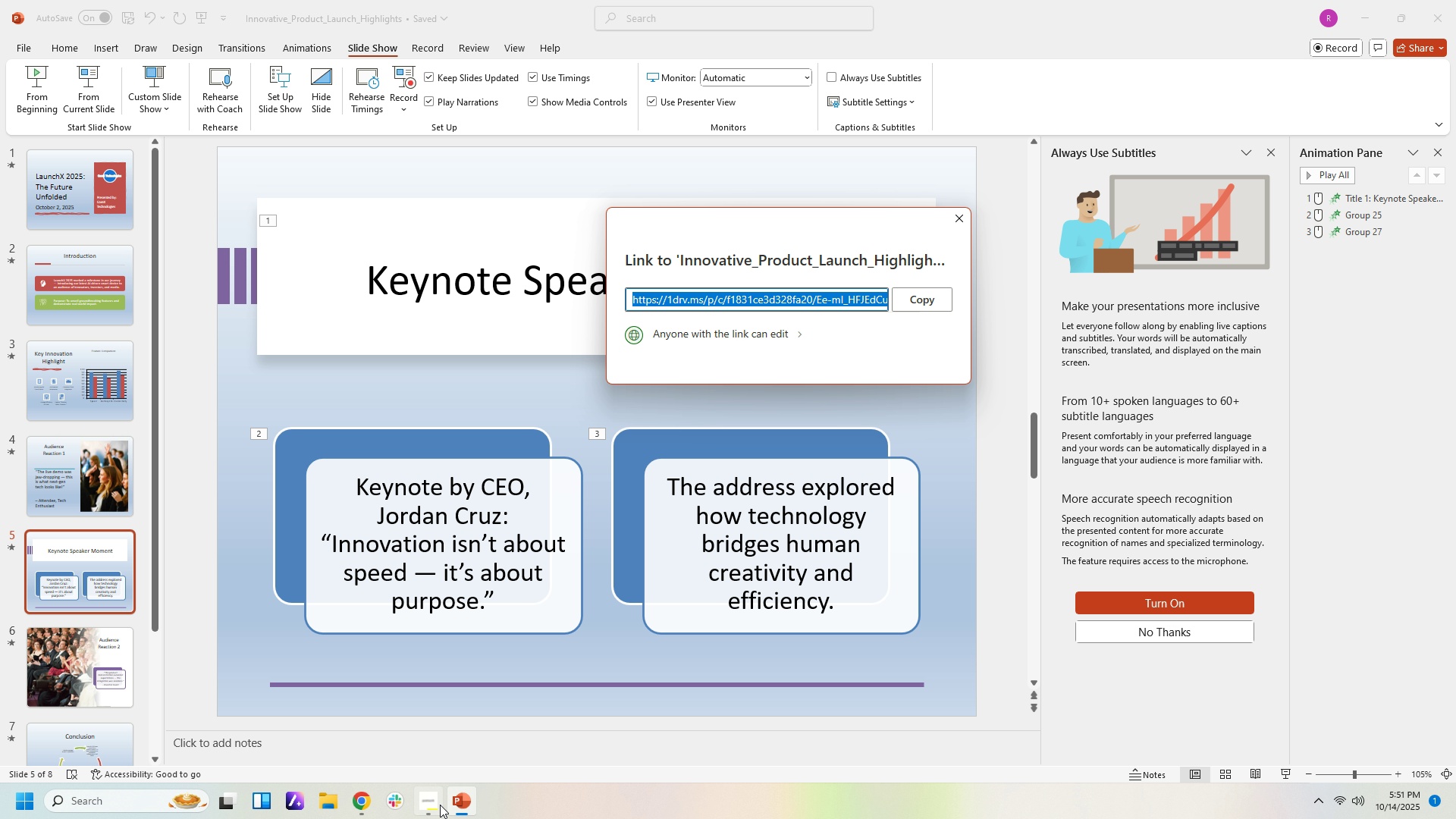 
mouse_move([723, 345])
 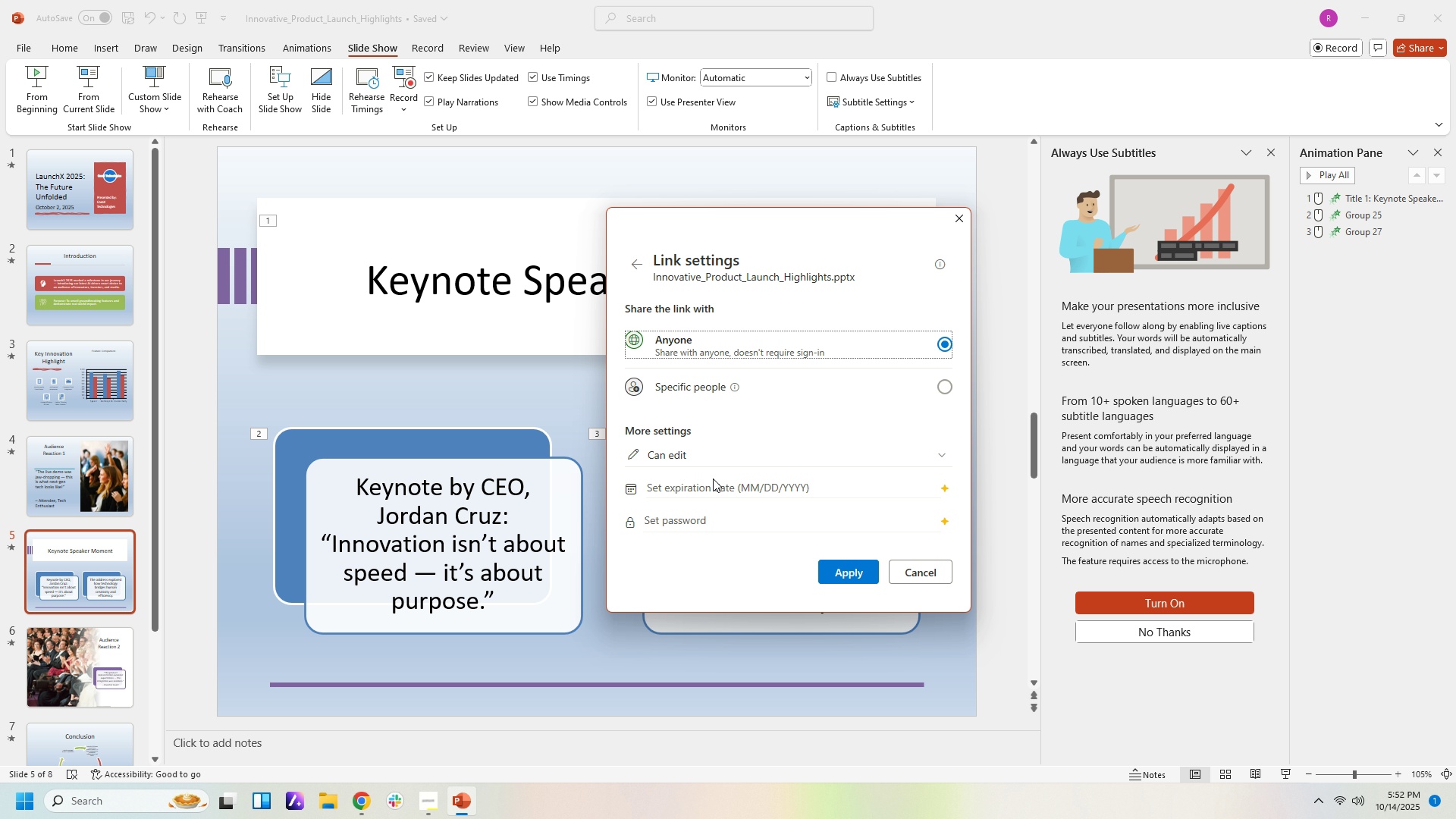 
left_click([708, 453])
 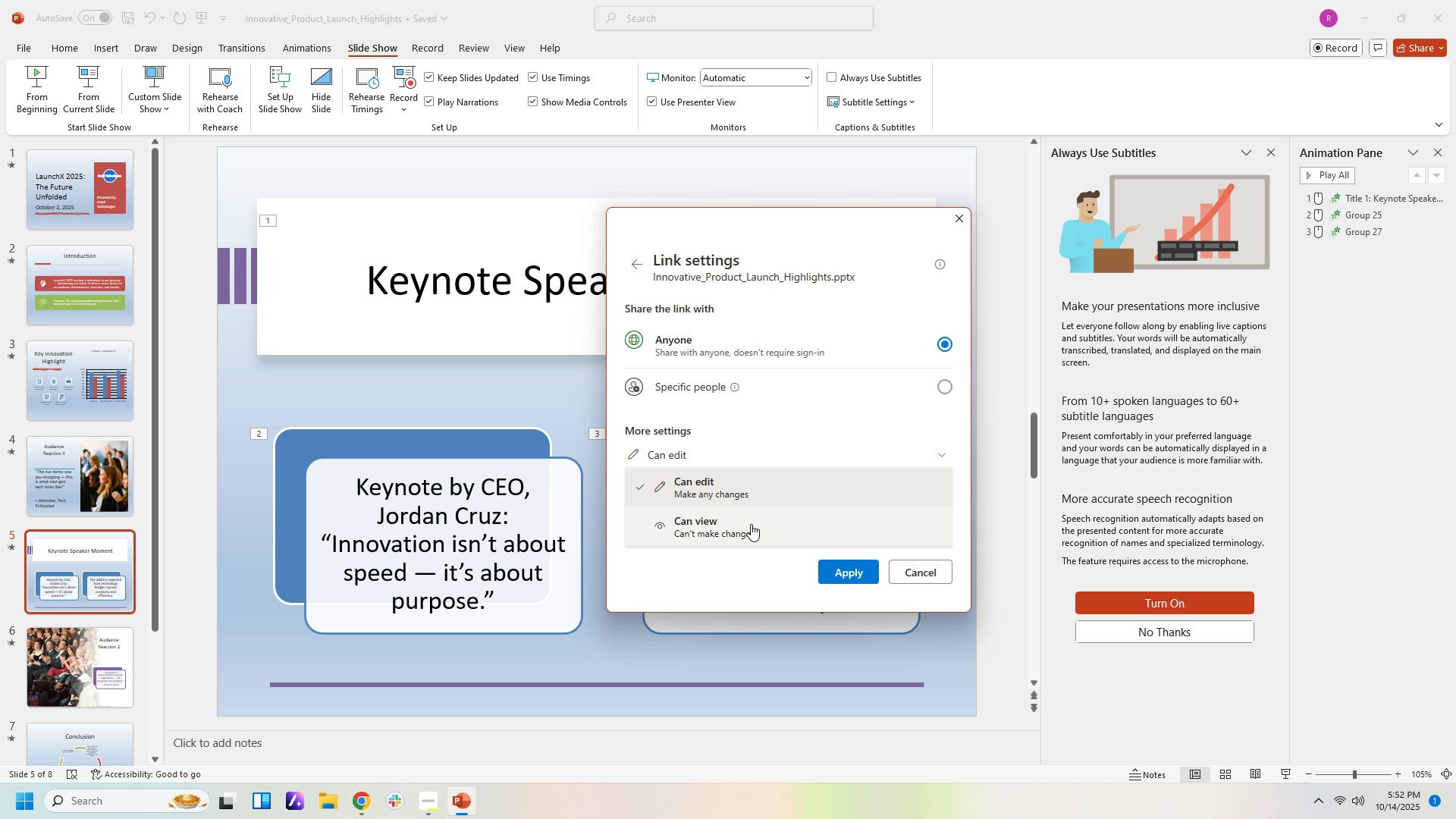 
left_click([751, 524])
 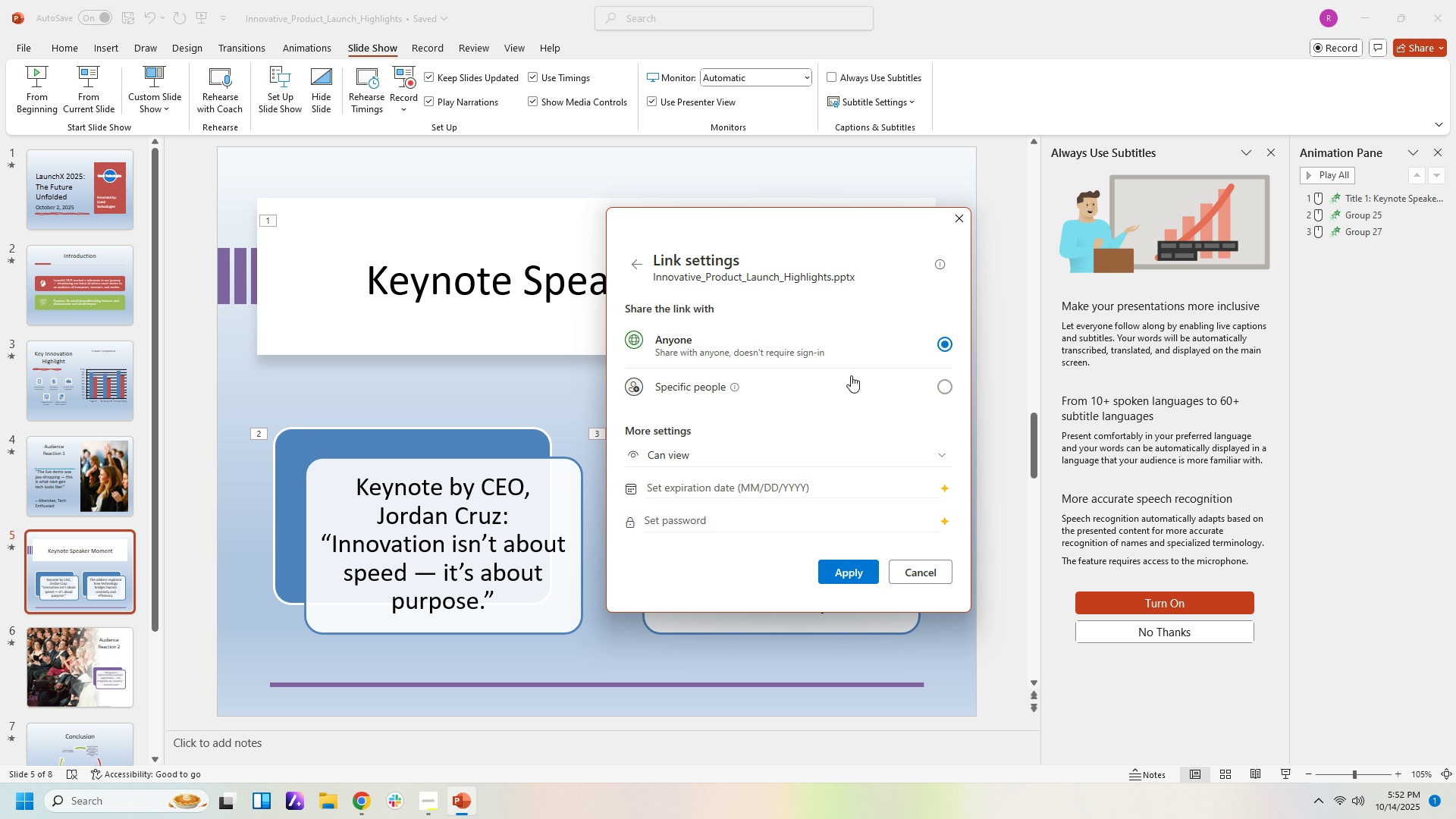 
left_click([861, 568])
 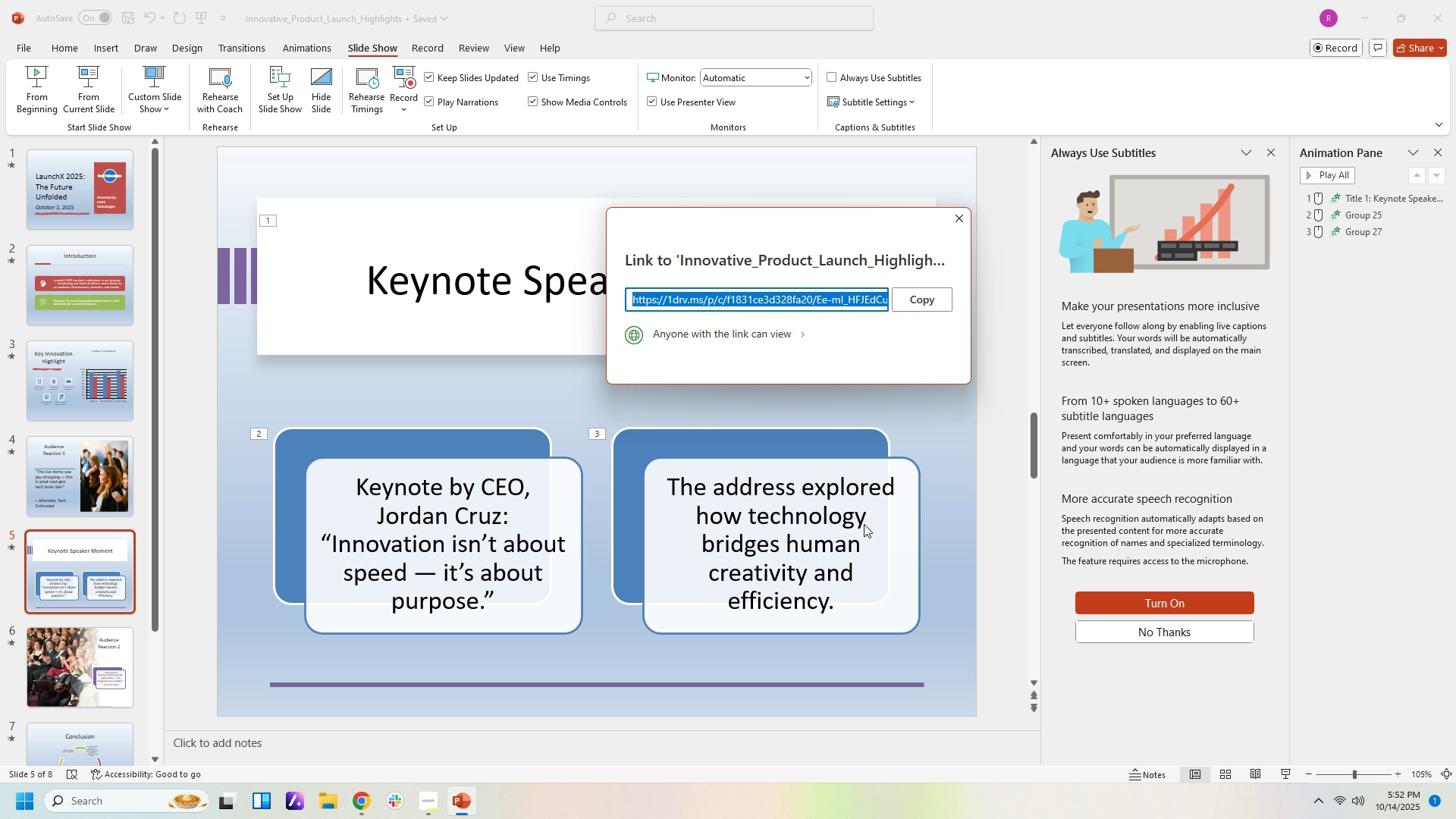 
left_click([922, 296])
 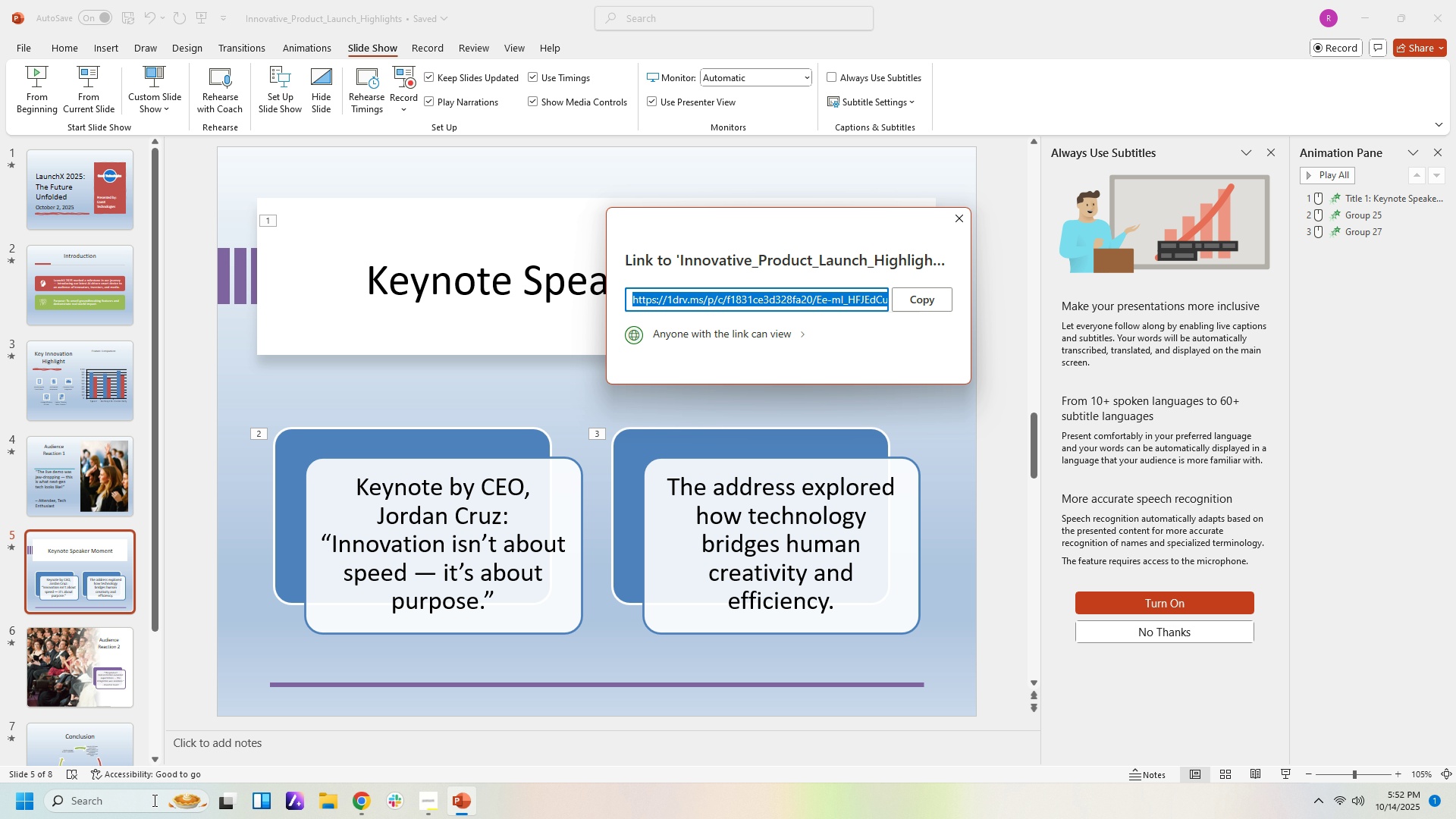 
left_click([146, 805])
 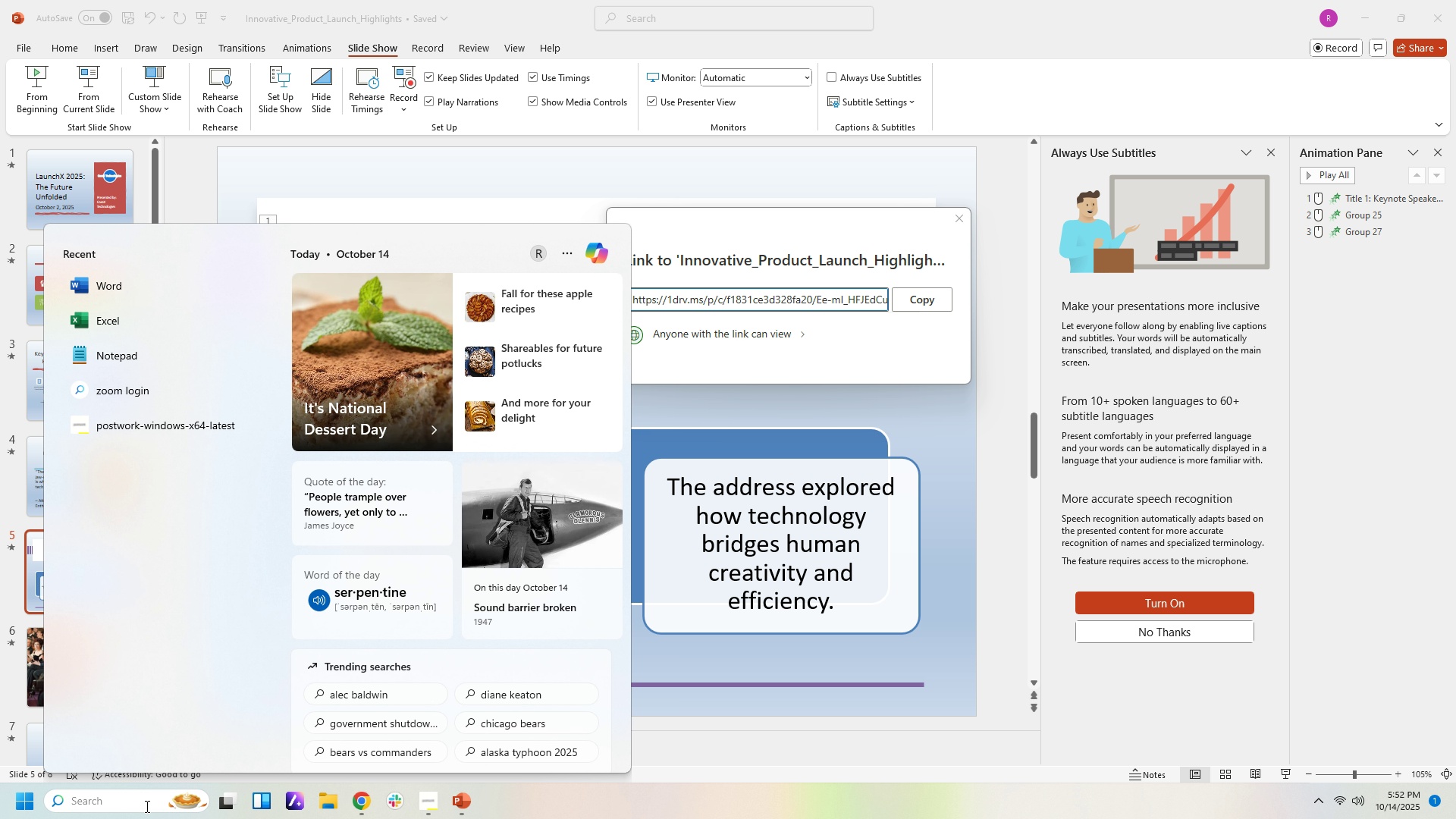 
type(notes)
 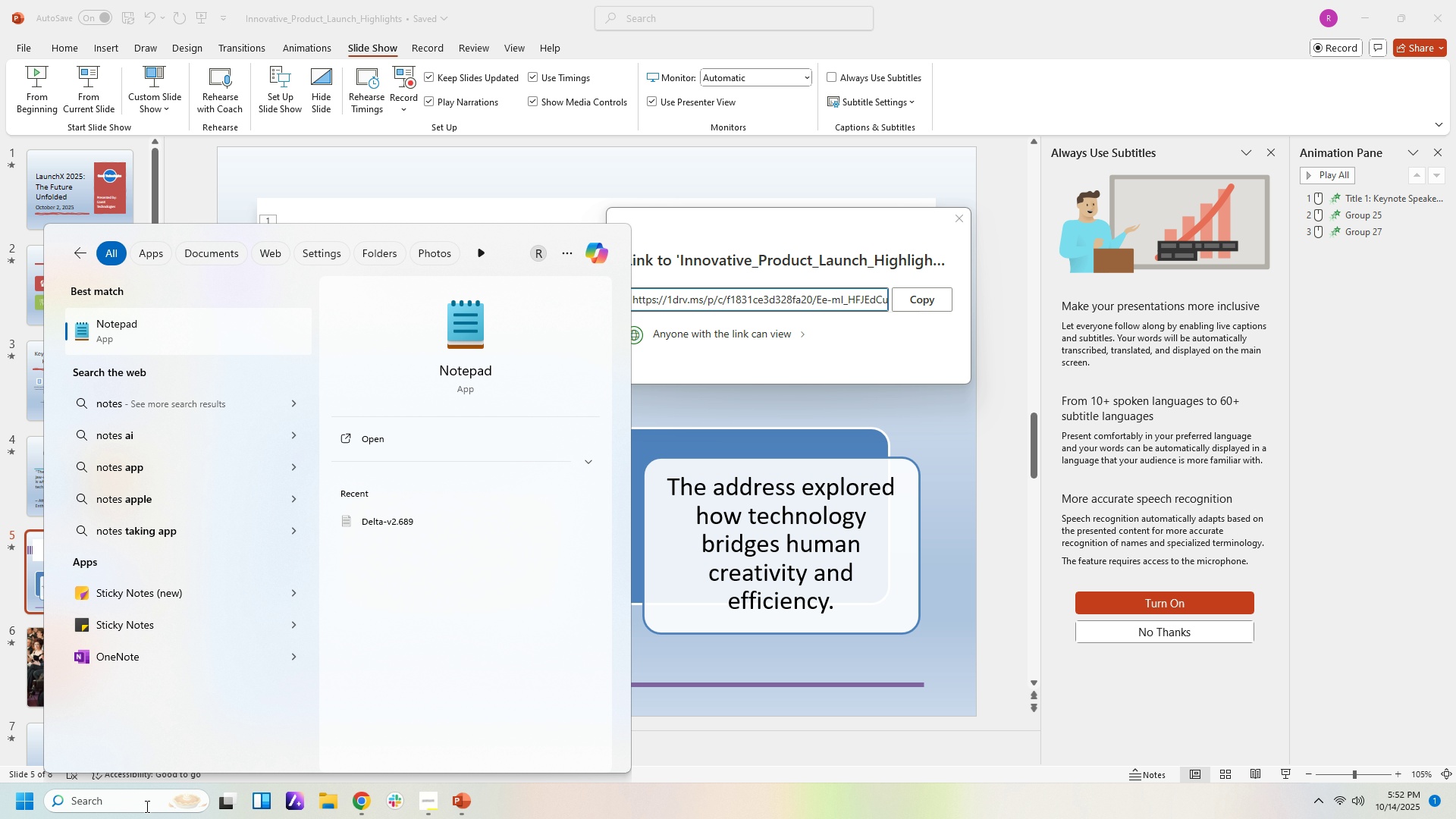 
key(Enter)
 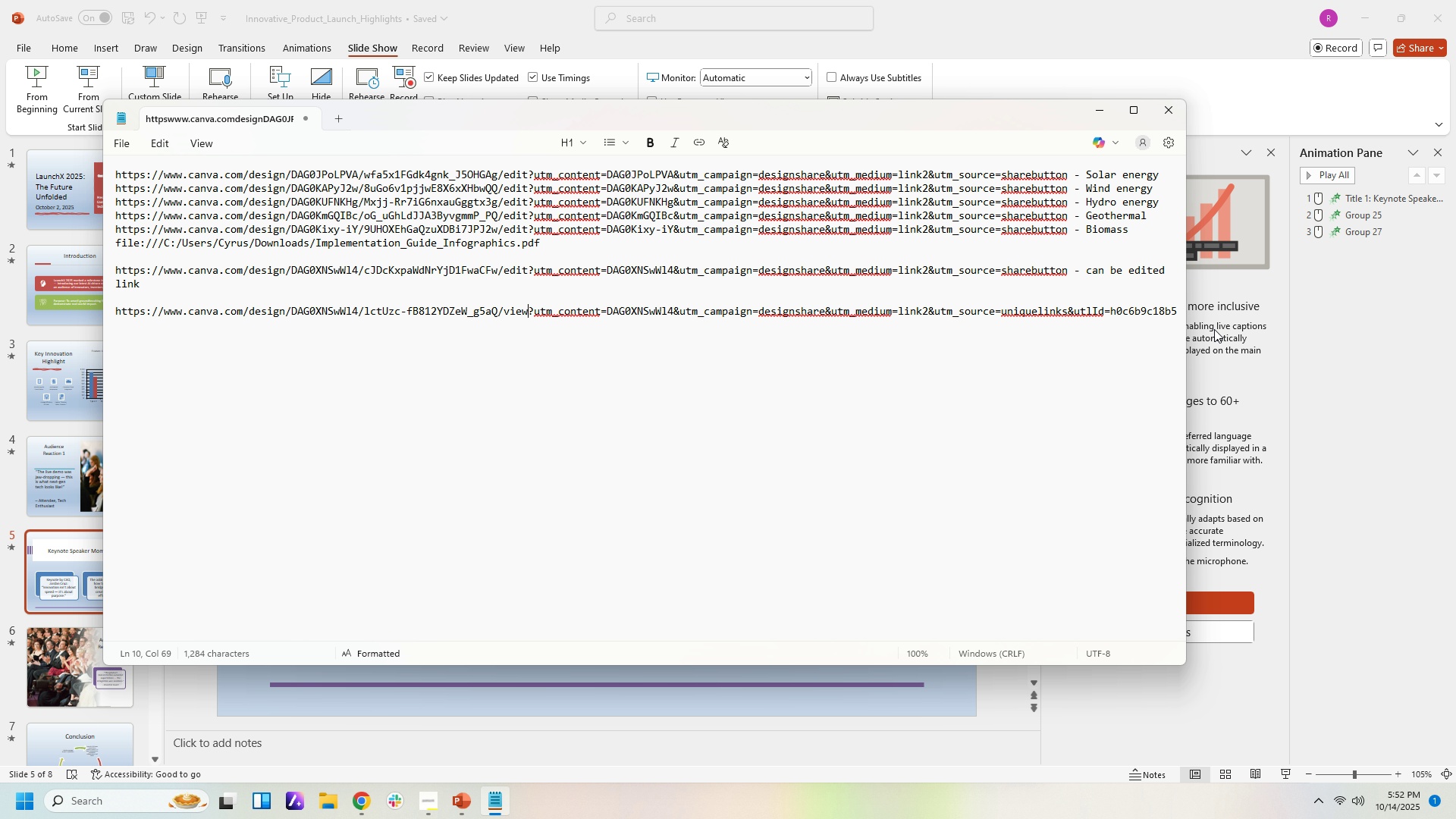 
left_click([1110, 326])
 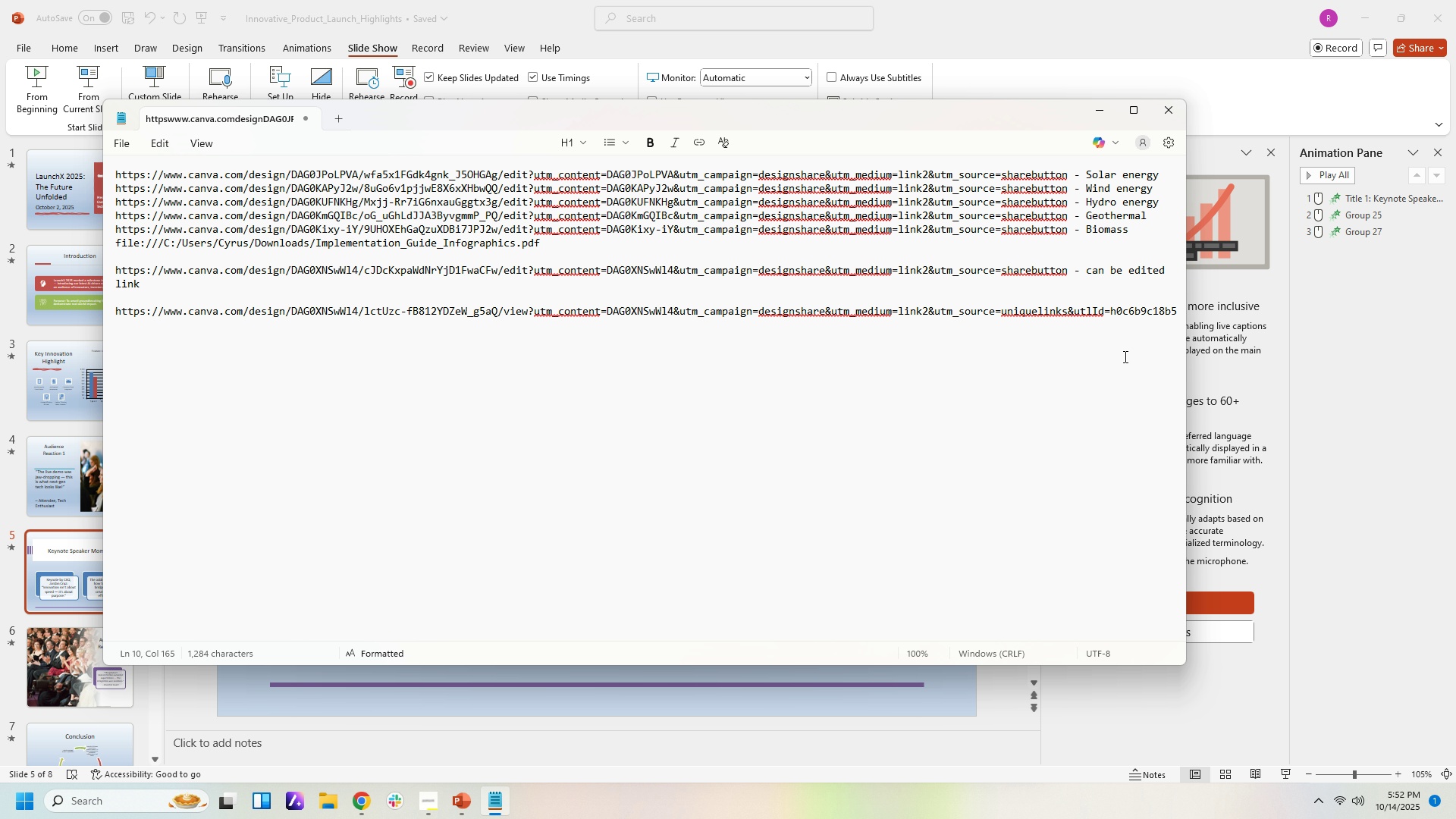 
key(Control+A)
 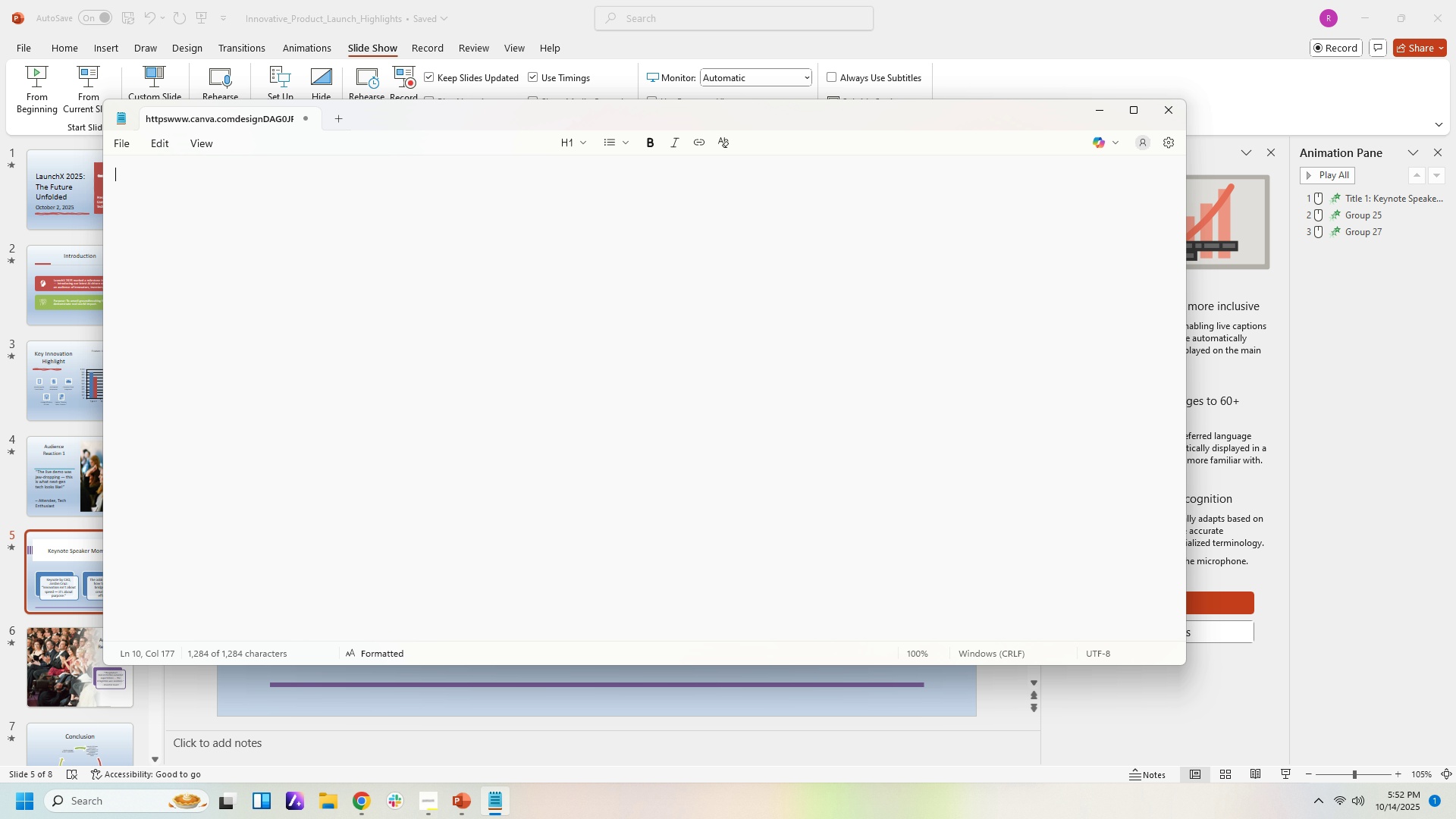 
key(Backspace)
 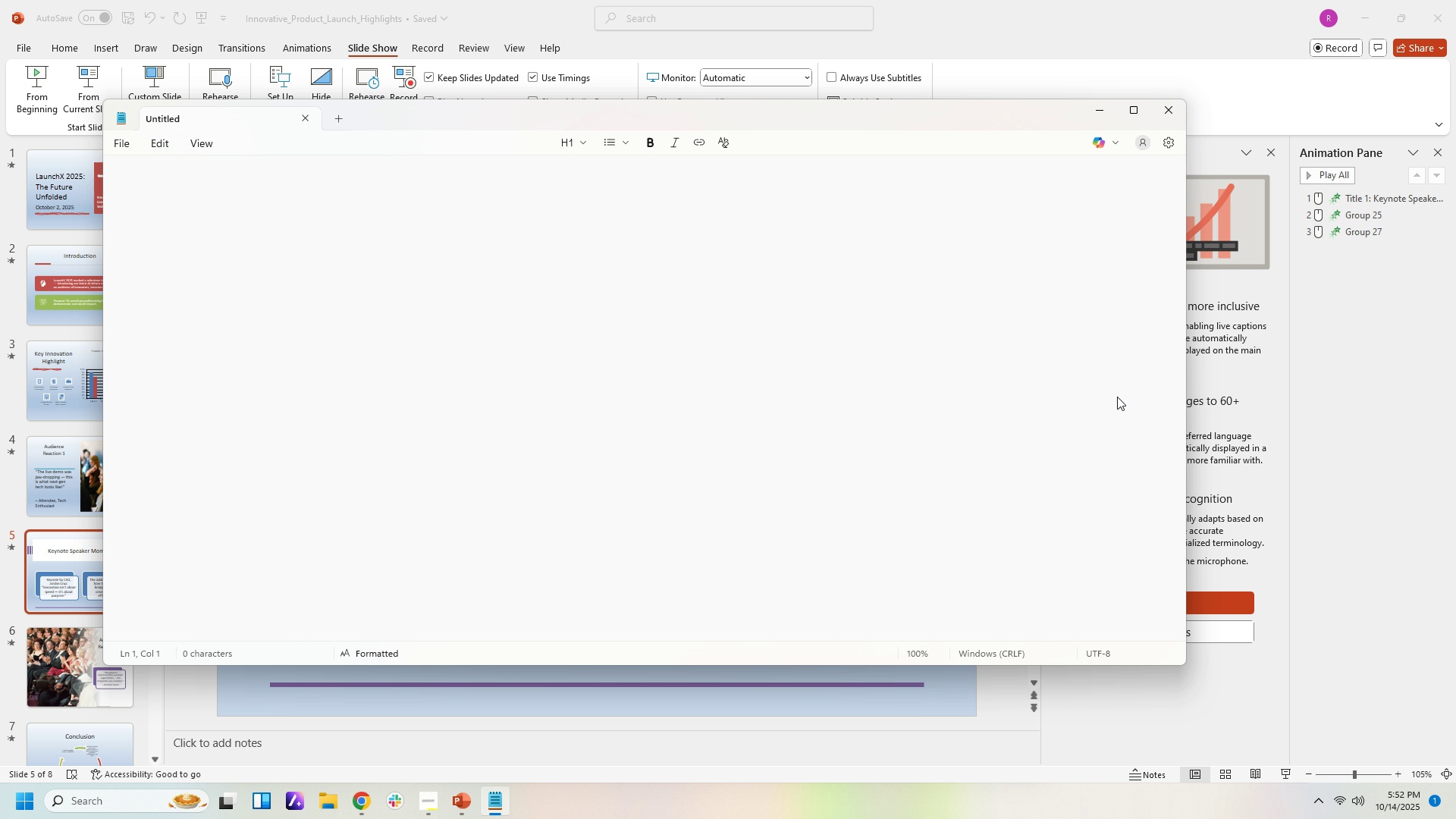 
key(Control+V)
 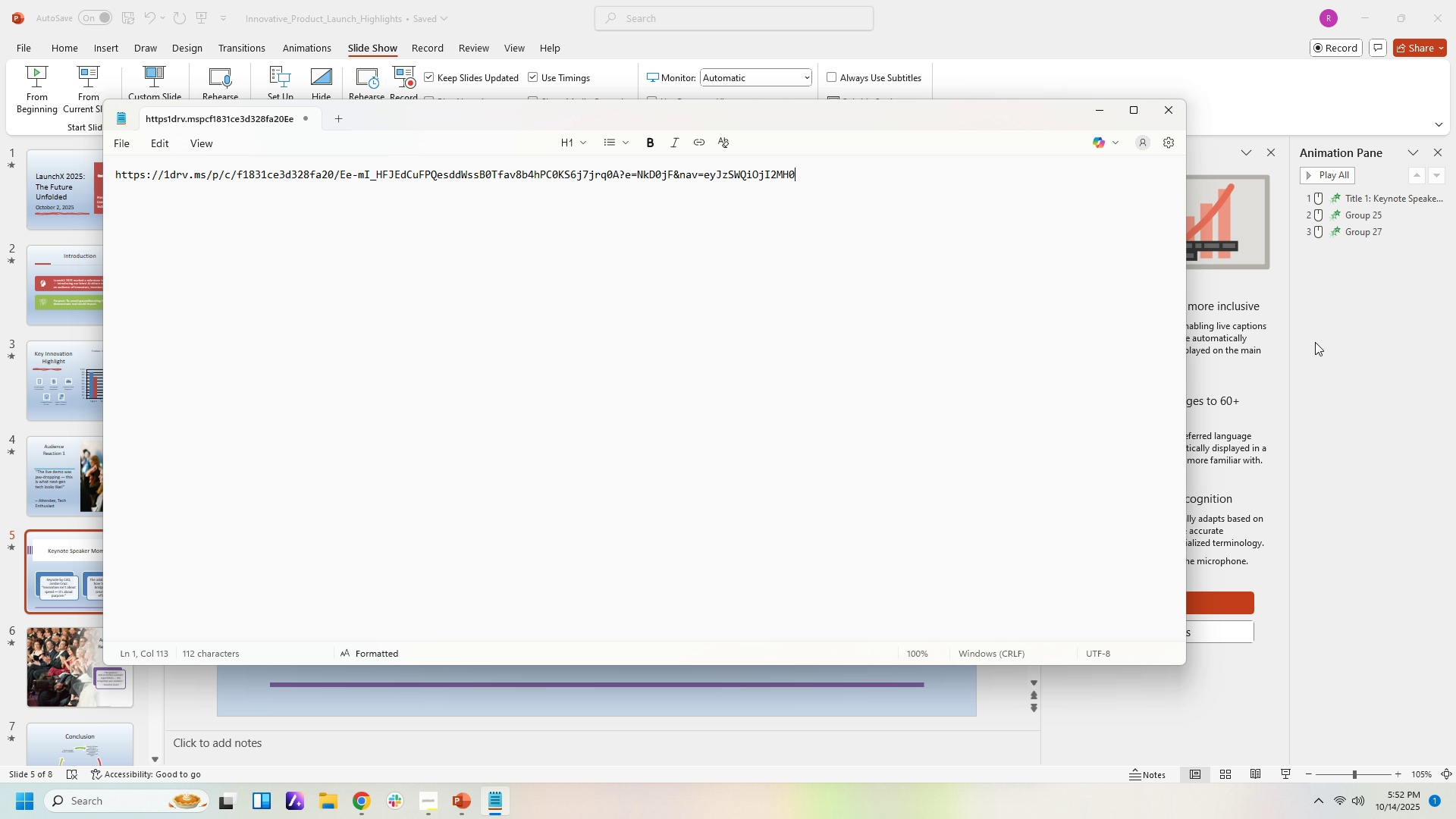 
left_click([1331, 357])
 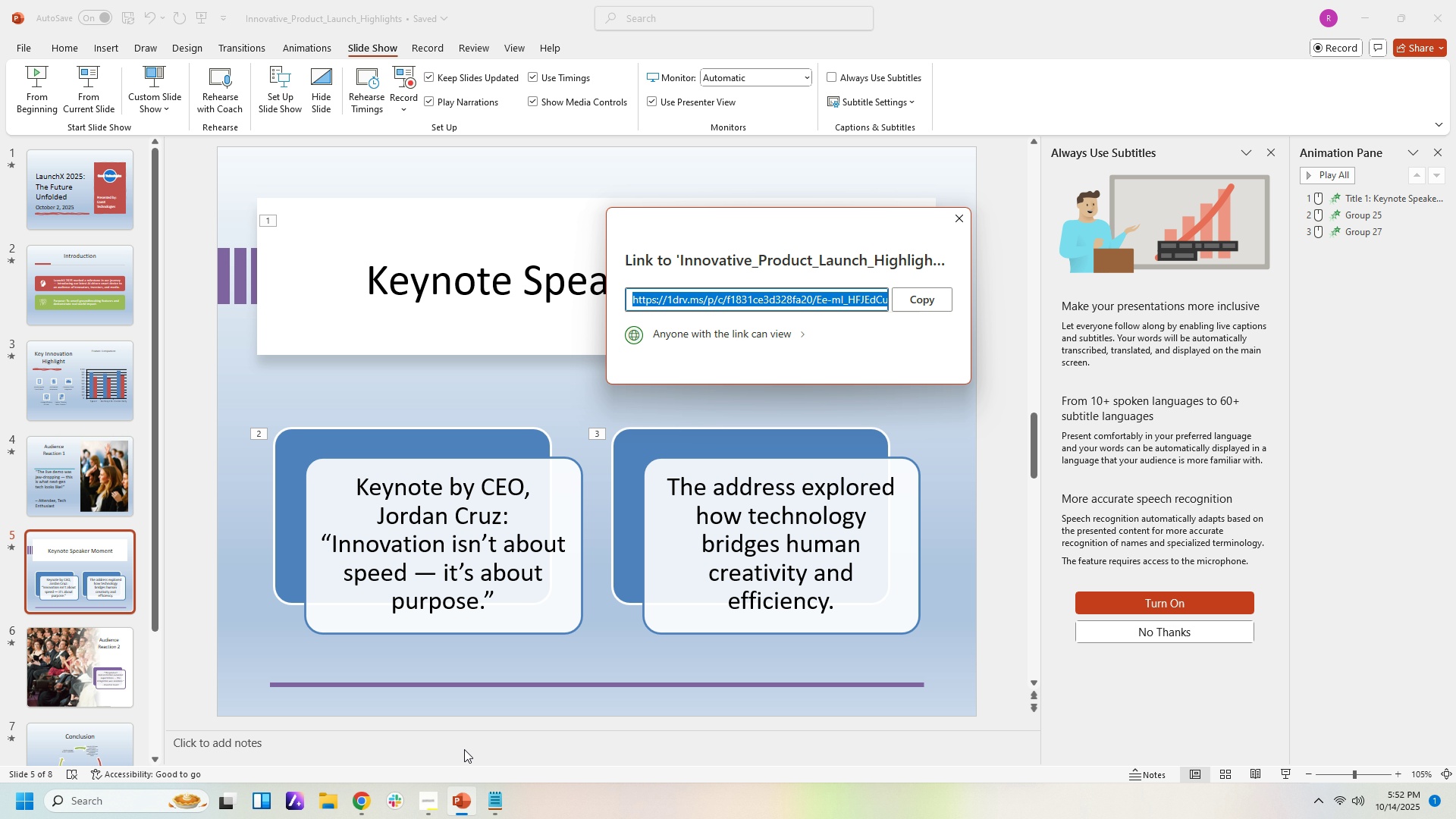 
left_click([496, 801])
 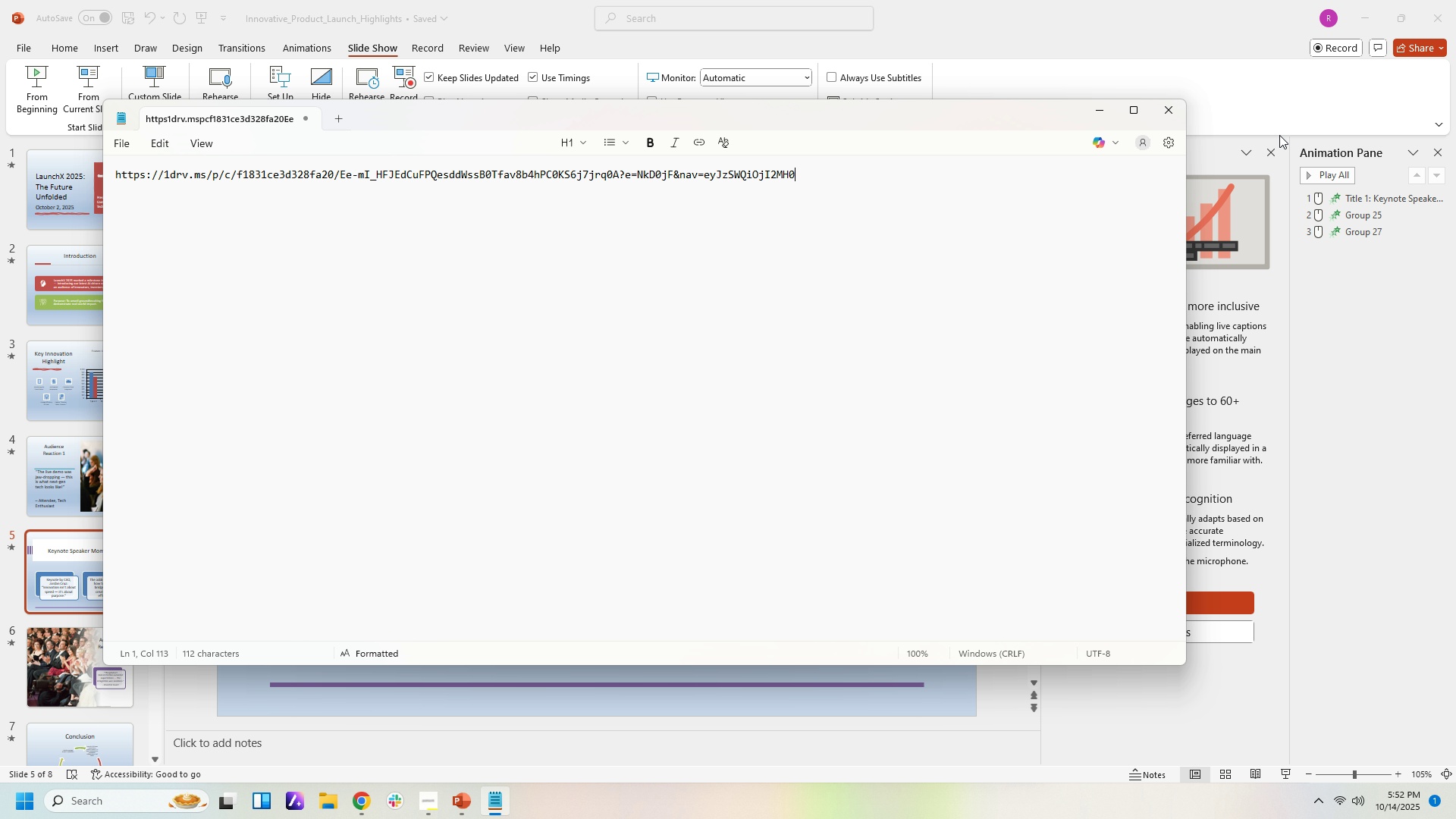 
left_click([1282, 86])
 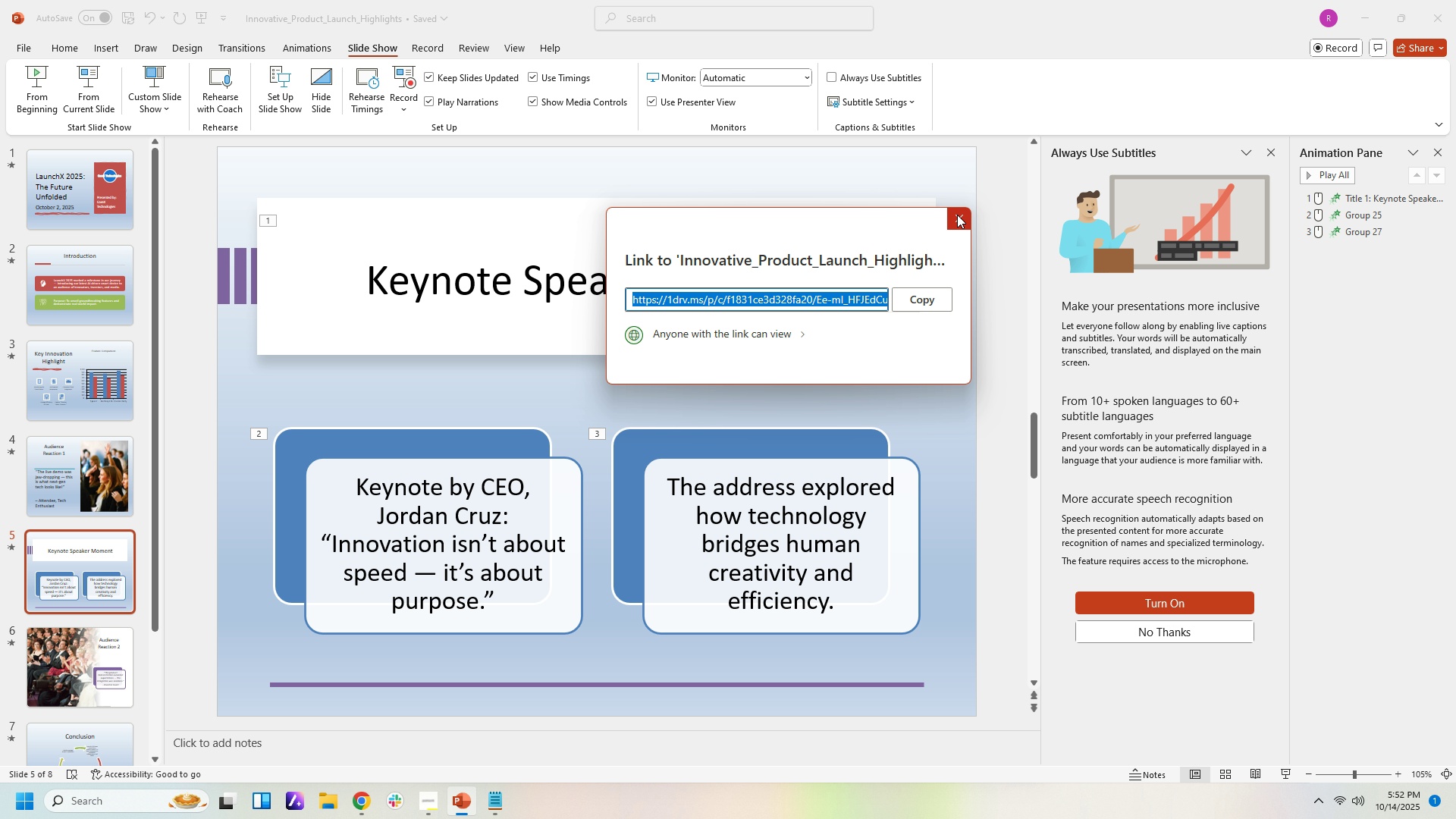 
left_click([957, 215])
 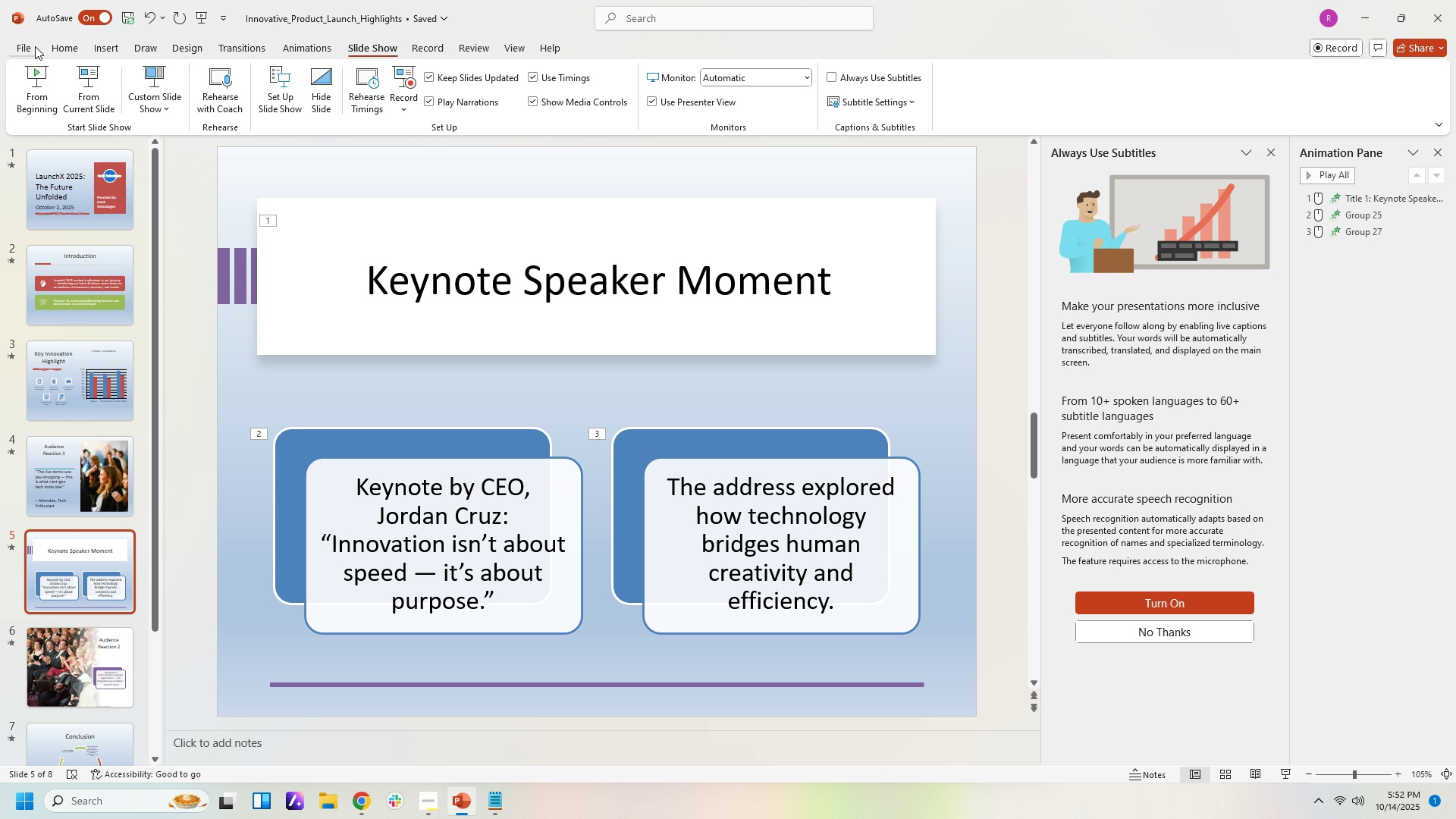 
left_click([33, 46])
 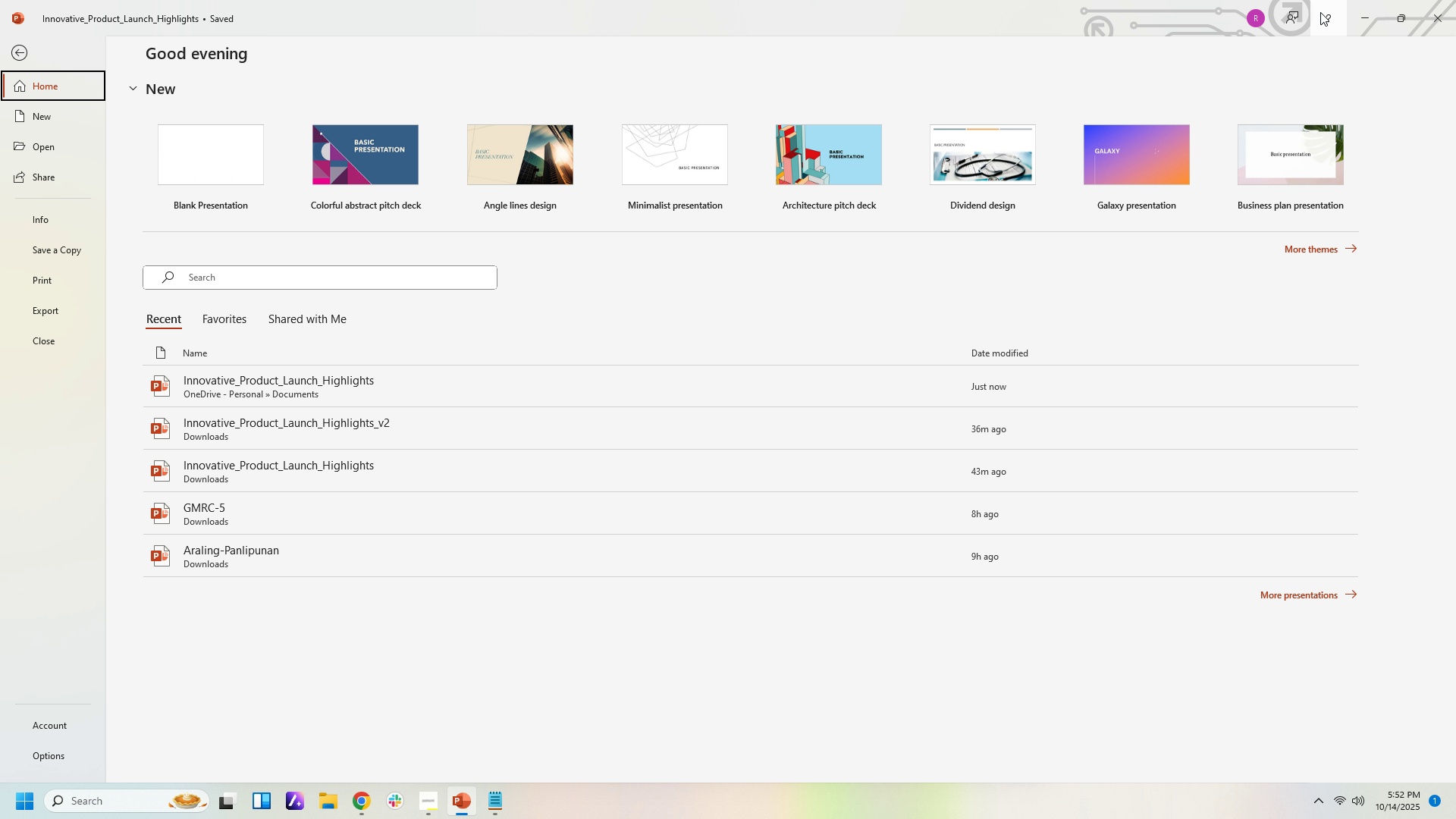 
wait(5.44)
 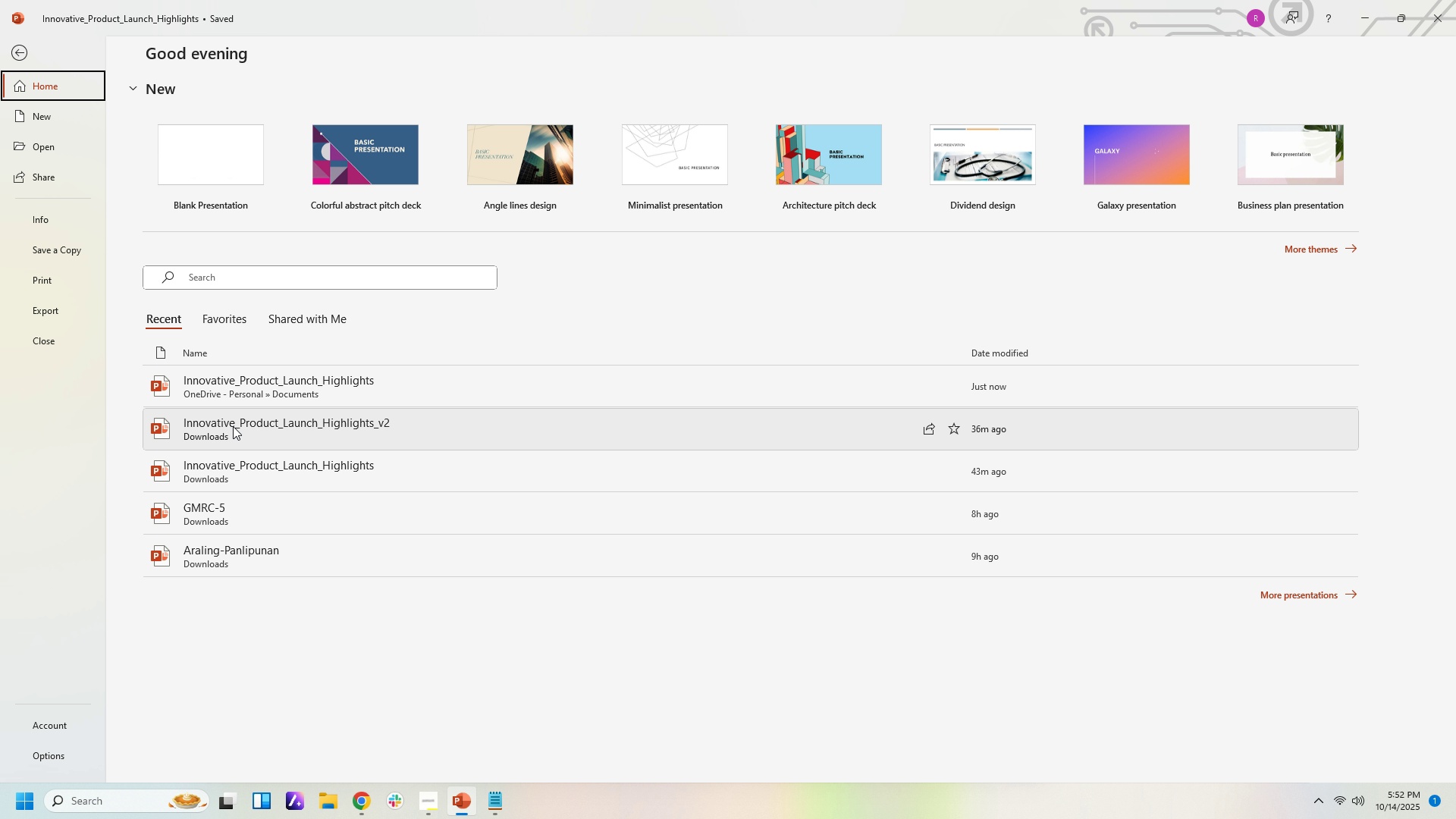 
left_click([1365, 21])
 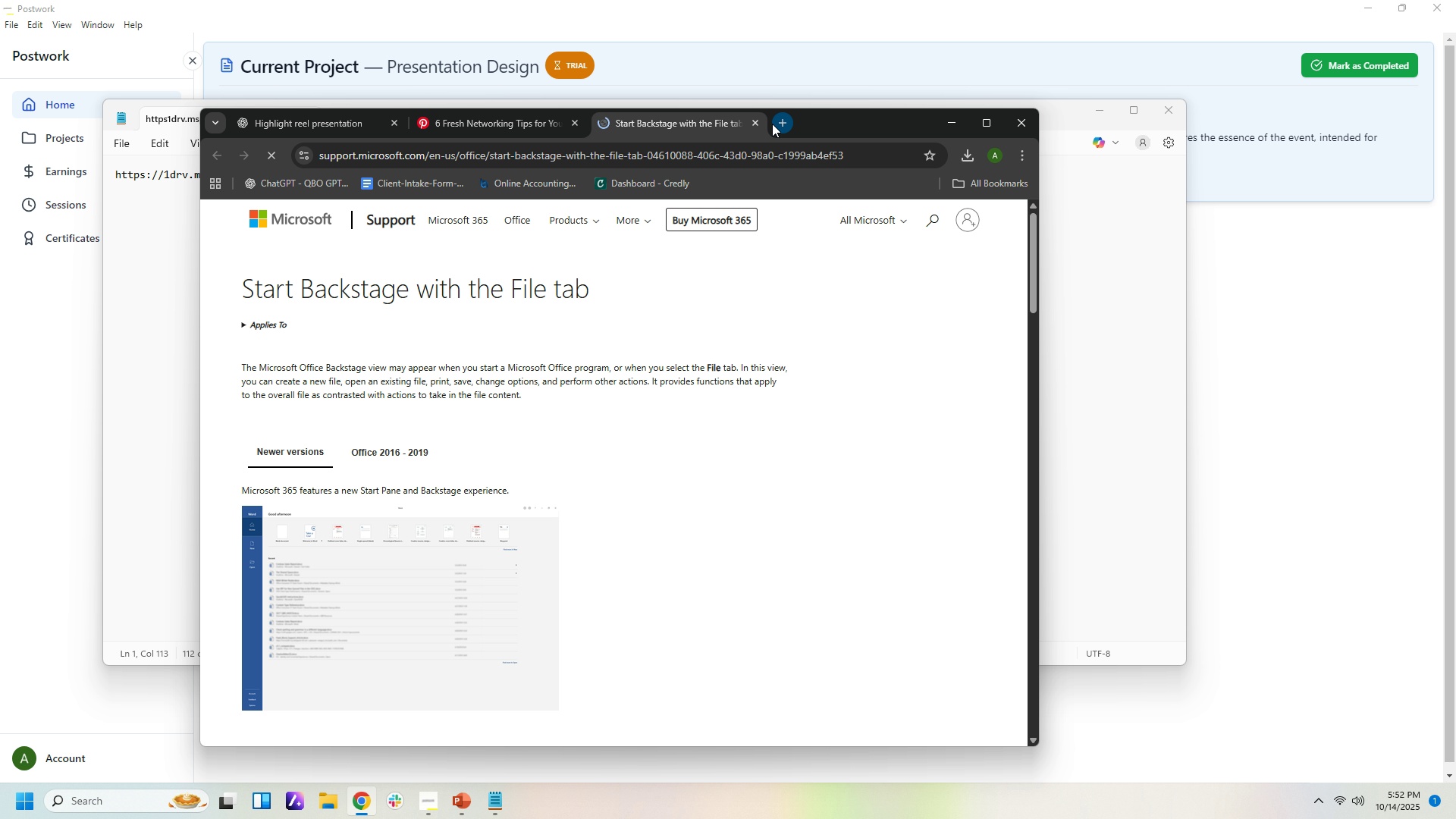 
left_click([757, 124])
 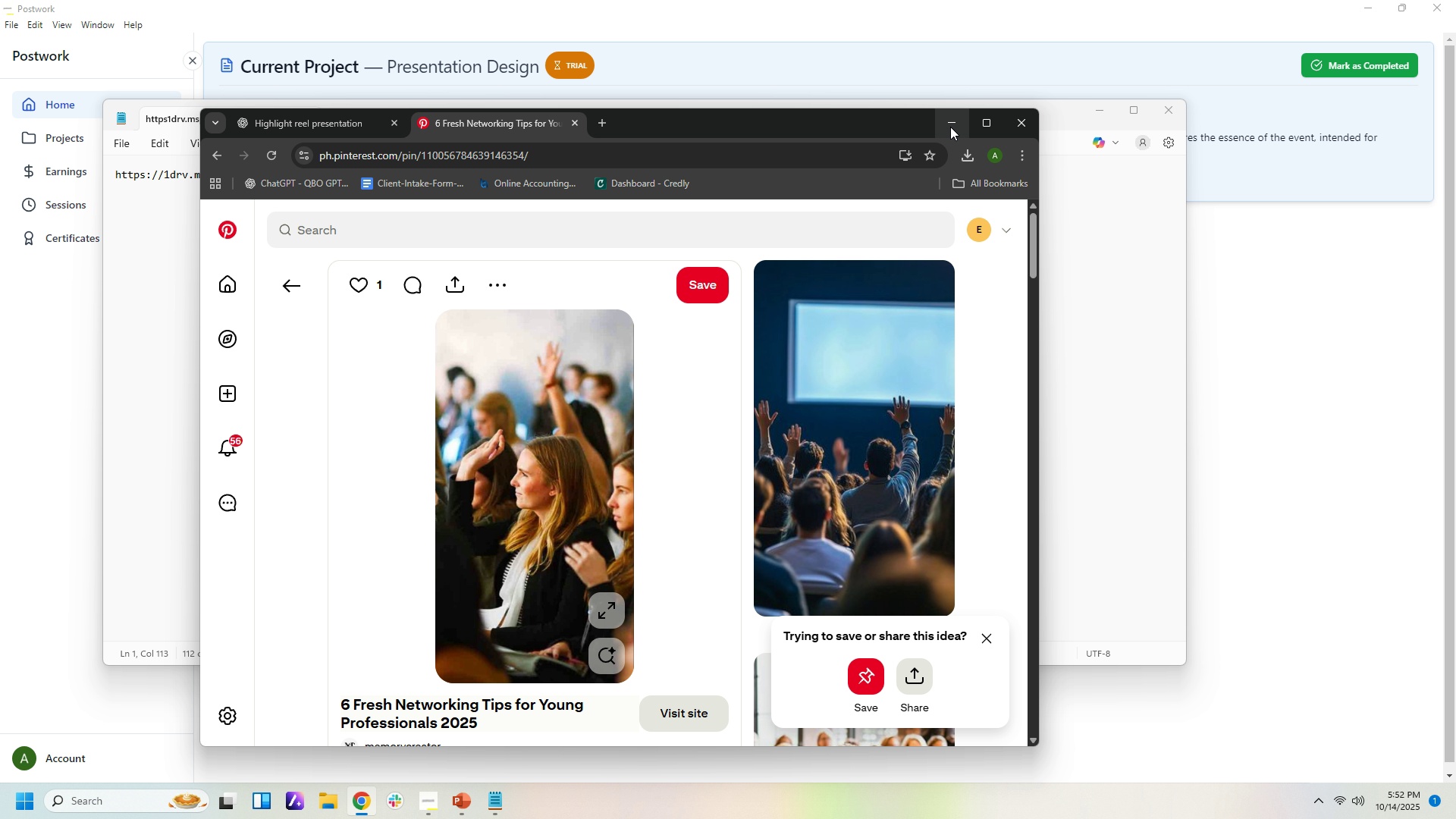 
left_click([950, 127])
 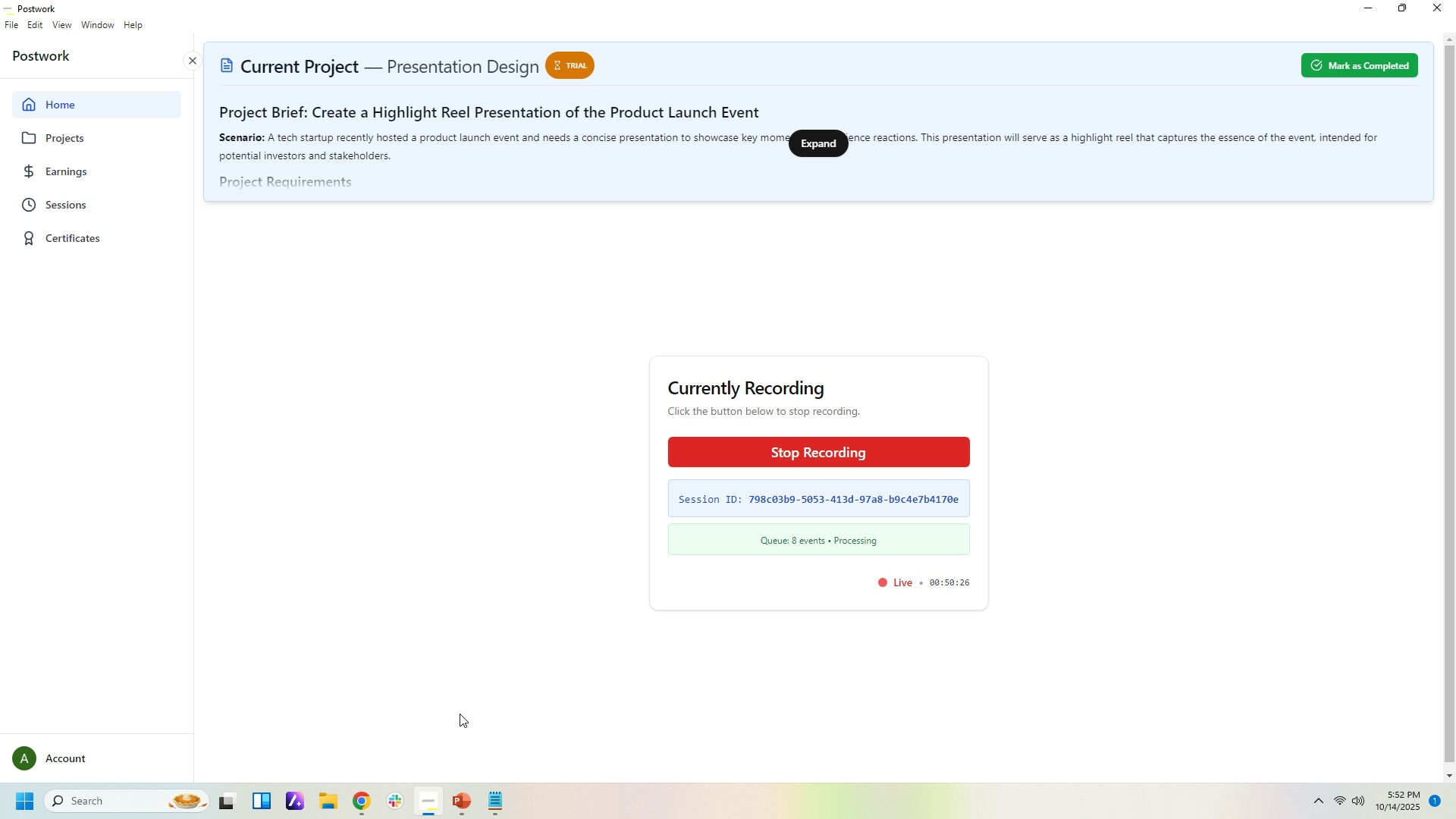 
wait(9.53)
 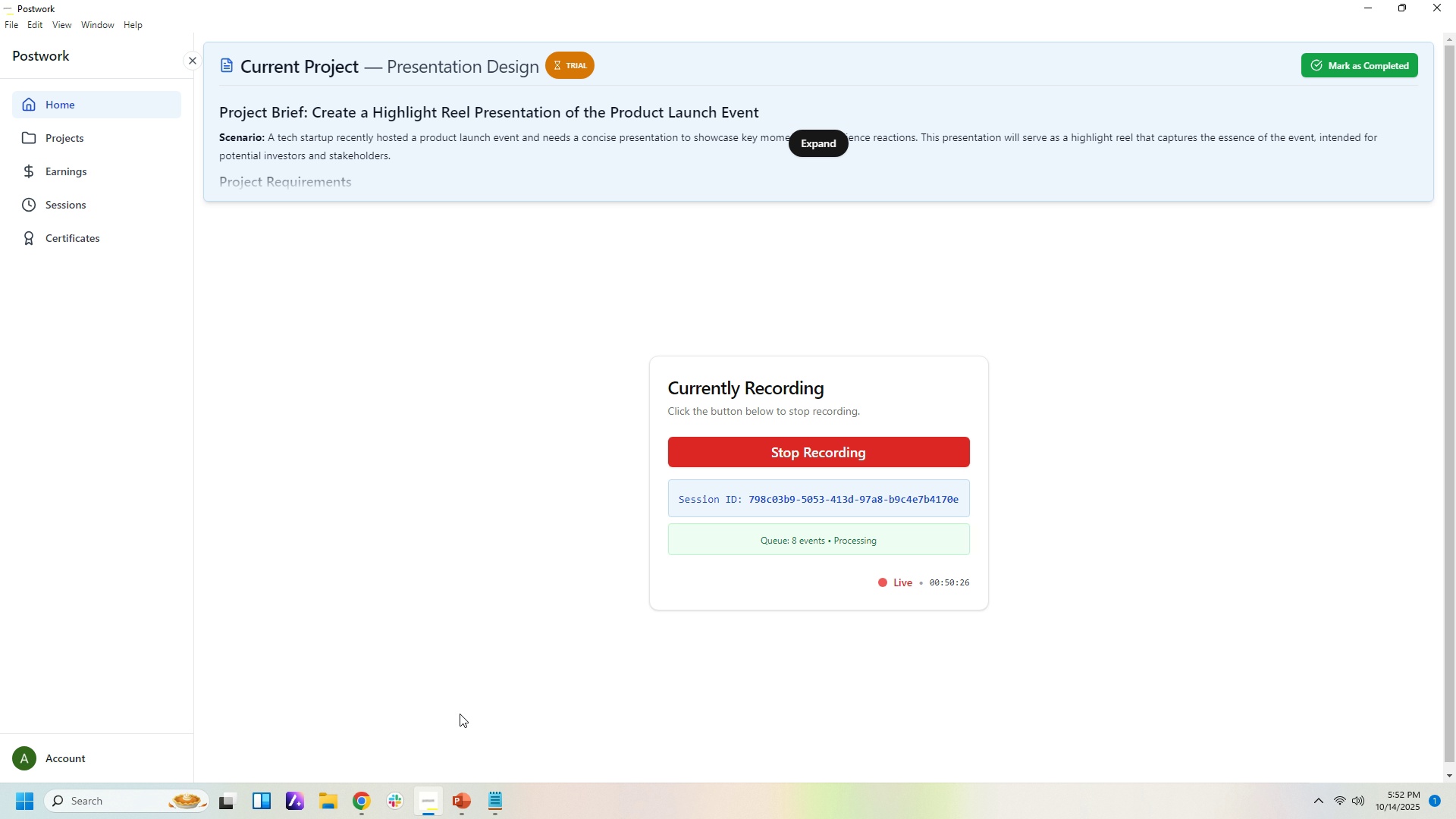 
left_click([22, 50])
 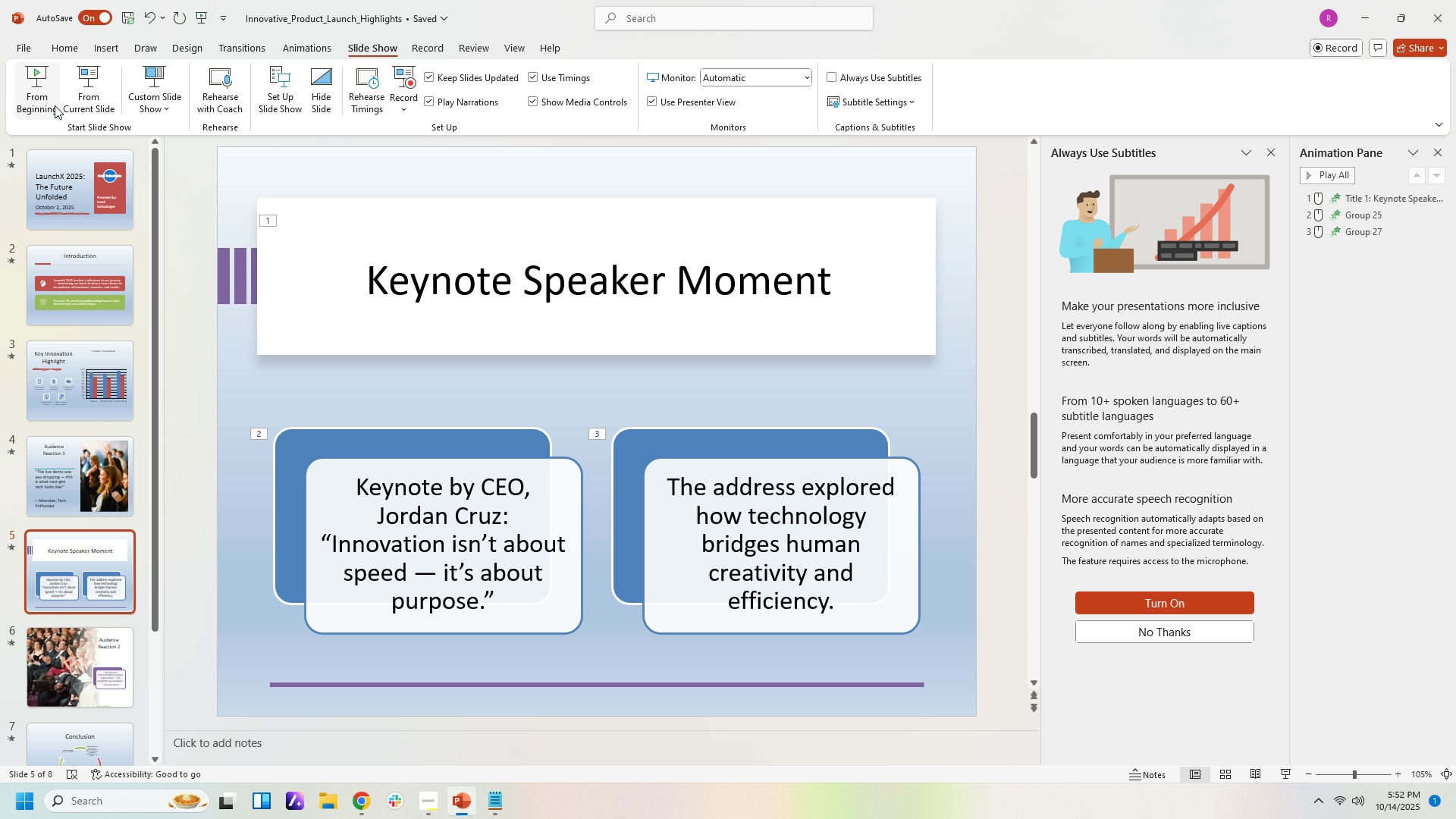 
left_click([50, 85])
 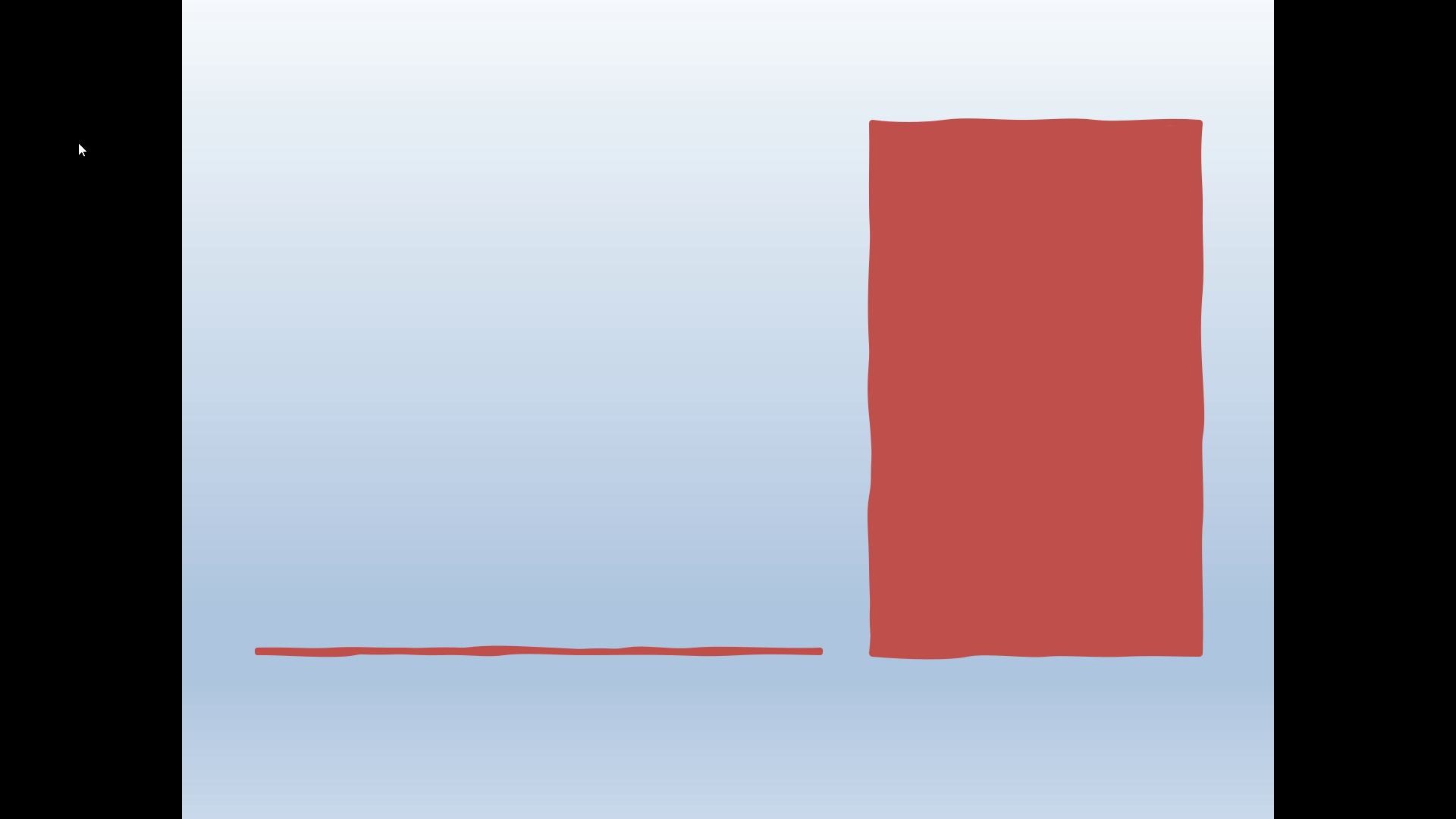 
key(Space)
 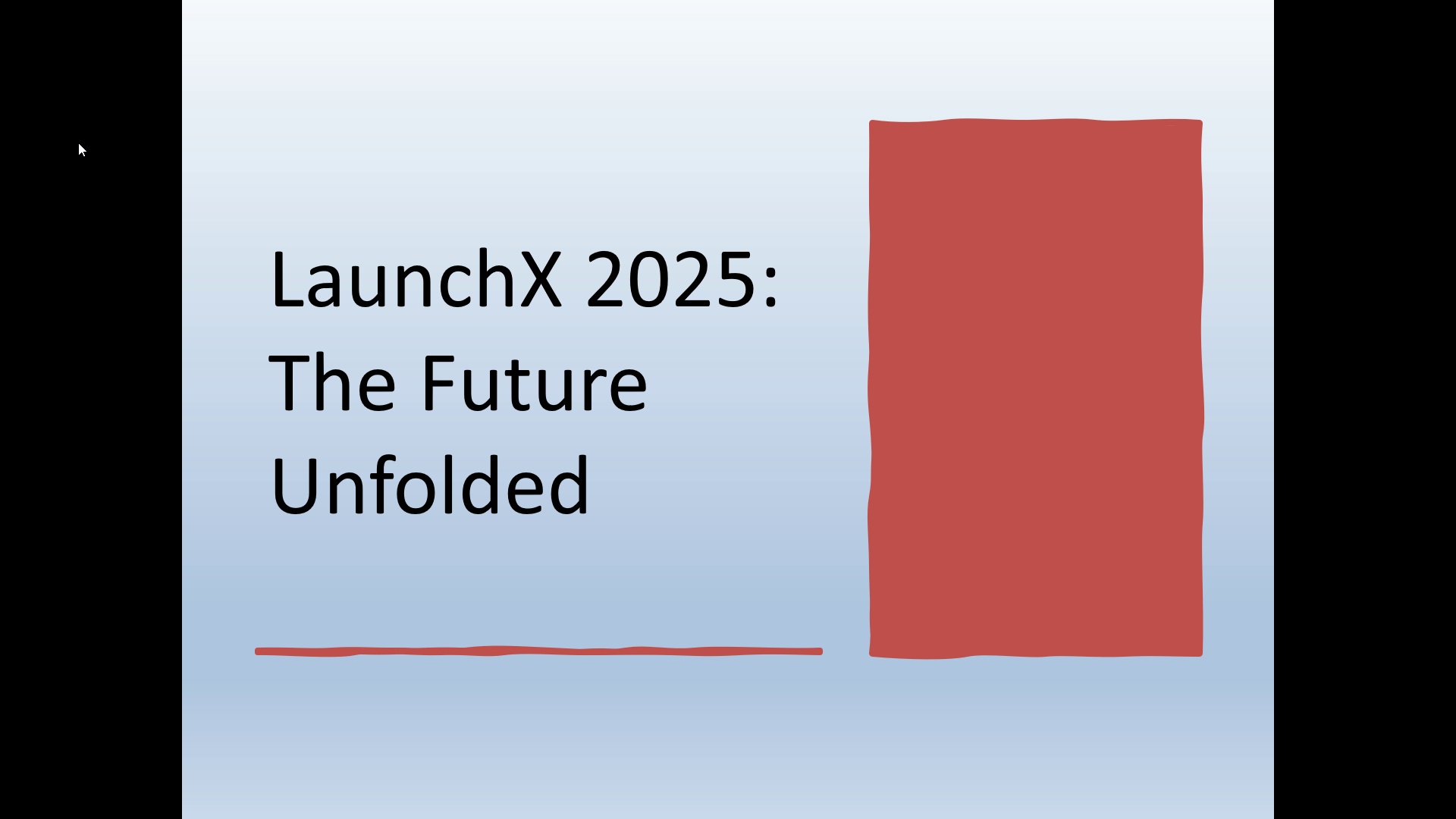 
key(ArrowDown)
 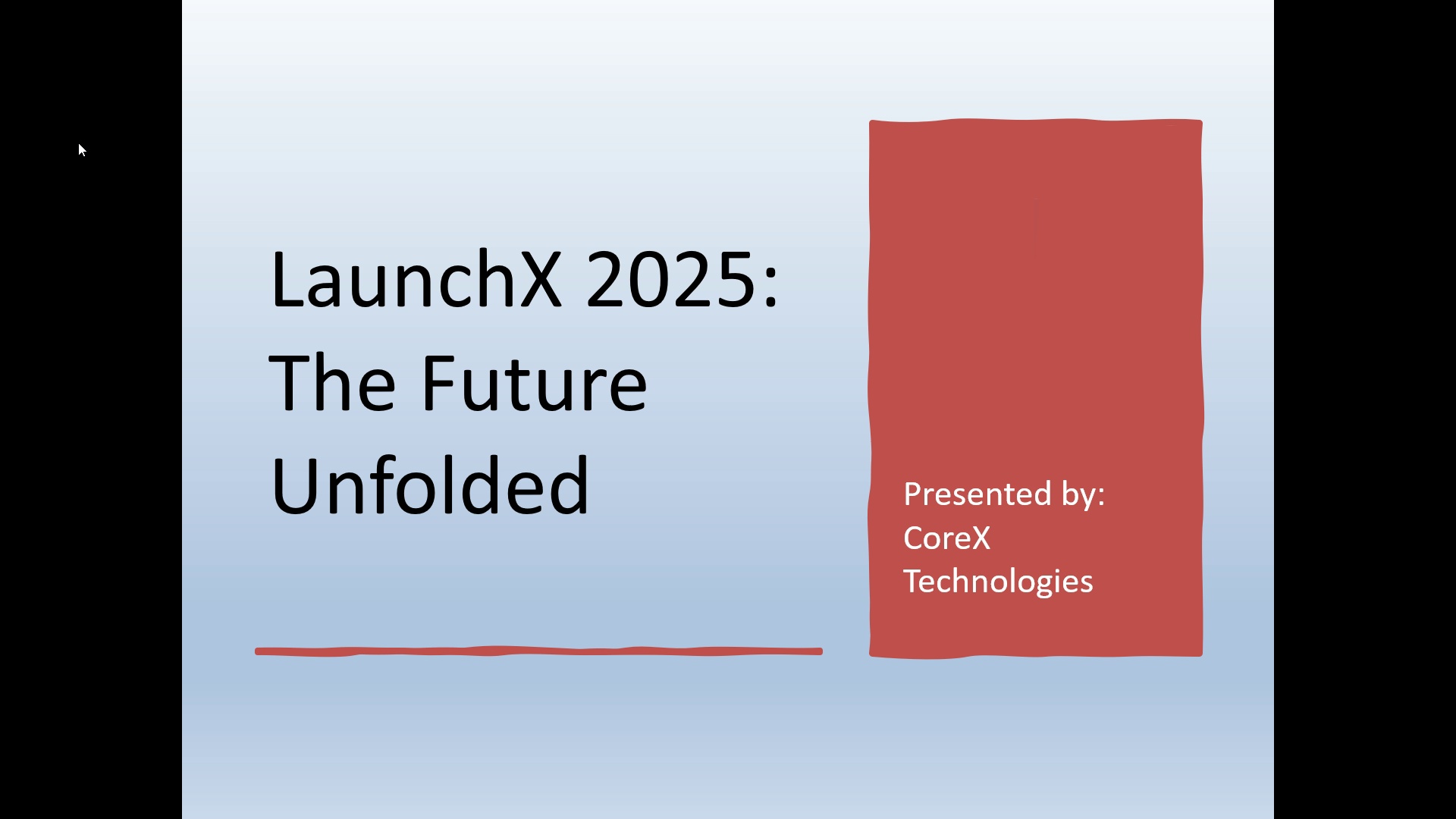 
key(ArrowDown)
 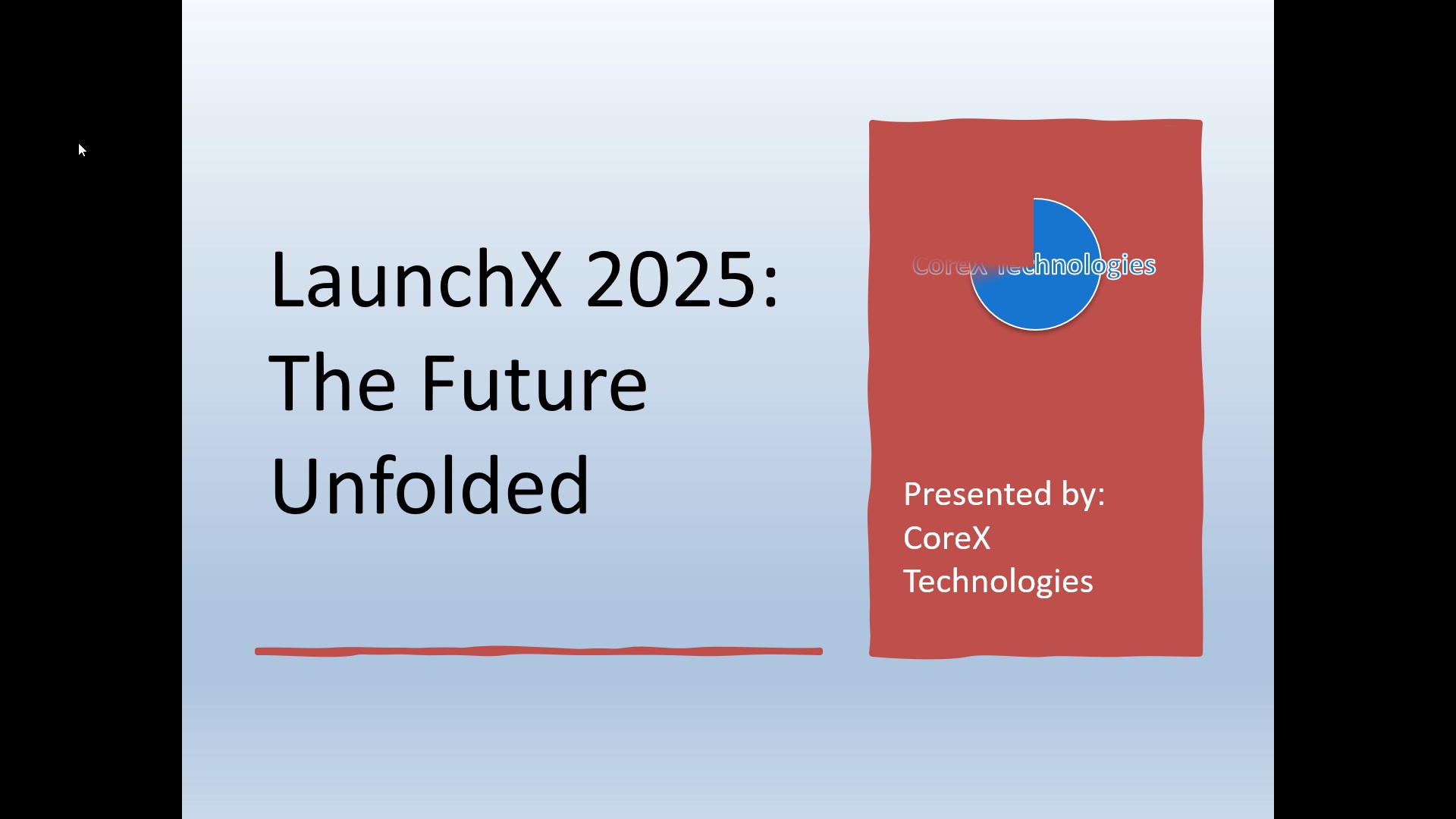 
key(ArrowDown)
 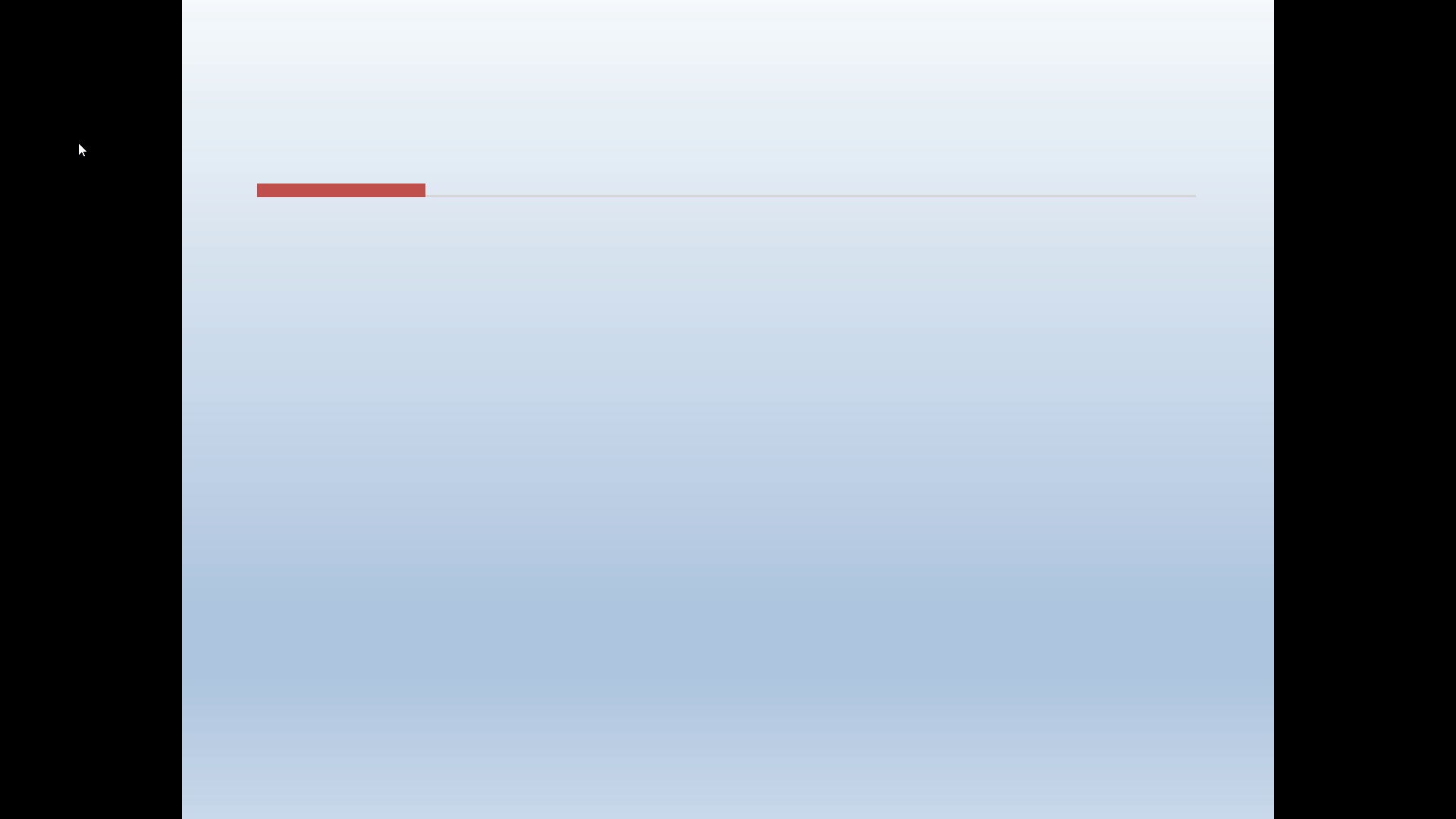 
key(ArrowDown)
 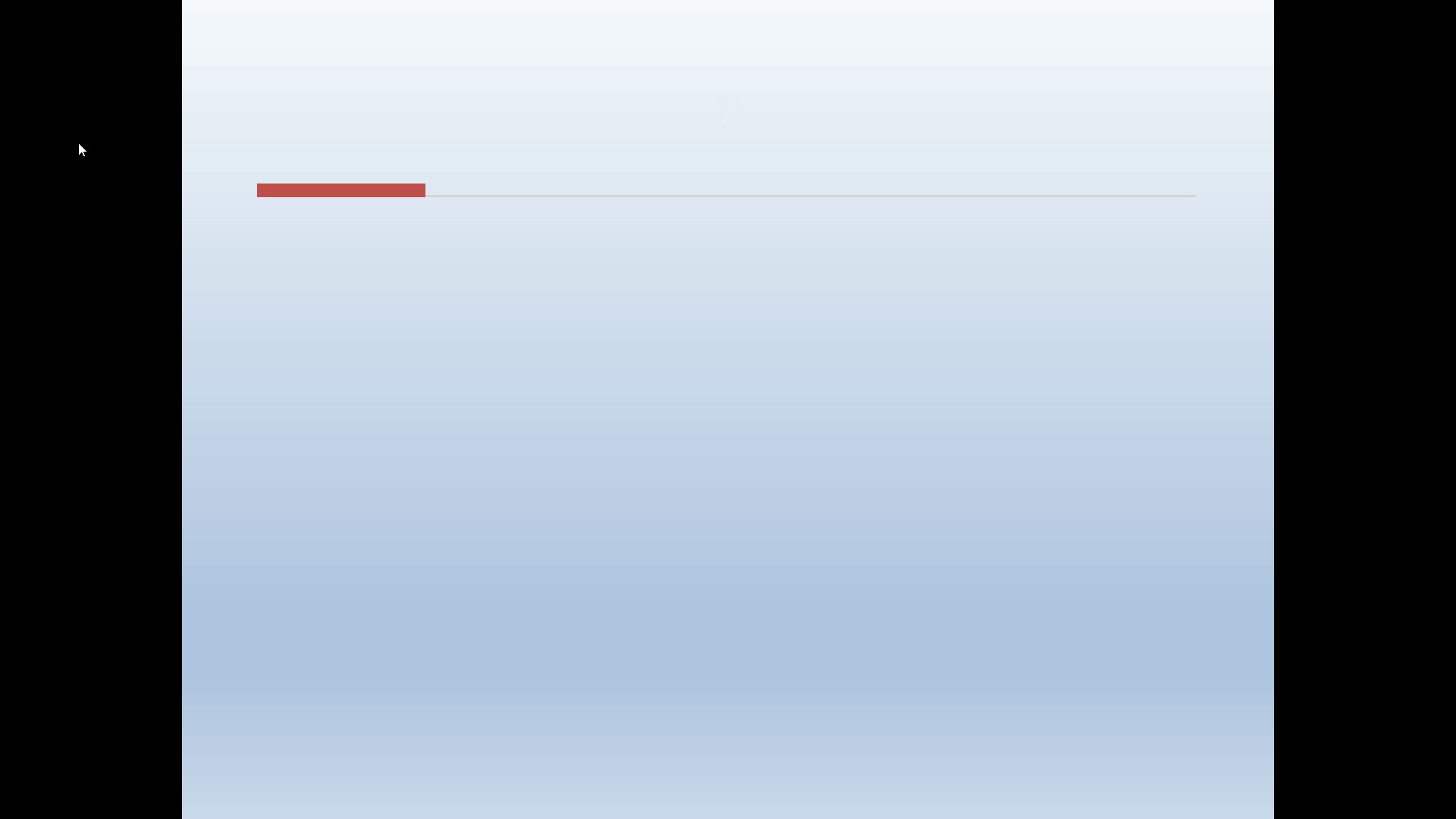 
key(ArrowDown)
 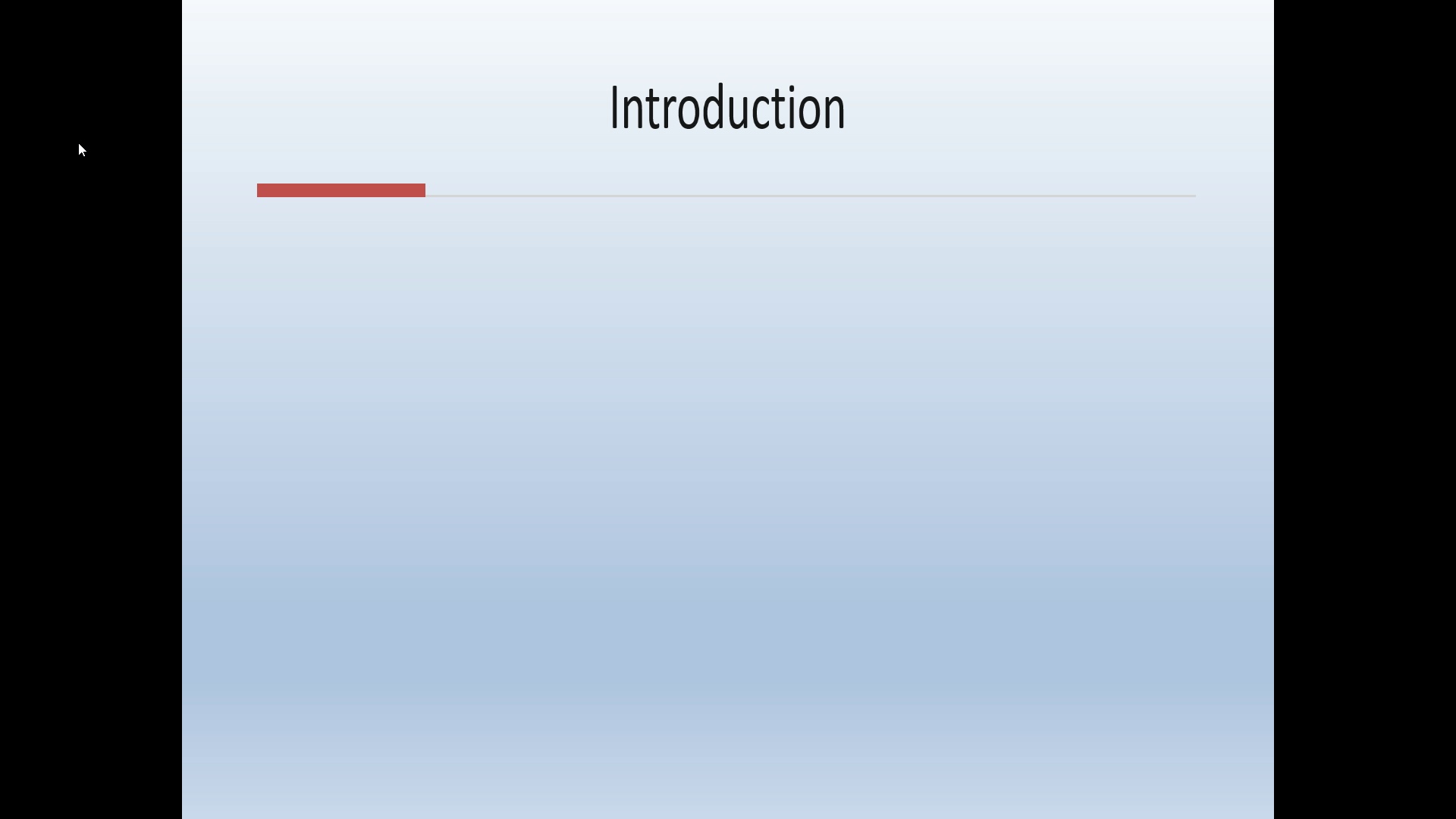 
key(ArrowDown)
 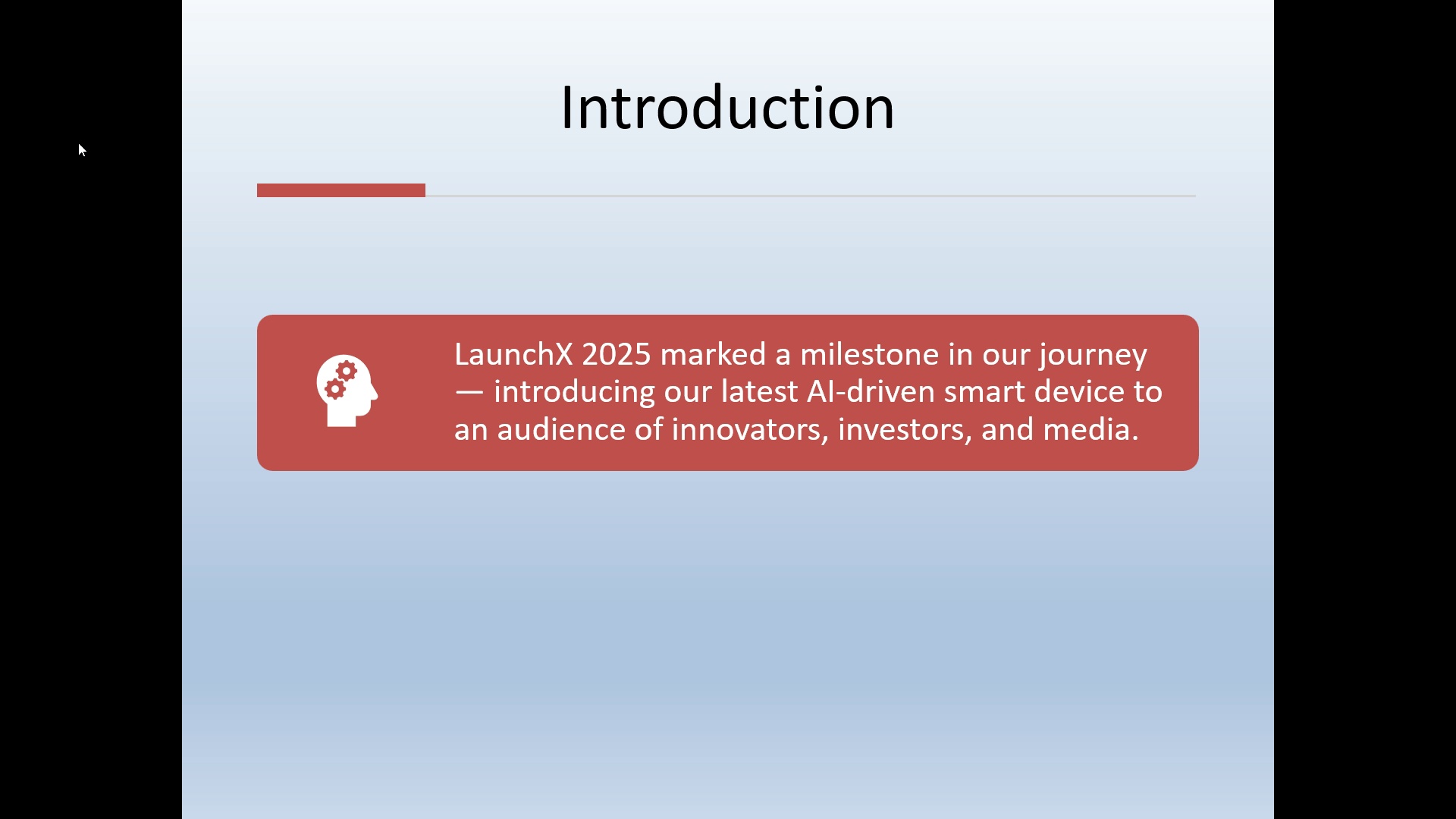 
key(ArrowDown)
 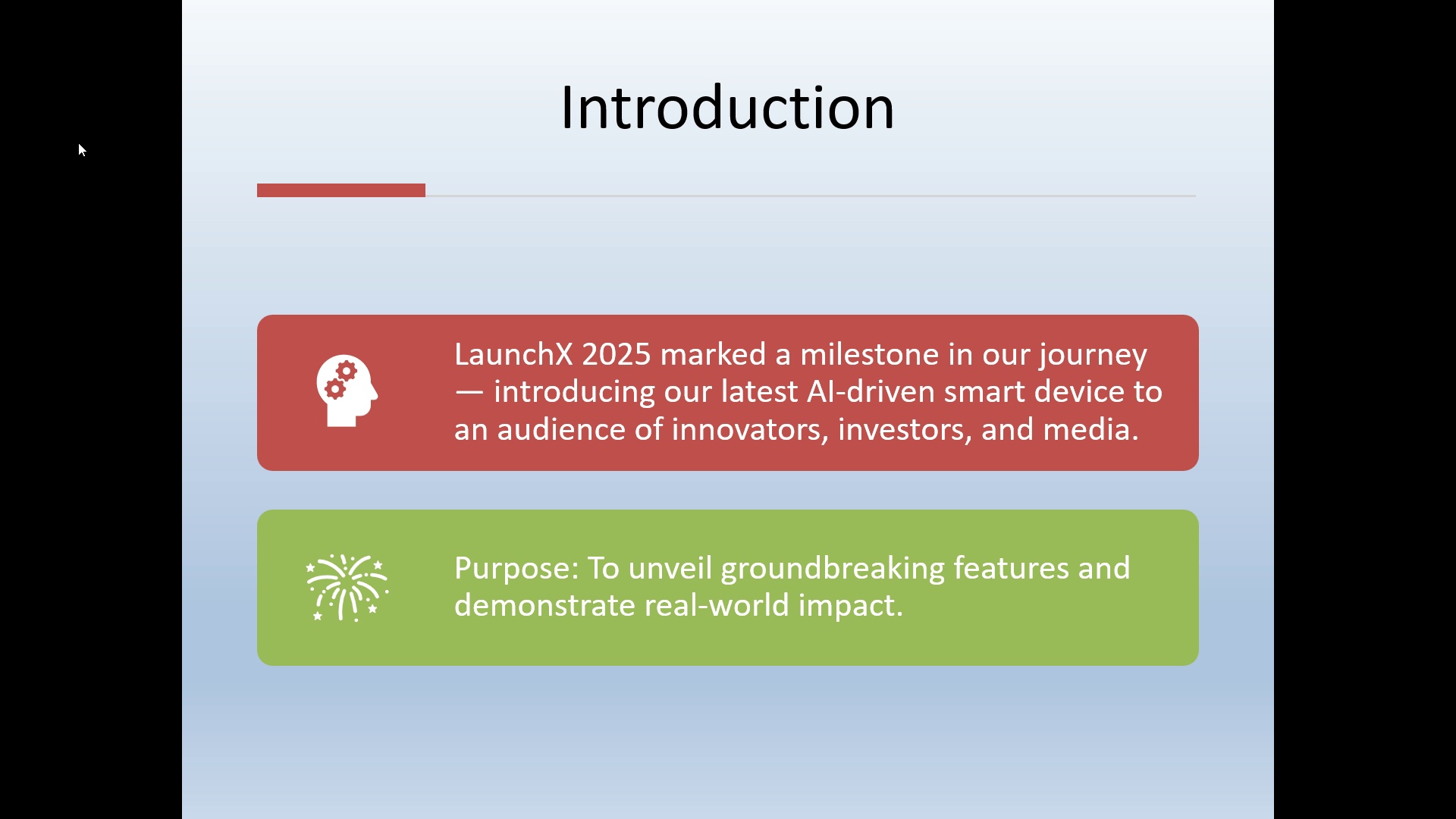 
wait(8.77)
 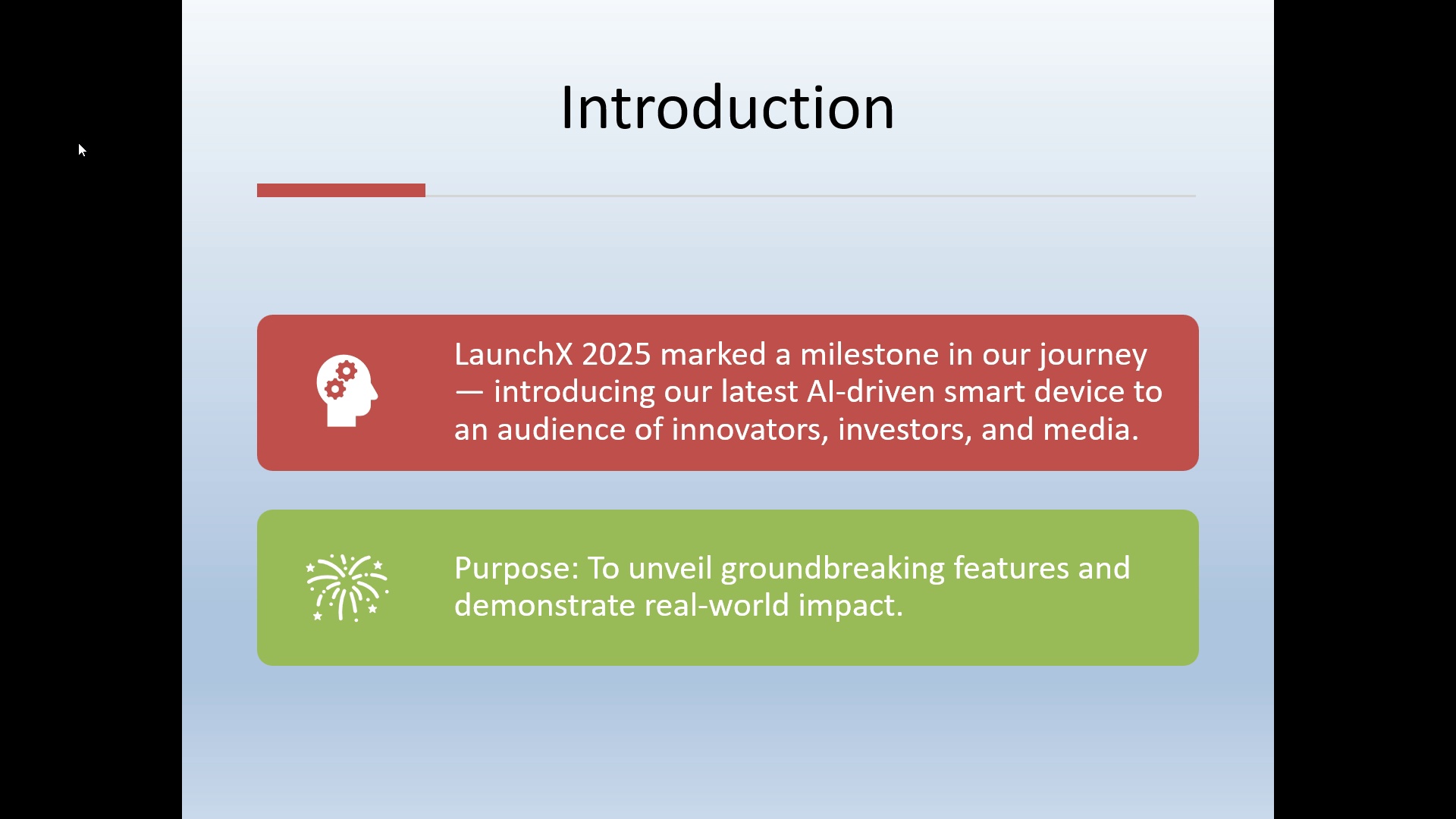 
key(ArrowDown)
 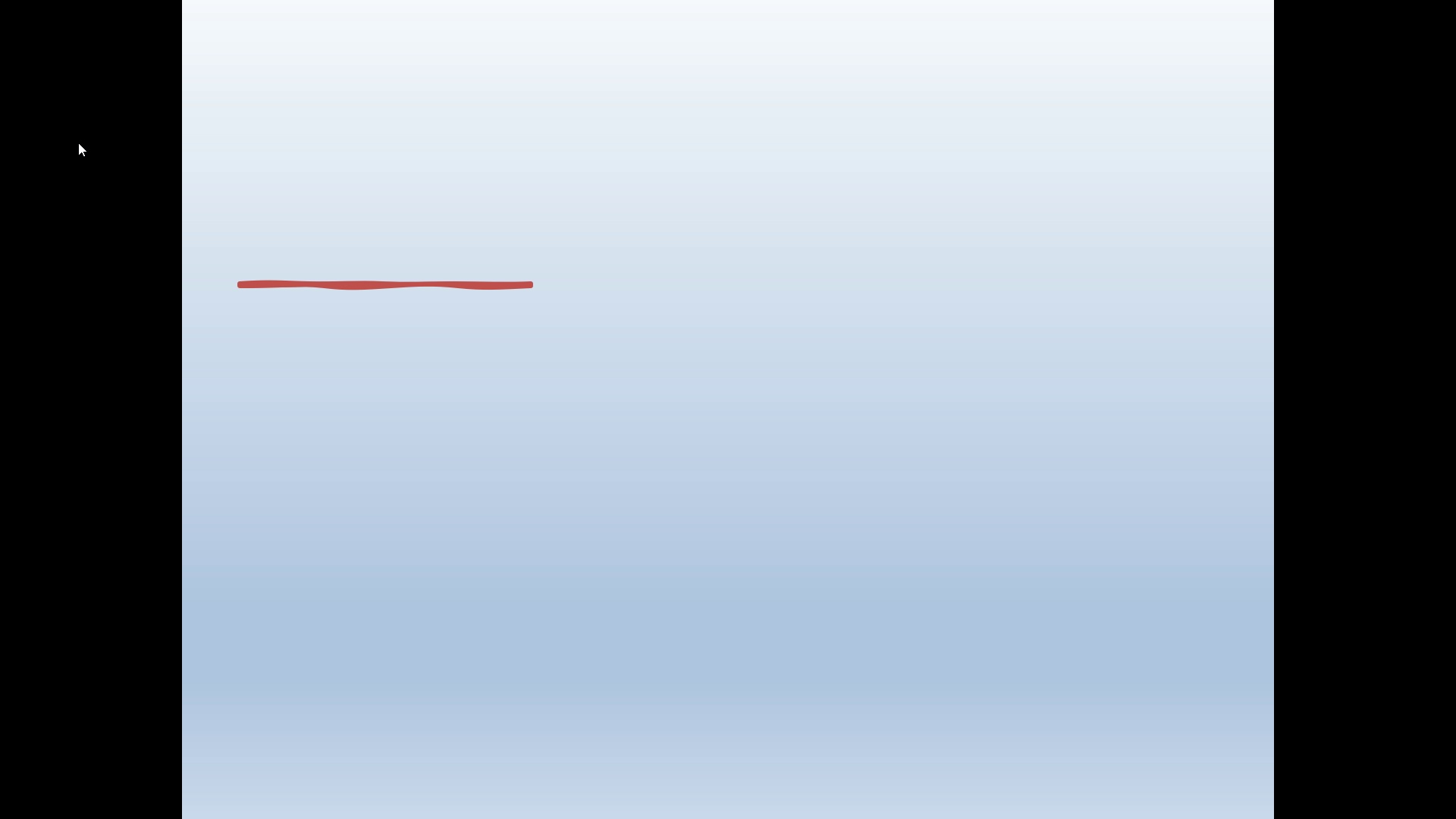 
key(ArrowDown)
 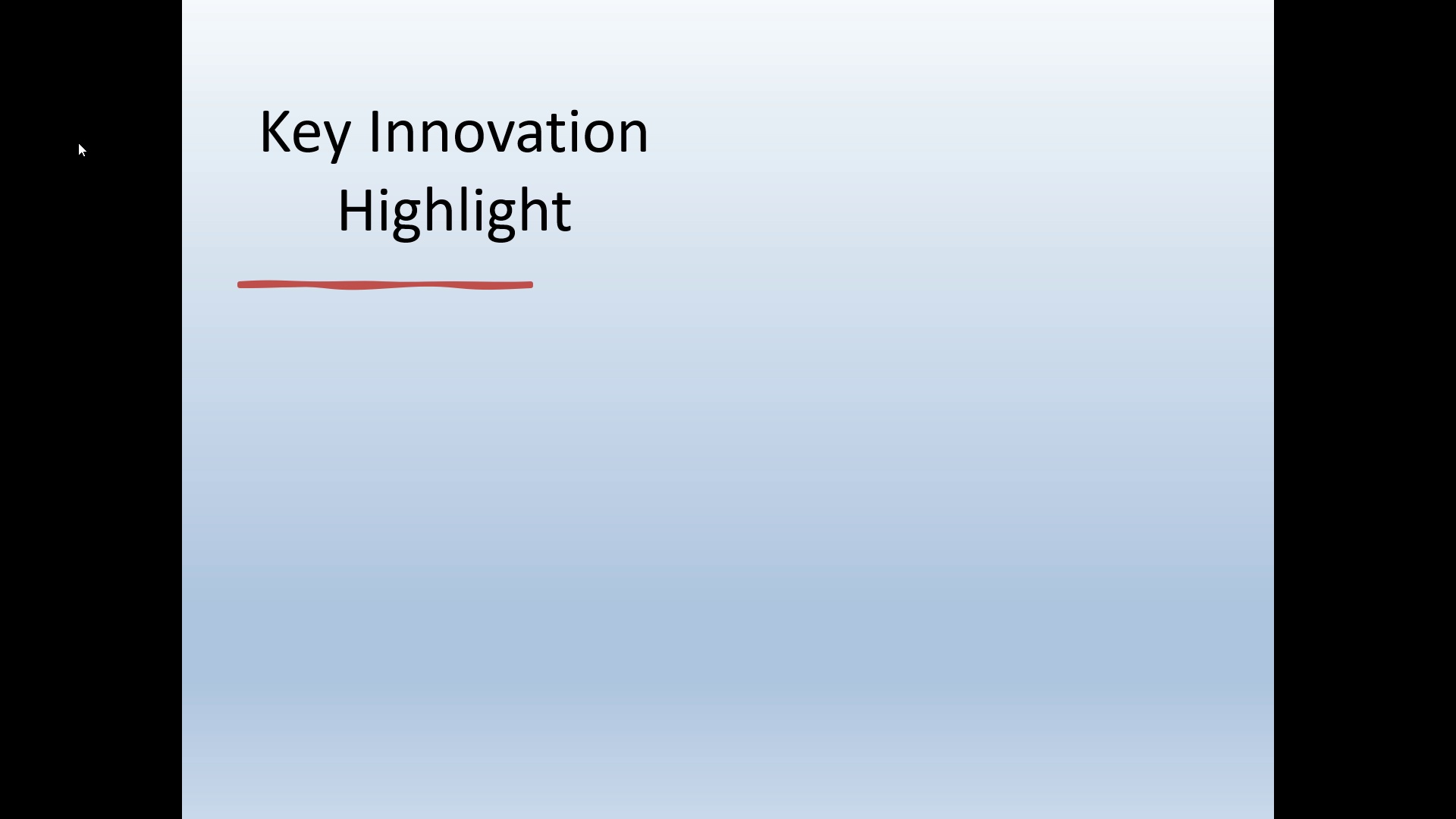 
key(ArrowDown)
 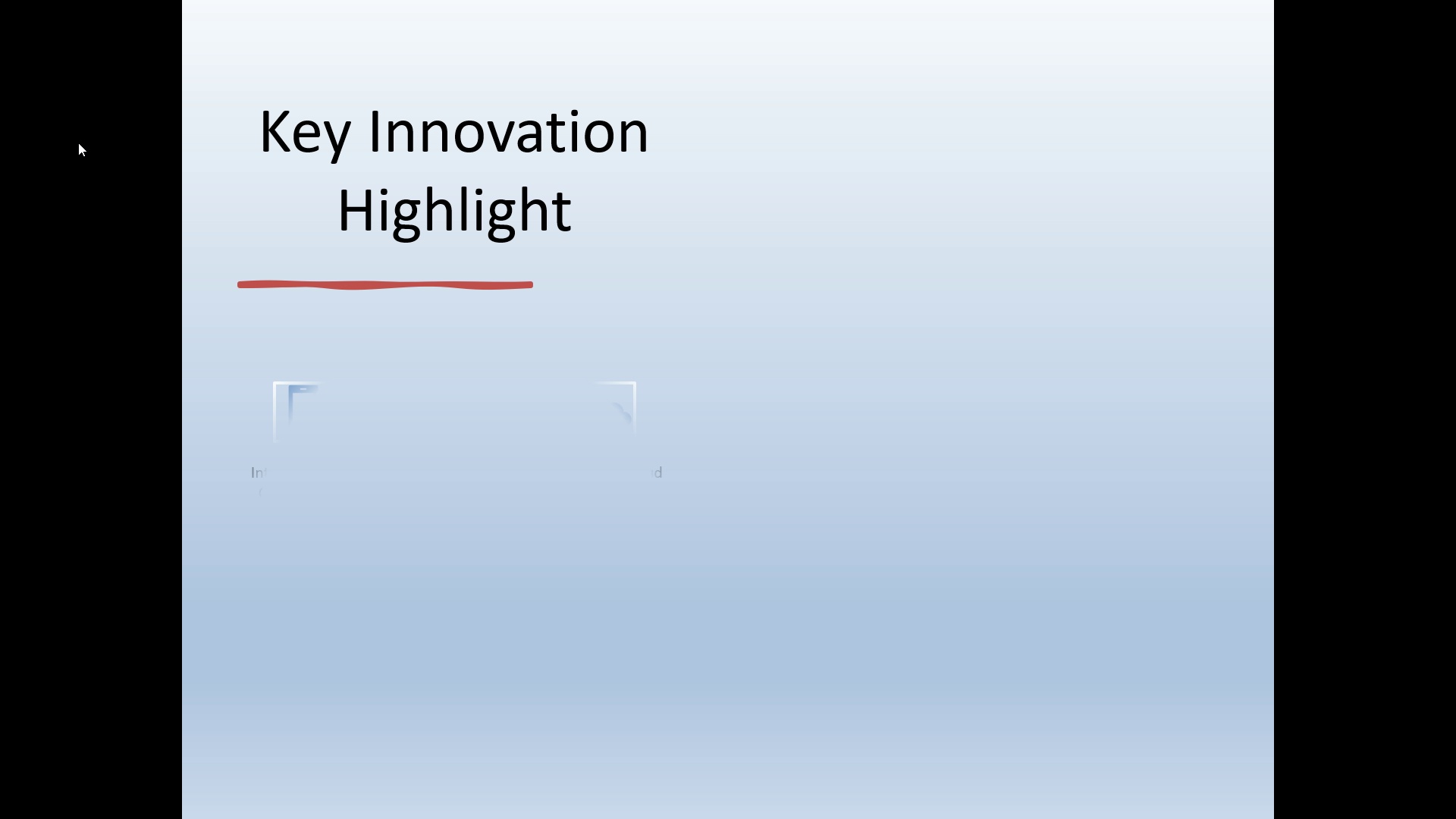 
key(ArrowDown)
 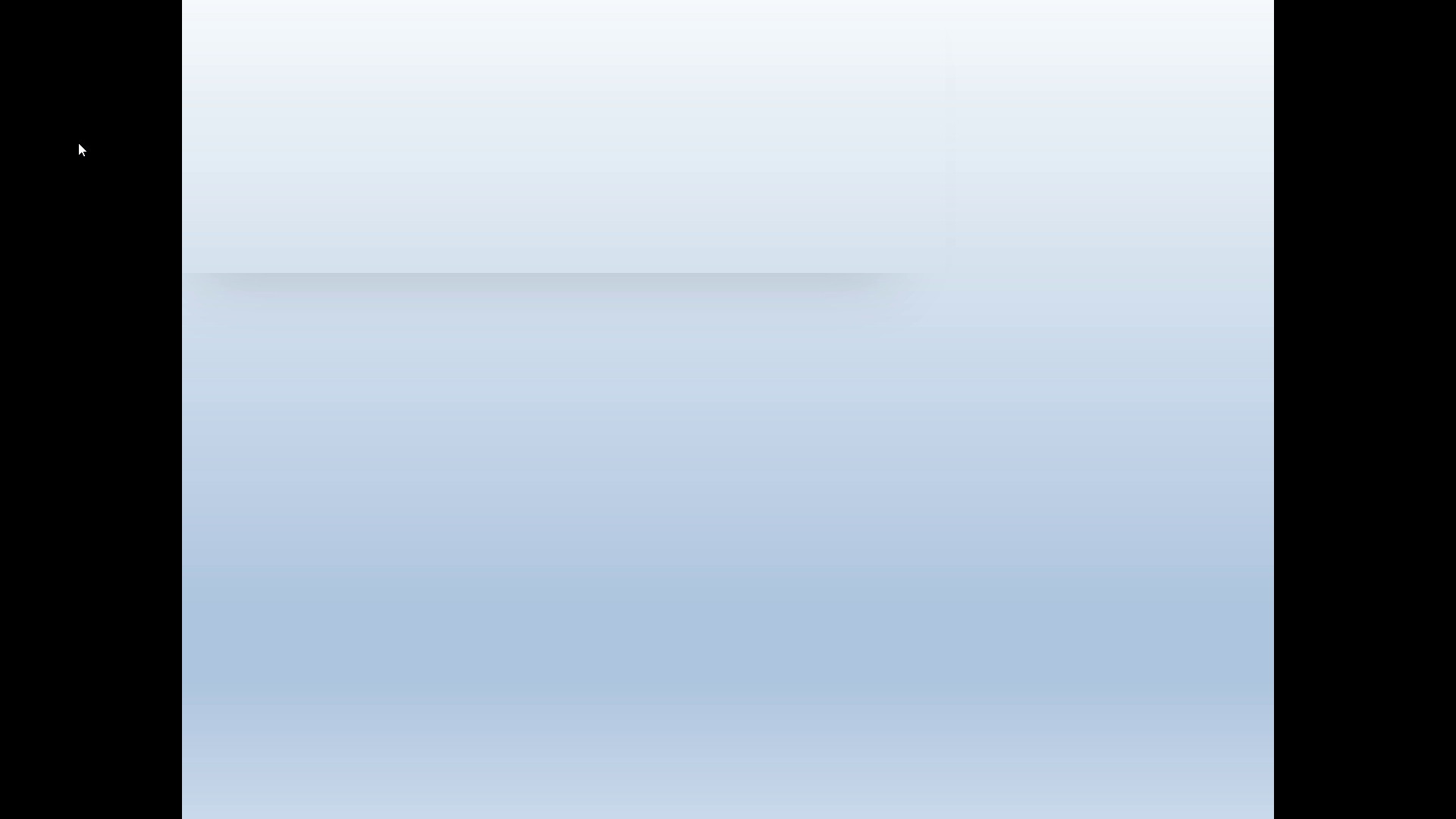 
key(ArrowDown)
 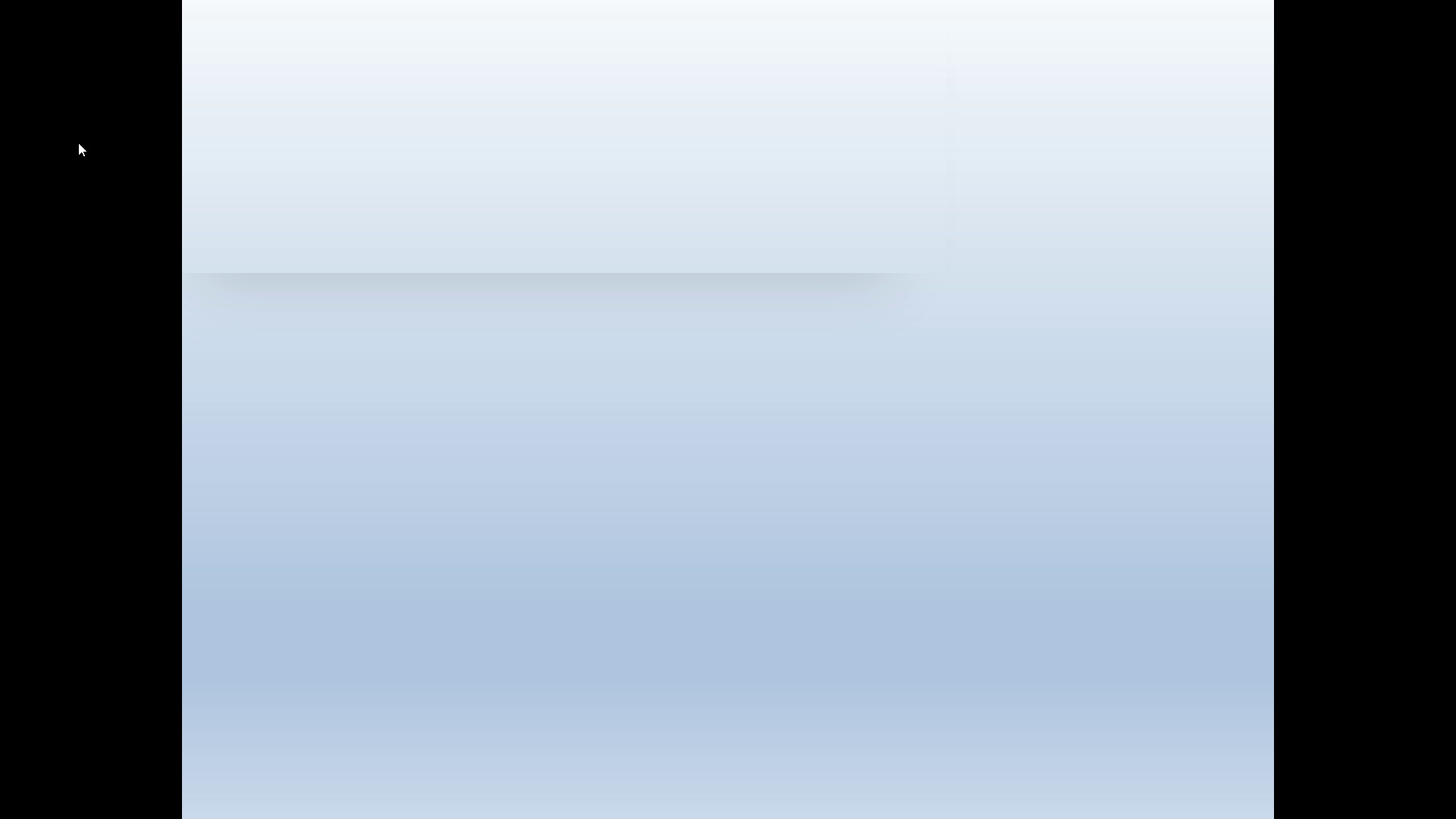 
key(ArrowDown)
 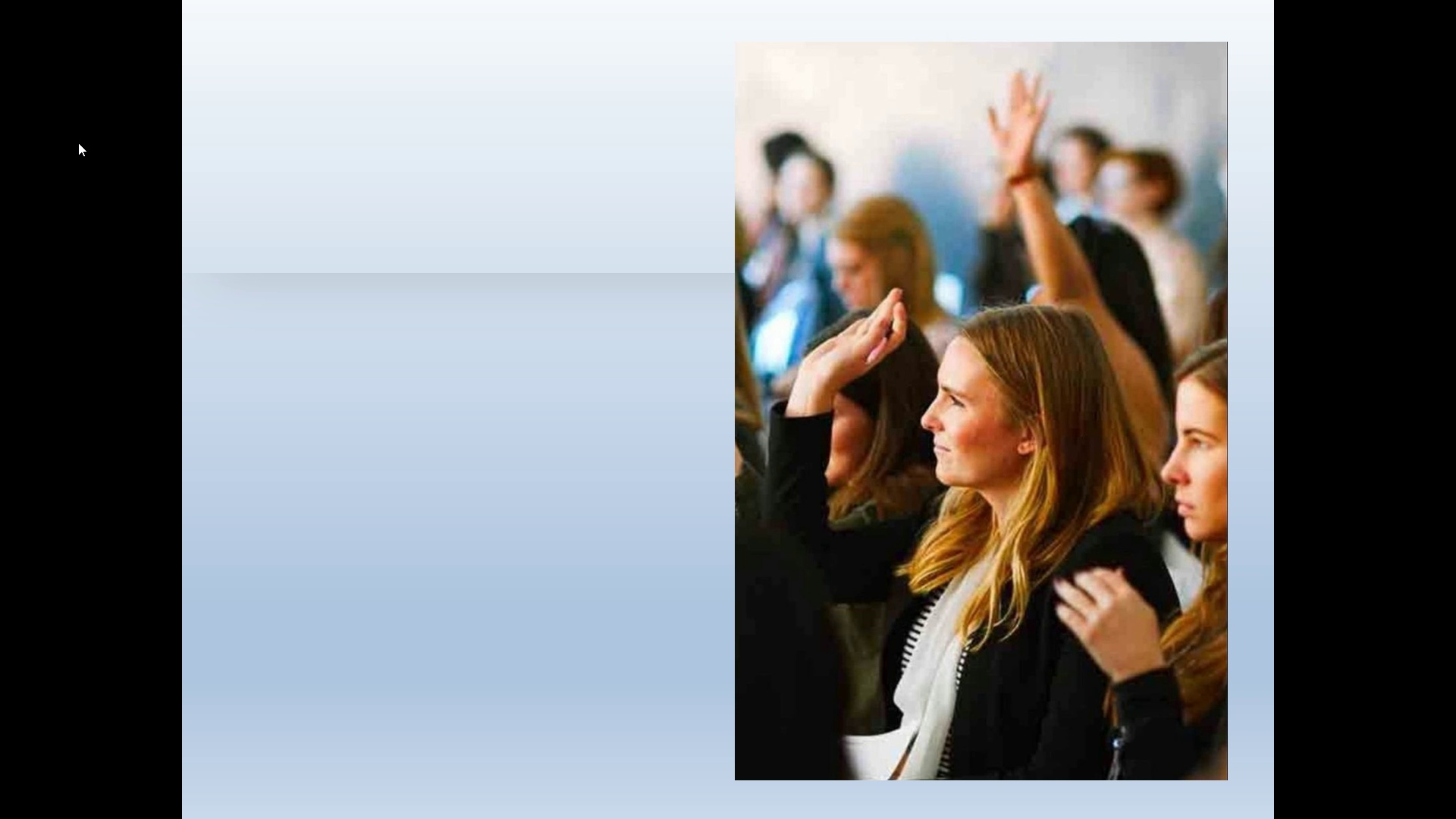 
key(ArrowDown)
 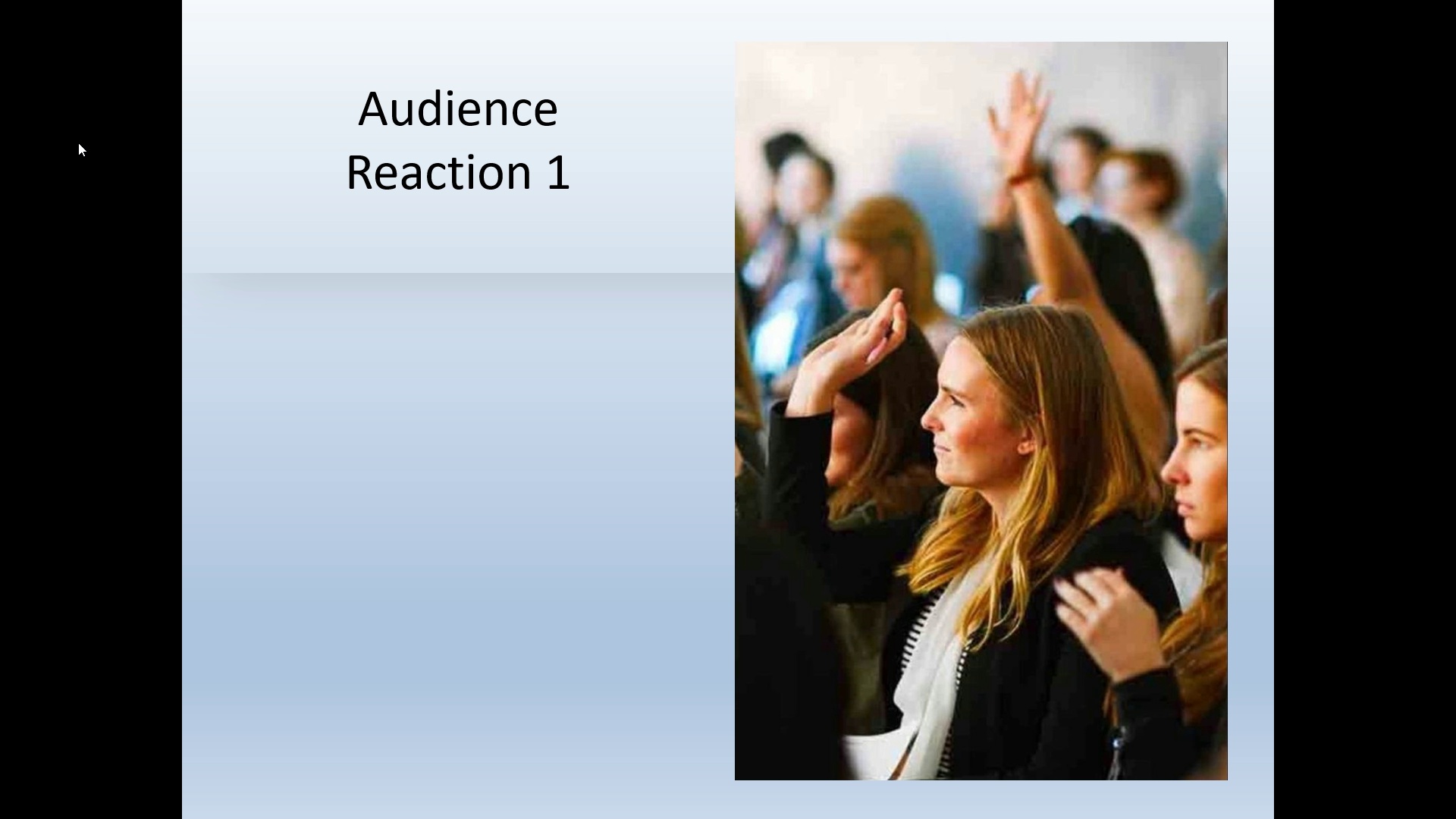 
key(ArrowDown)
 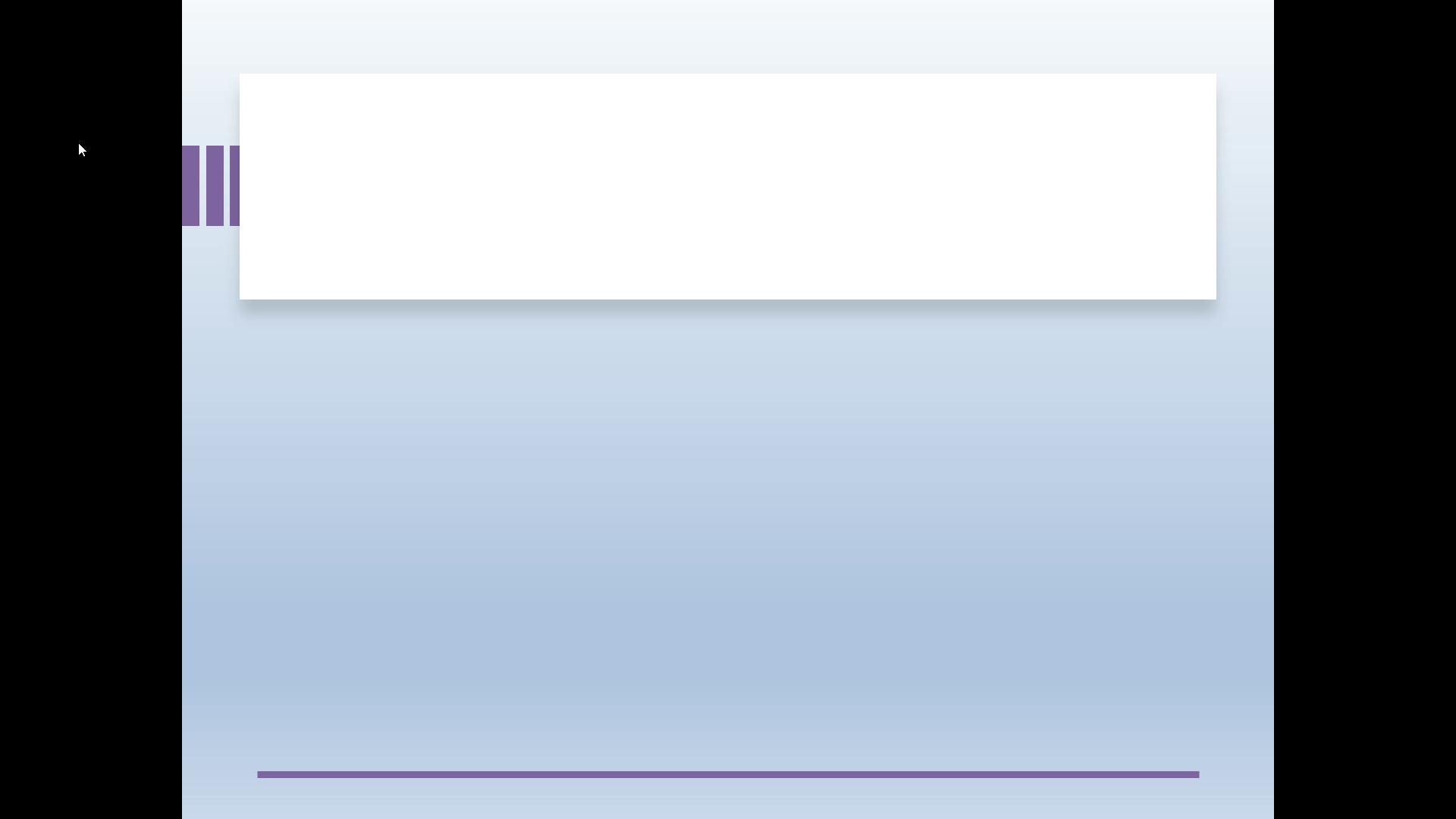 
key(ArrowDown)
 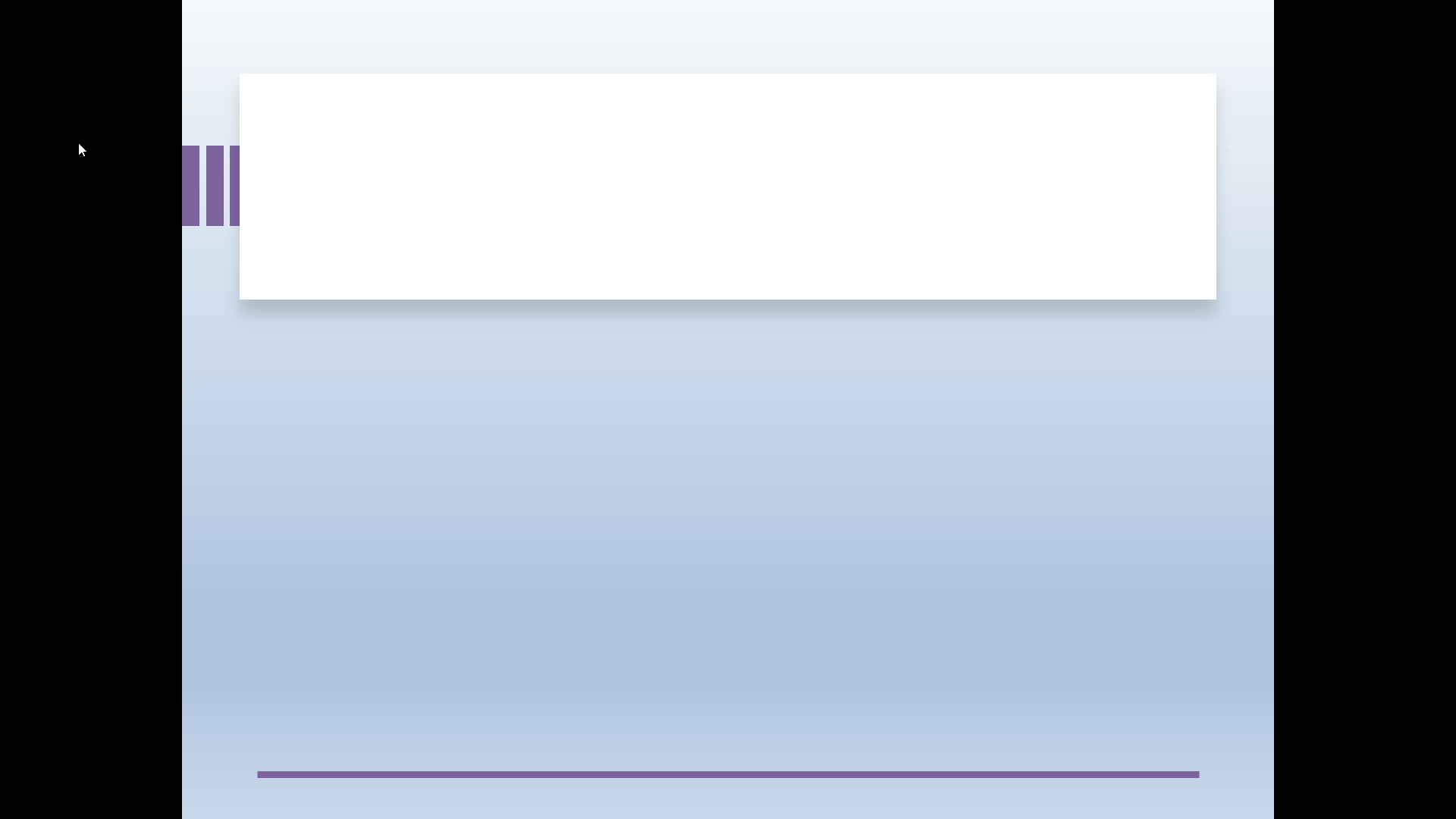 
key(ArrowDown)
 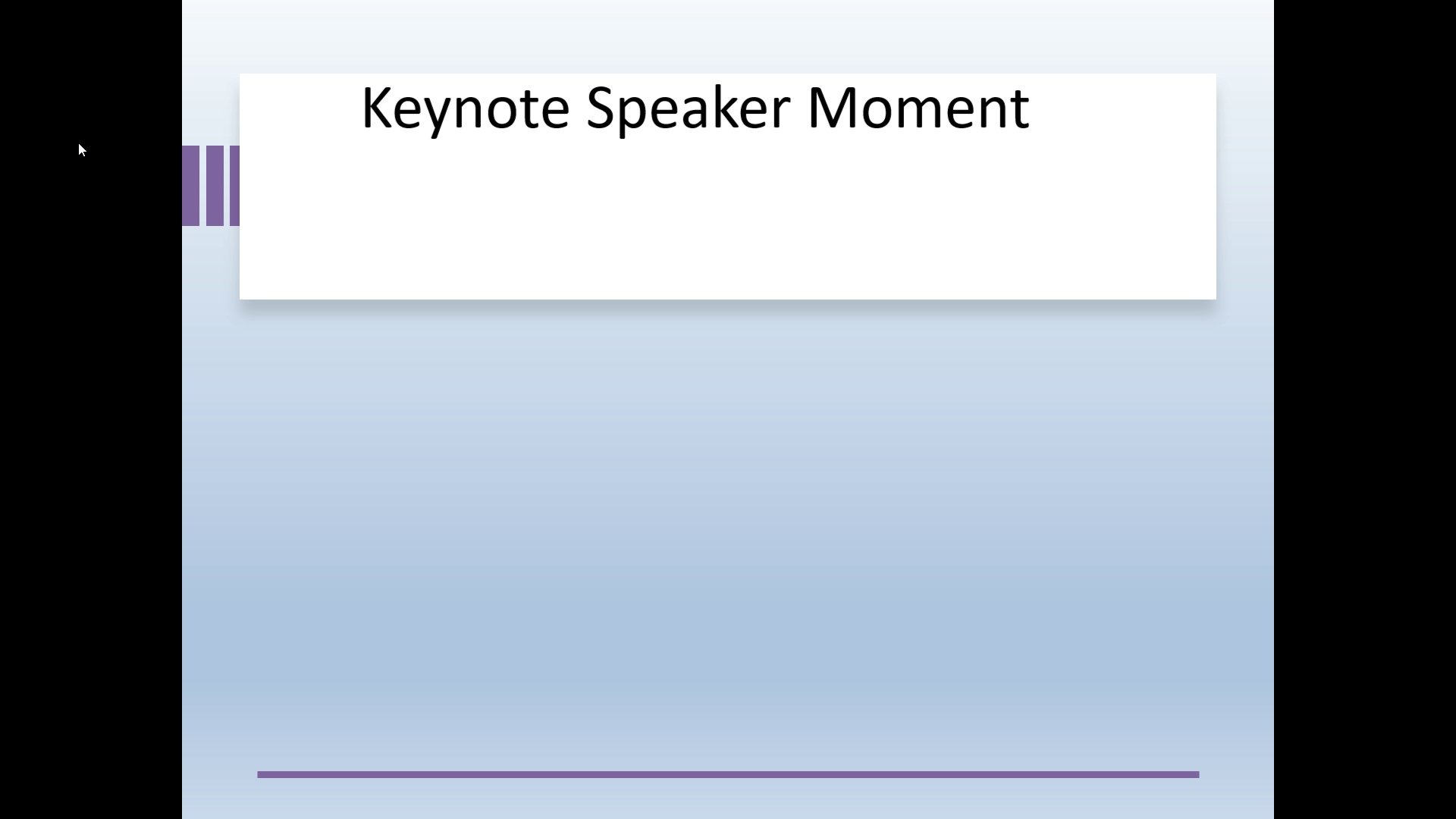 
key(ArrowDown)
 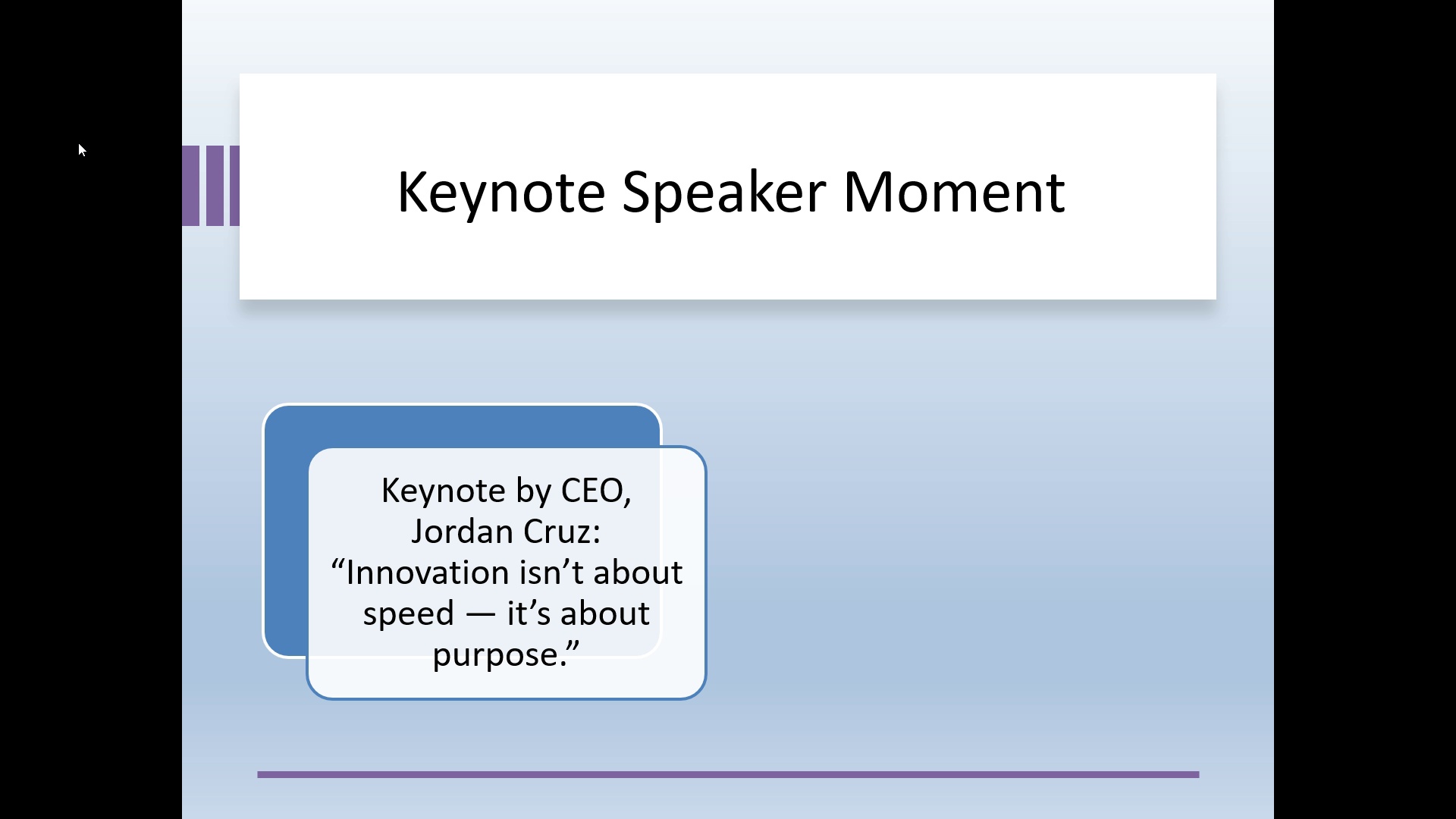 
wait(5.93)
 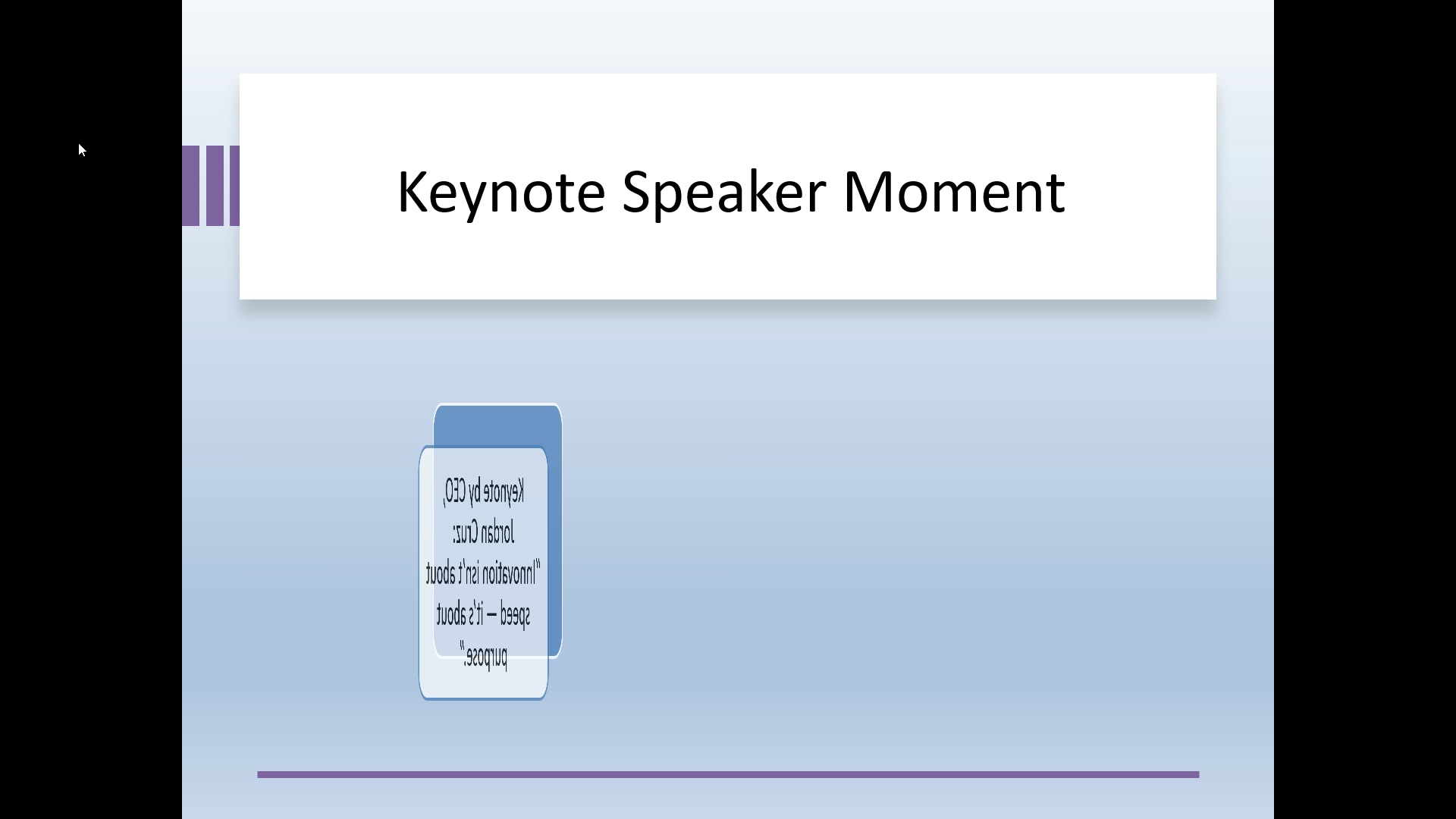 
key(ArrowDown)
 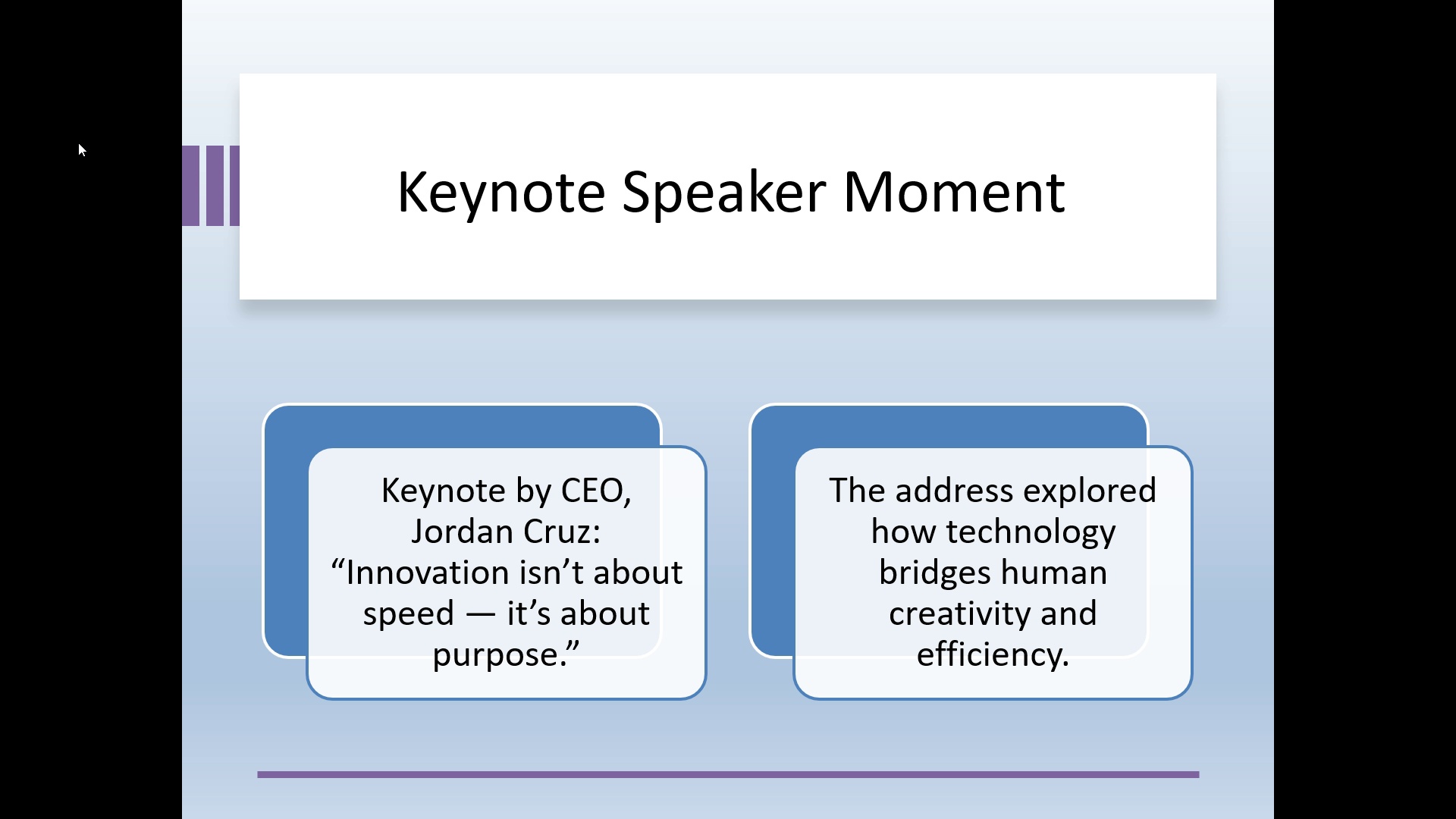 
key(ArrowDown)
 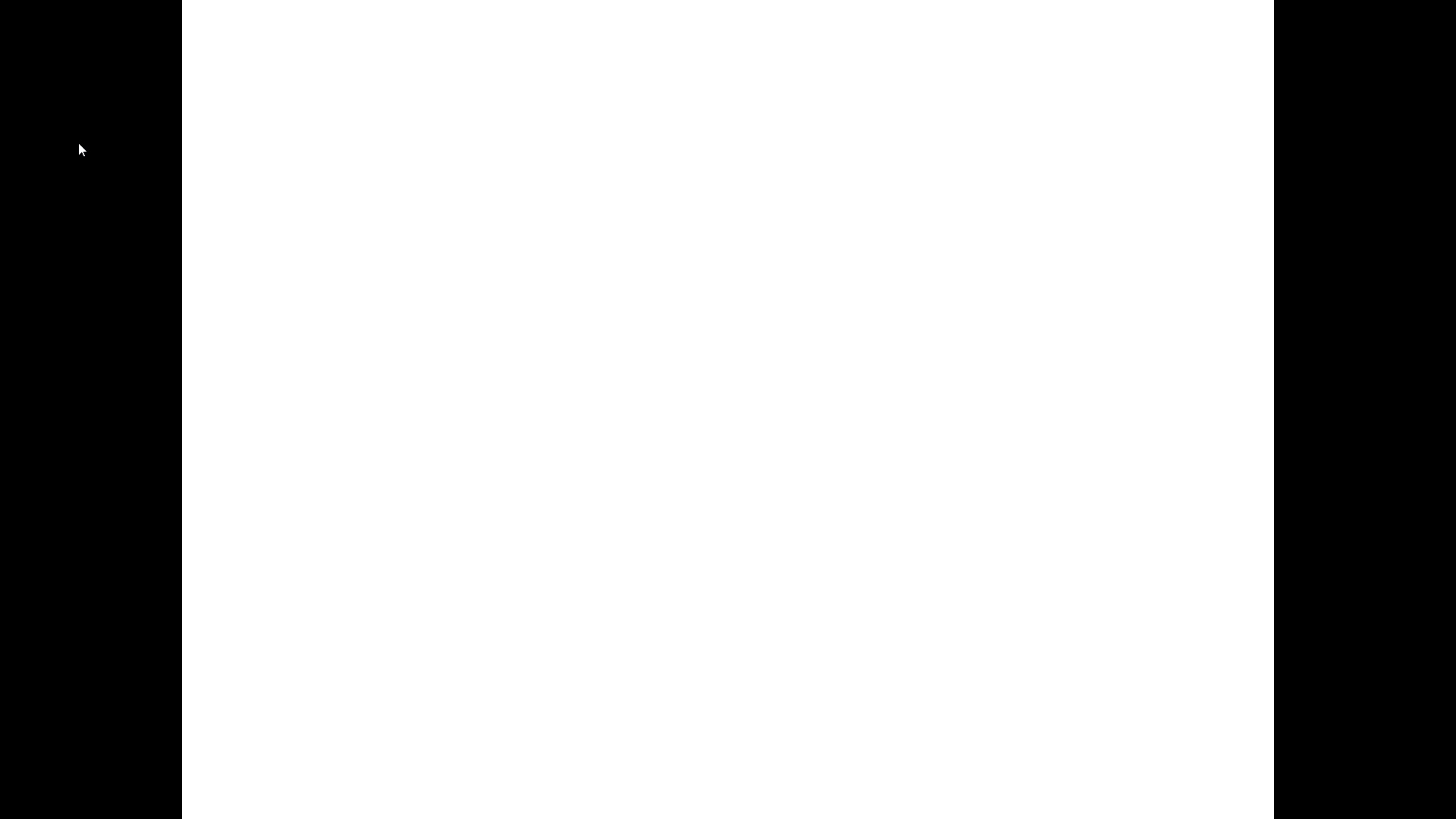 
key(ArrowDown)
 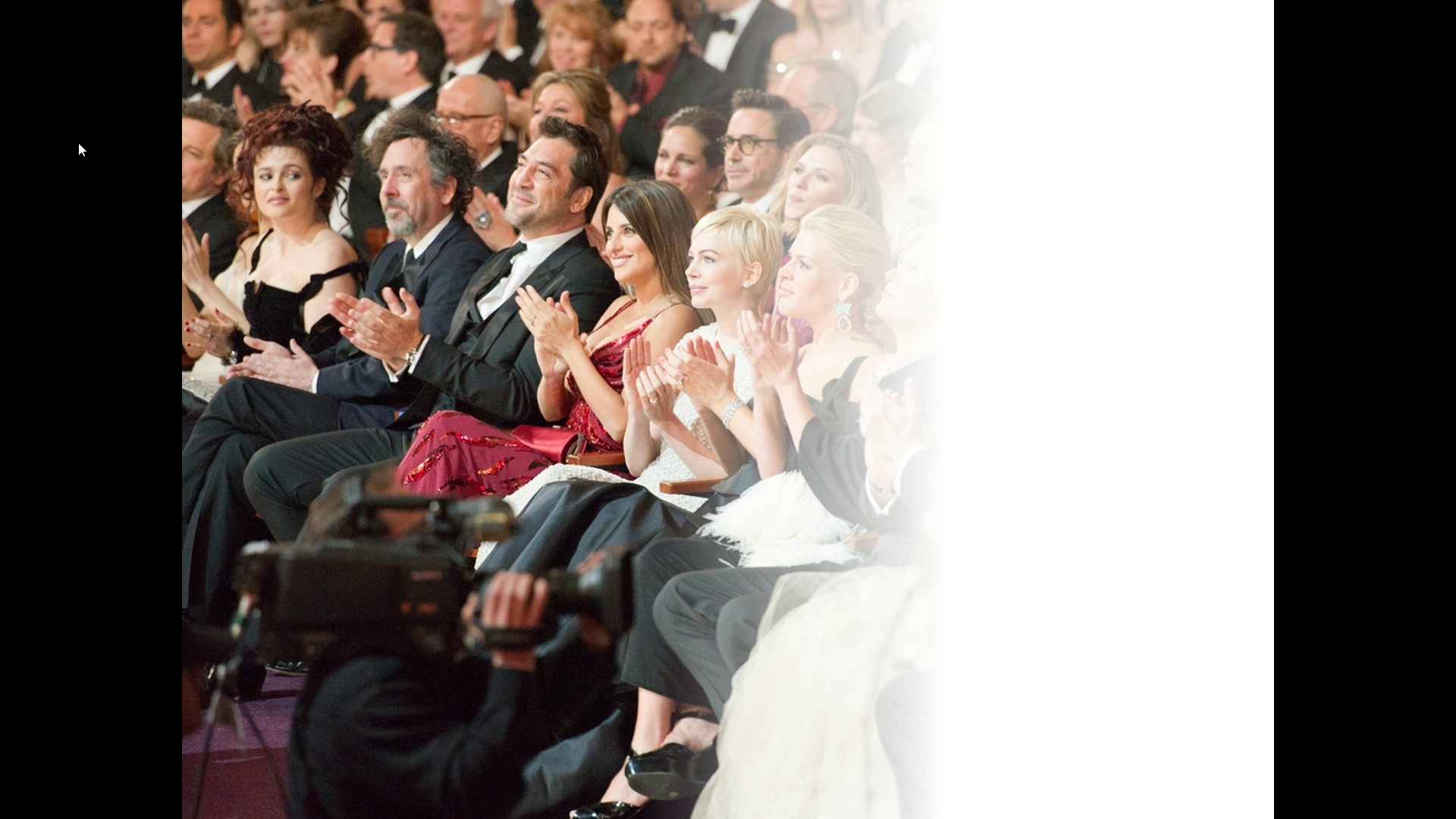 
key(ArrowDown)
 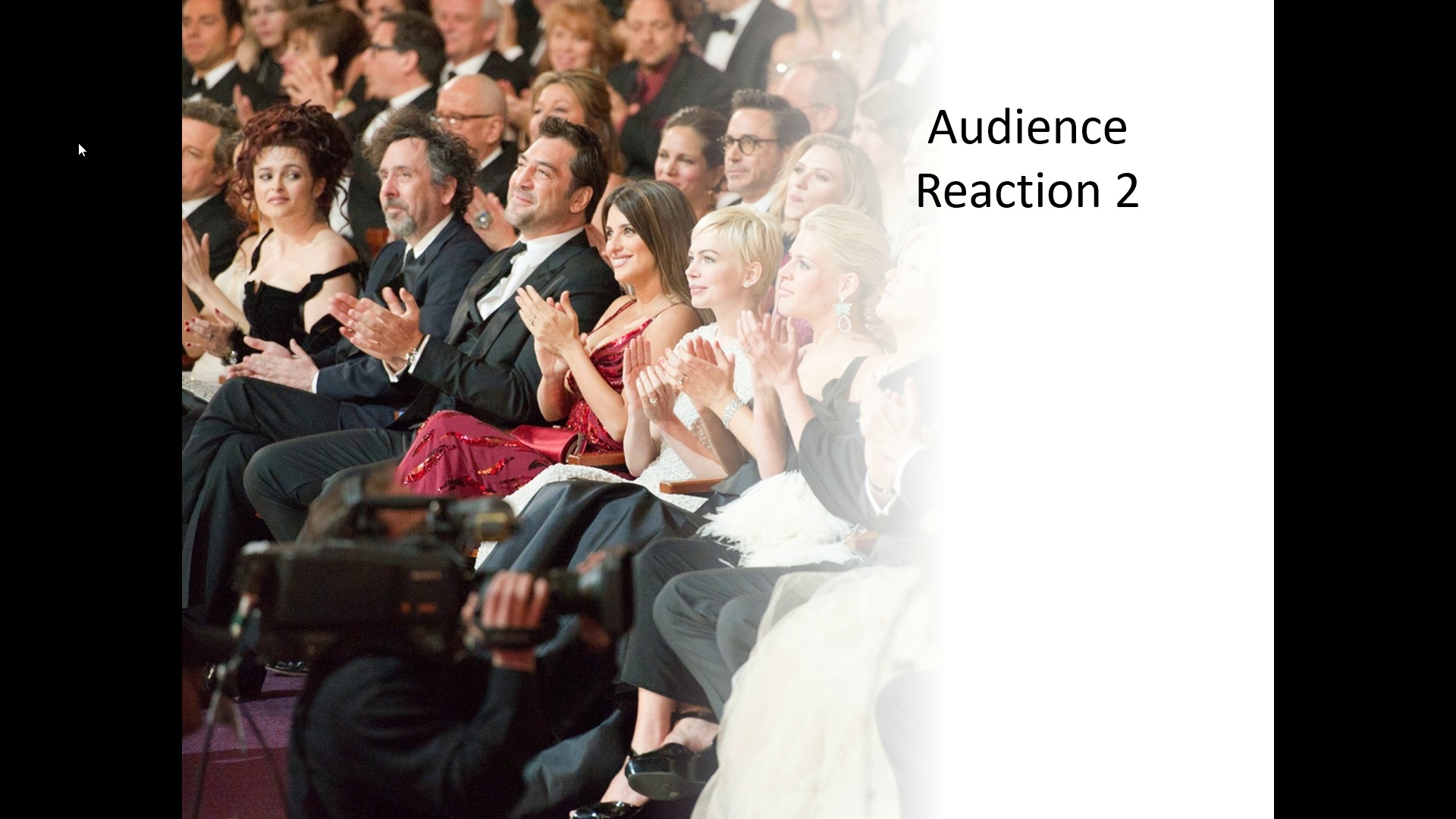 
key(ArrowDown)
 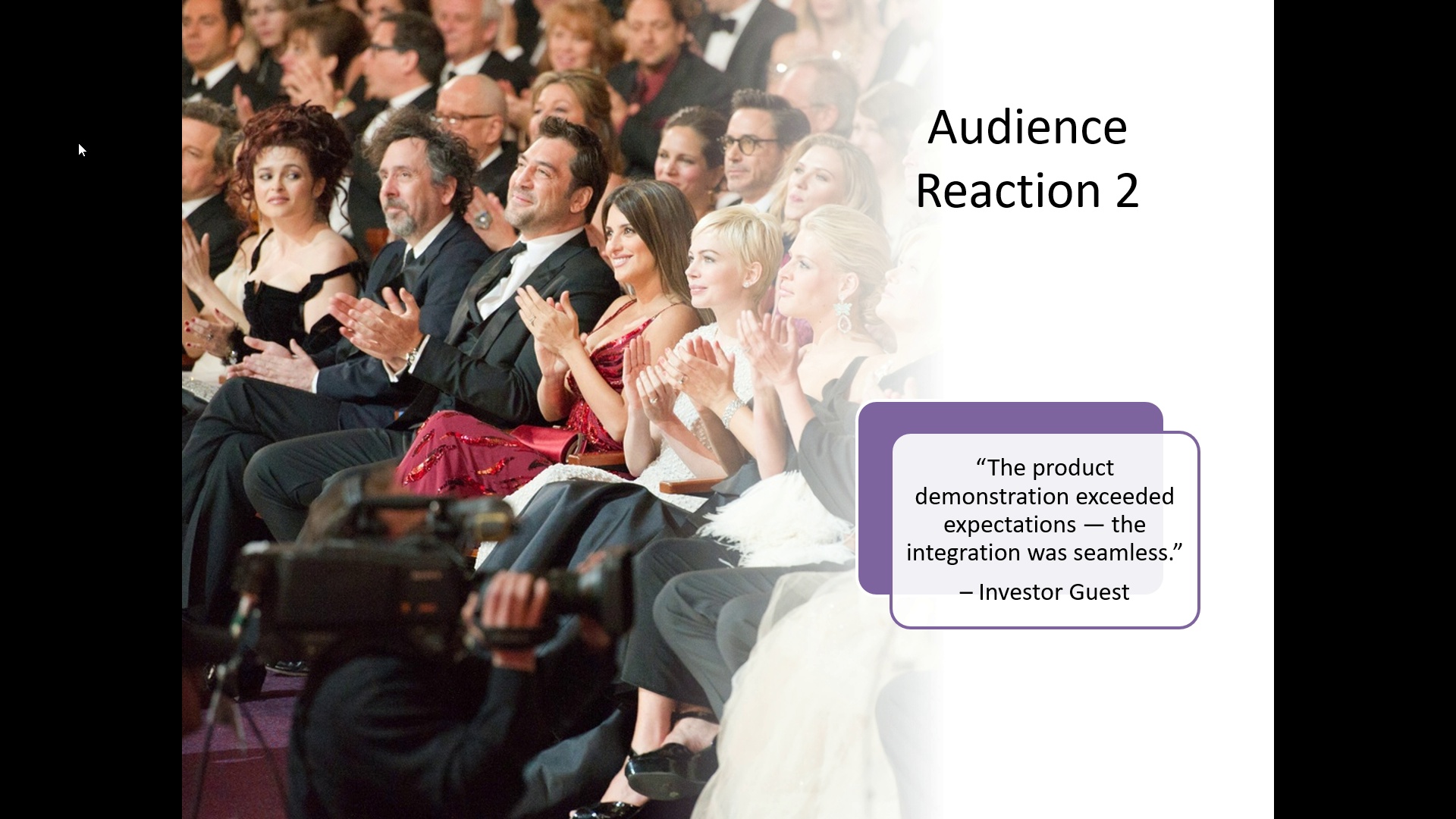 
key(ArrowDown)
 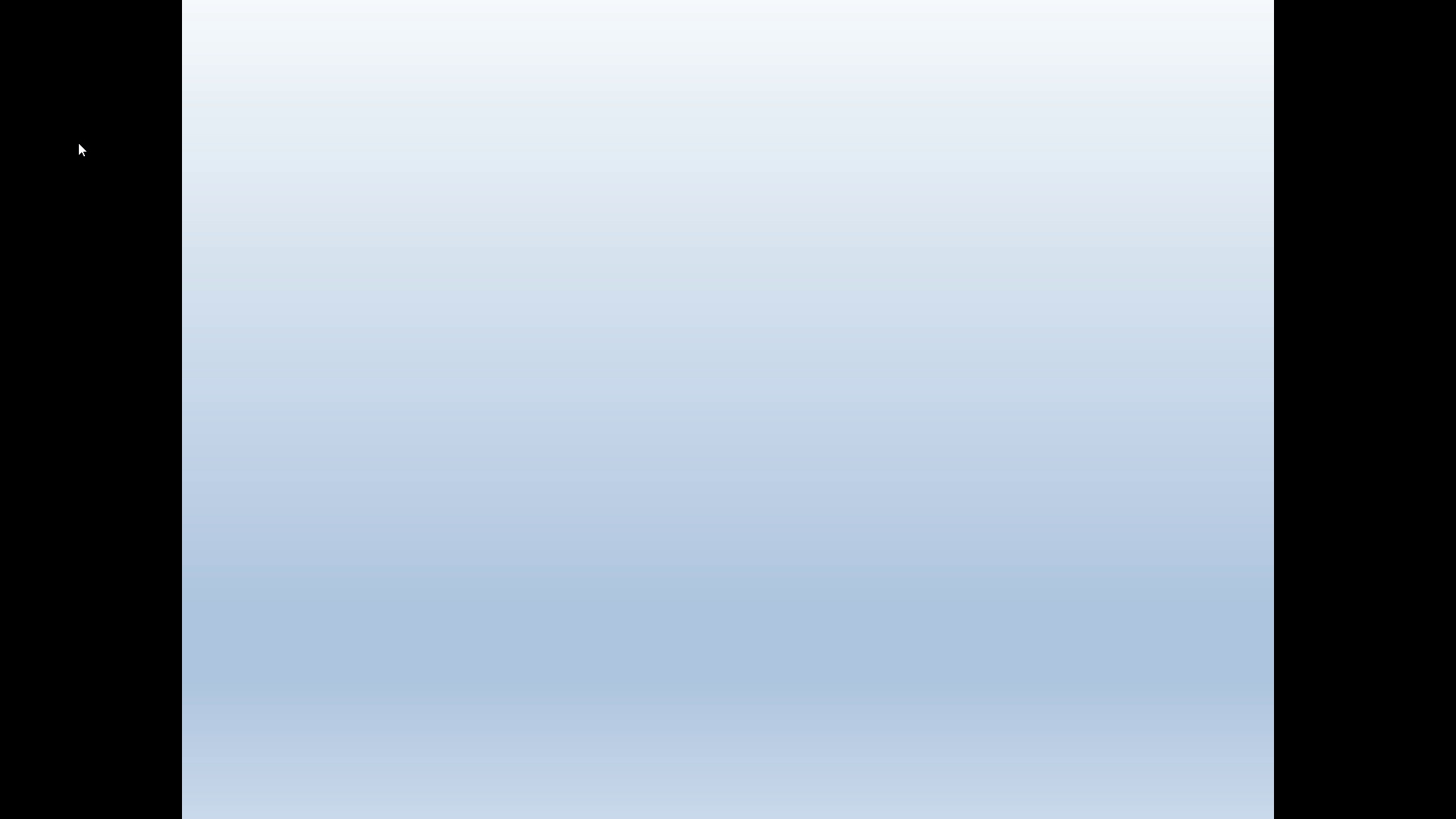 
key(ArrowDown)
 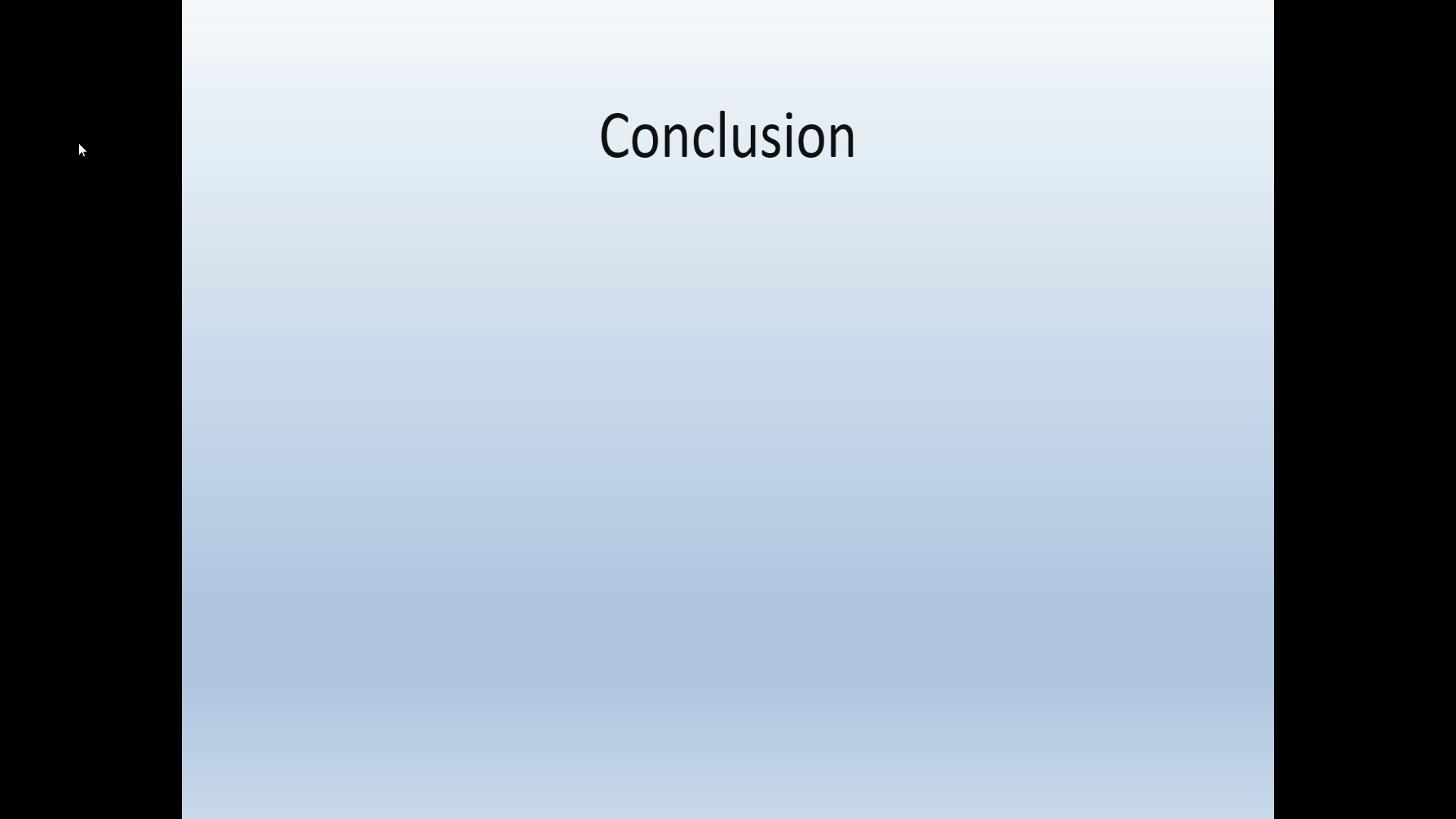 
key(ArrowDown)
 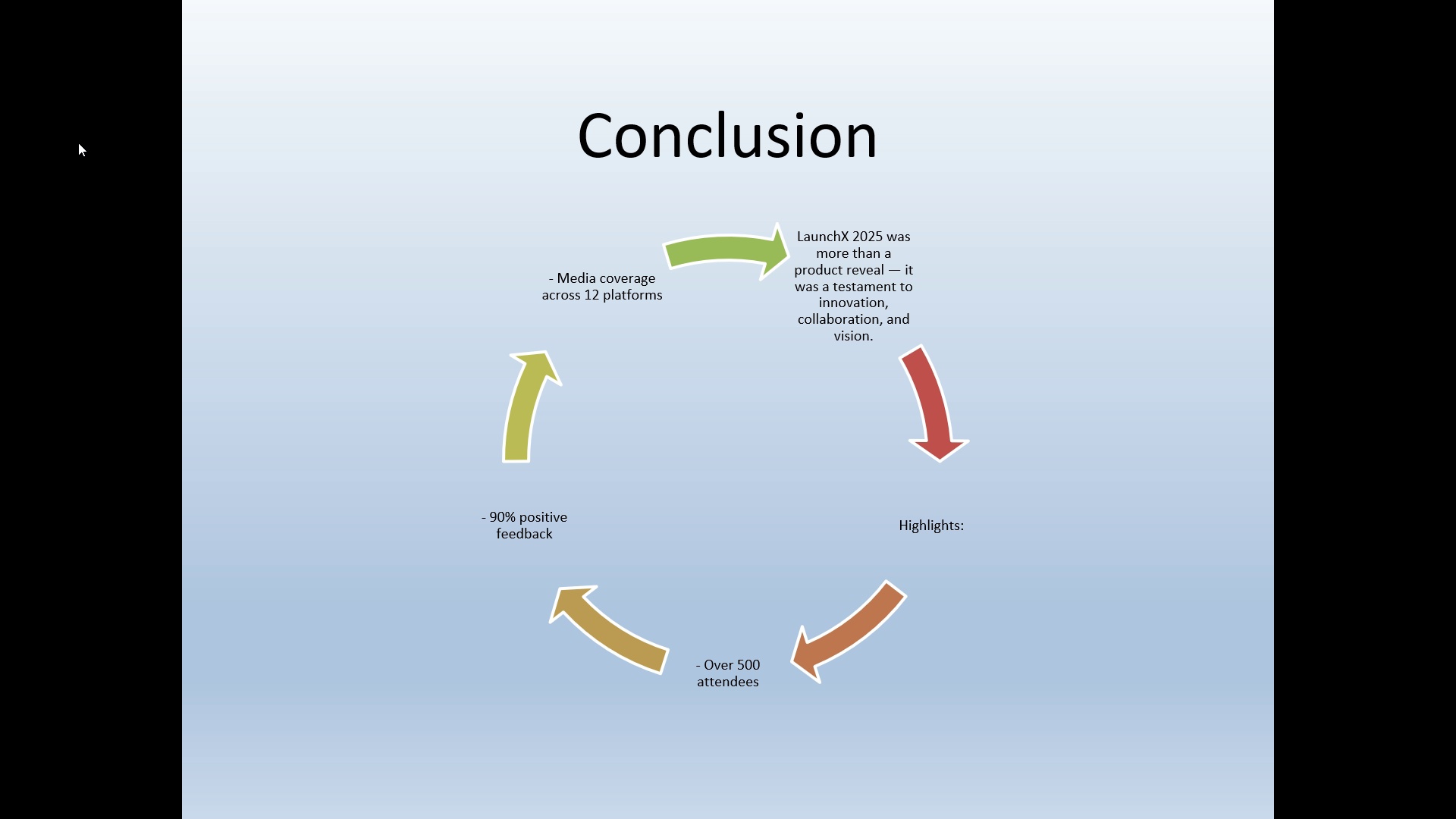 
key(ArrowDown)
 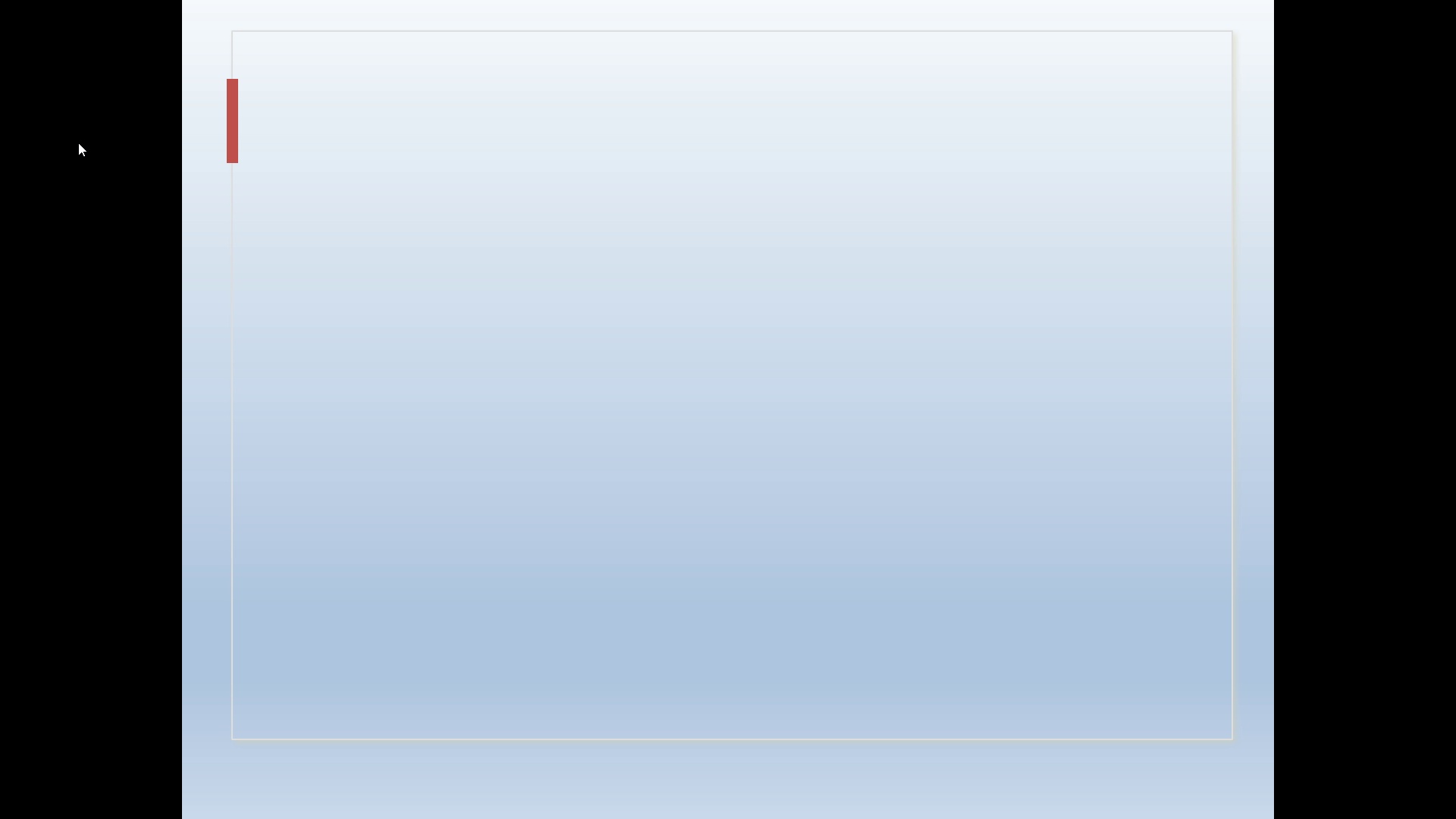 
key(ArrowDown)
 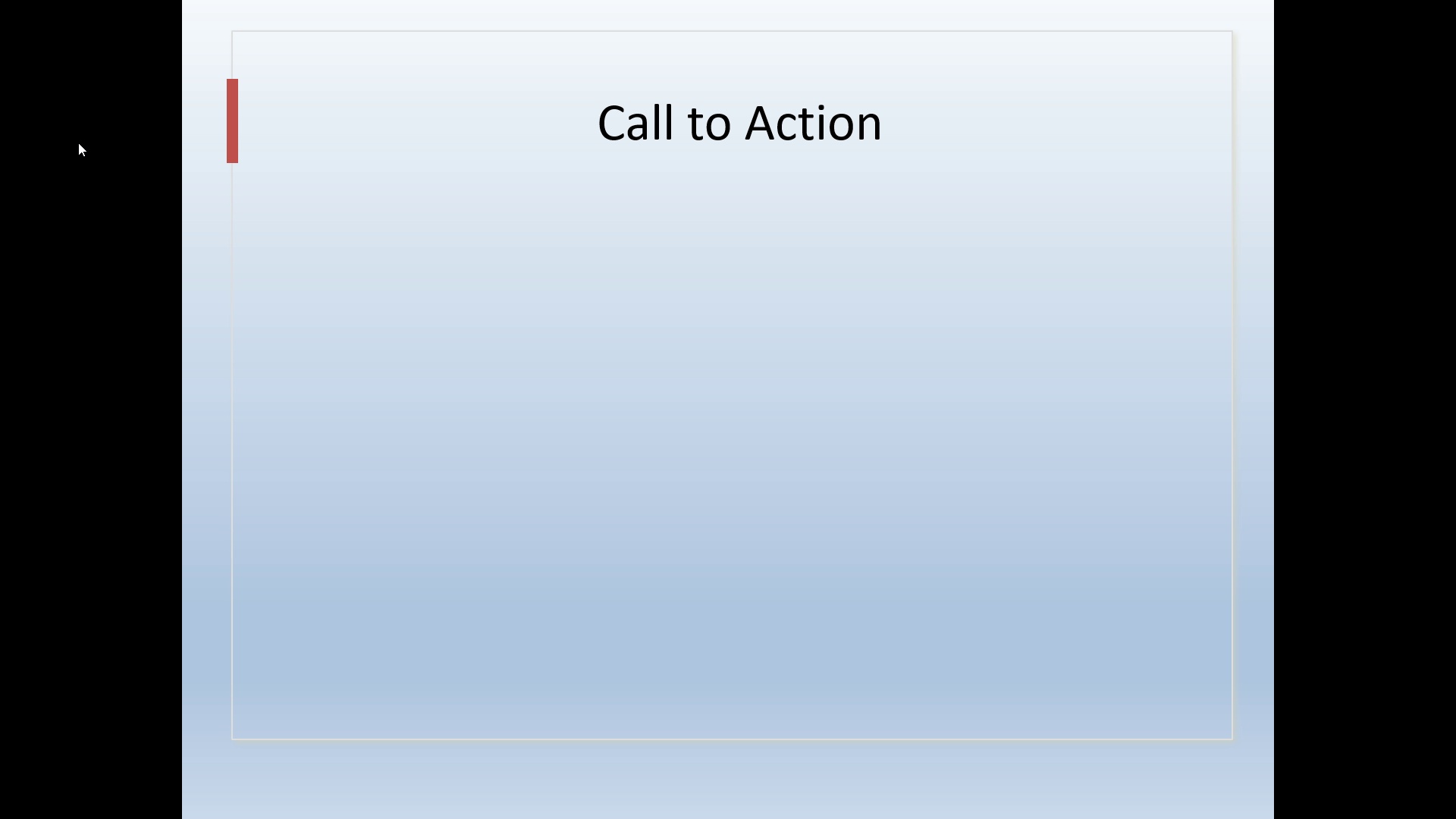 
key(ArrowDown)
 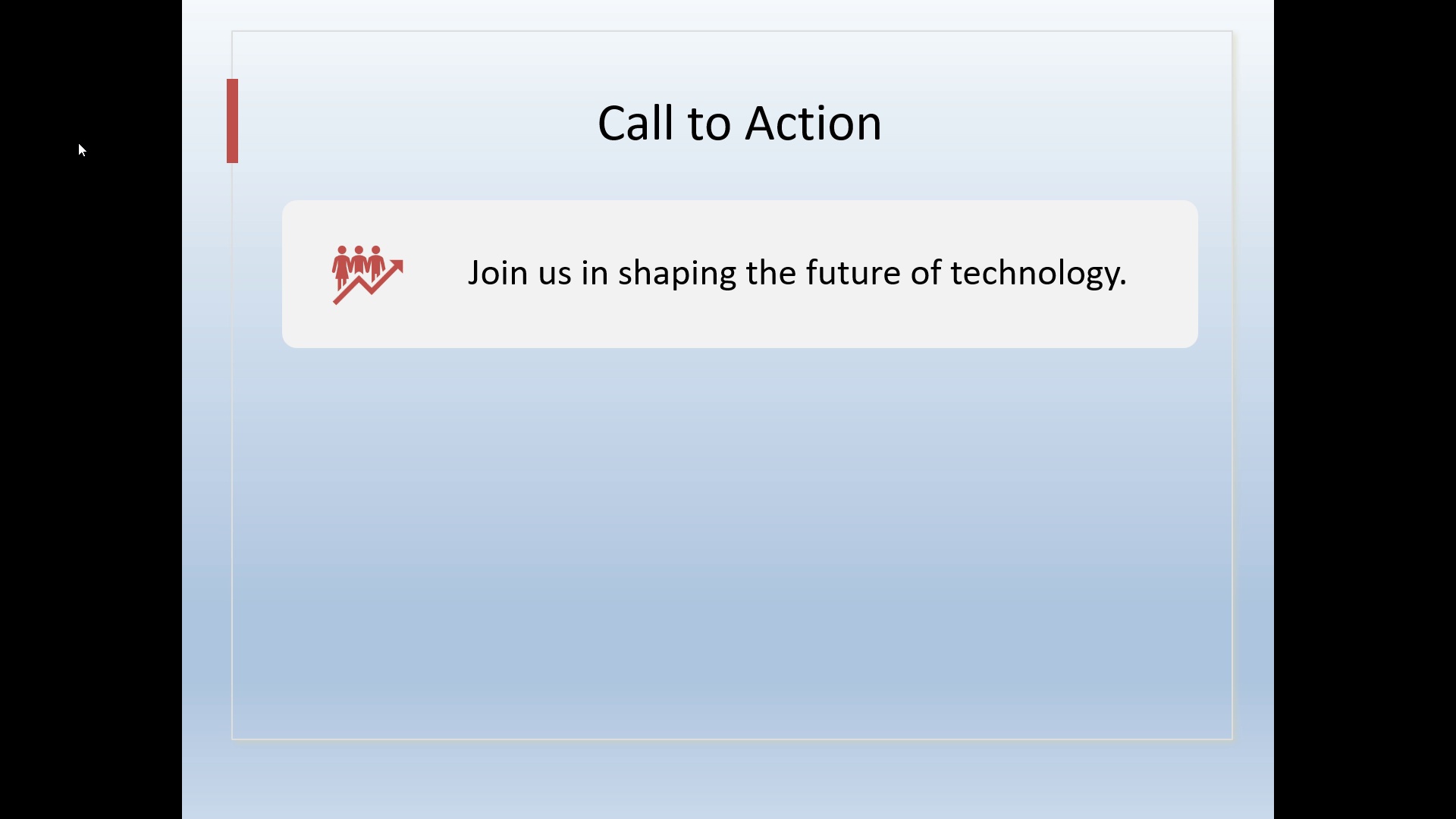 
key(ArrowDown)
 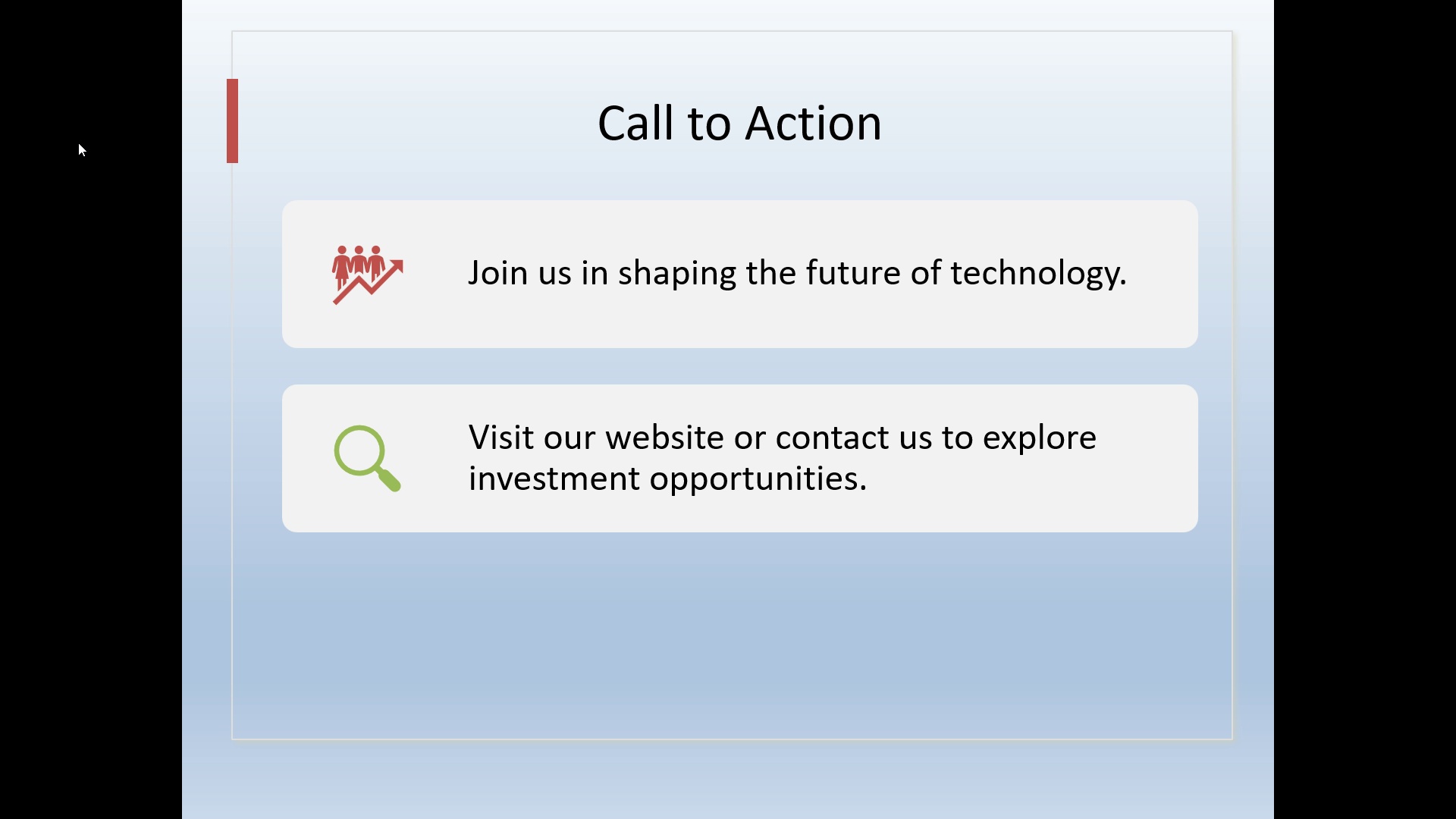 
key(ArrowDown)
 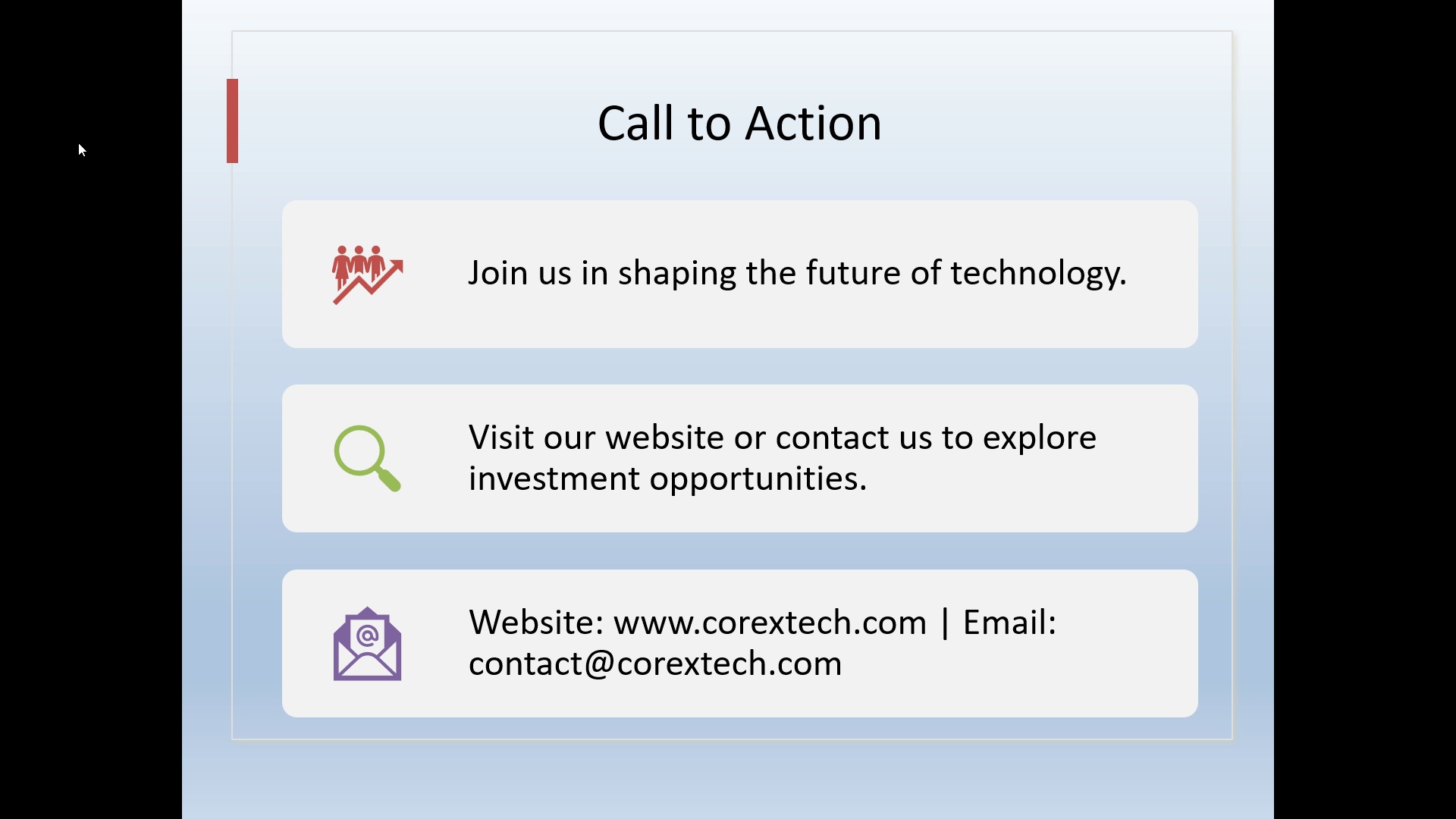 
key(ArrowDown)
 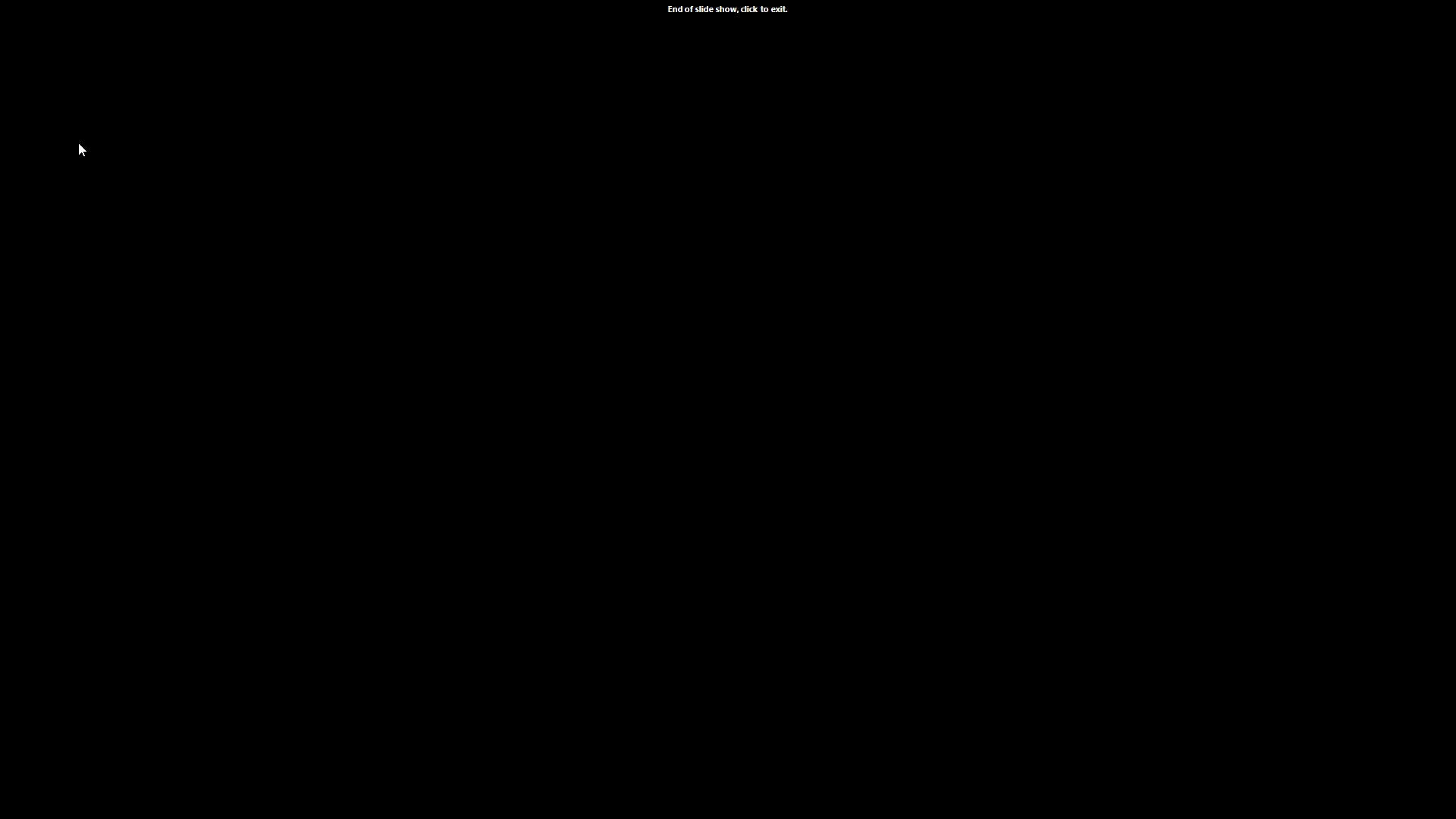 
key(ArrowDown)
 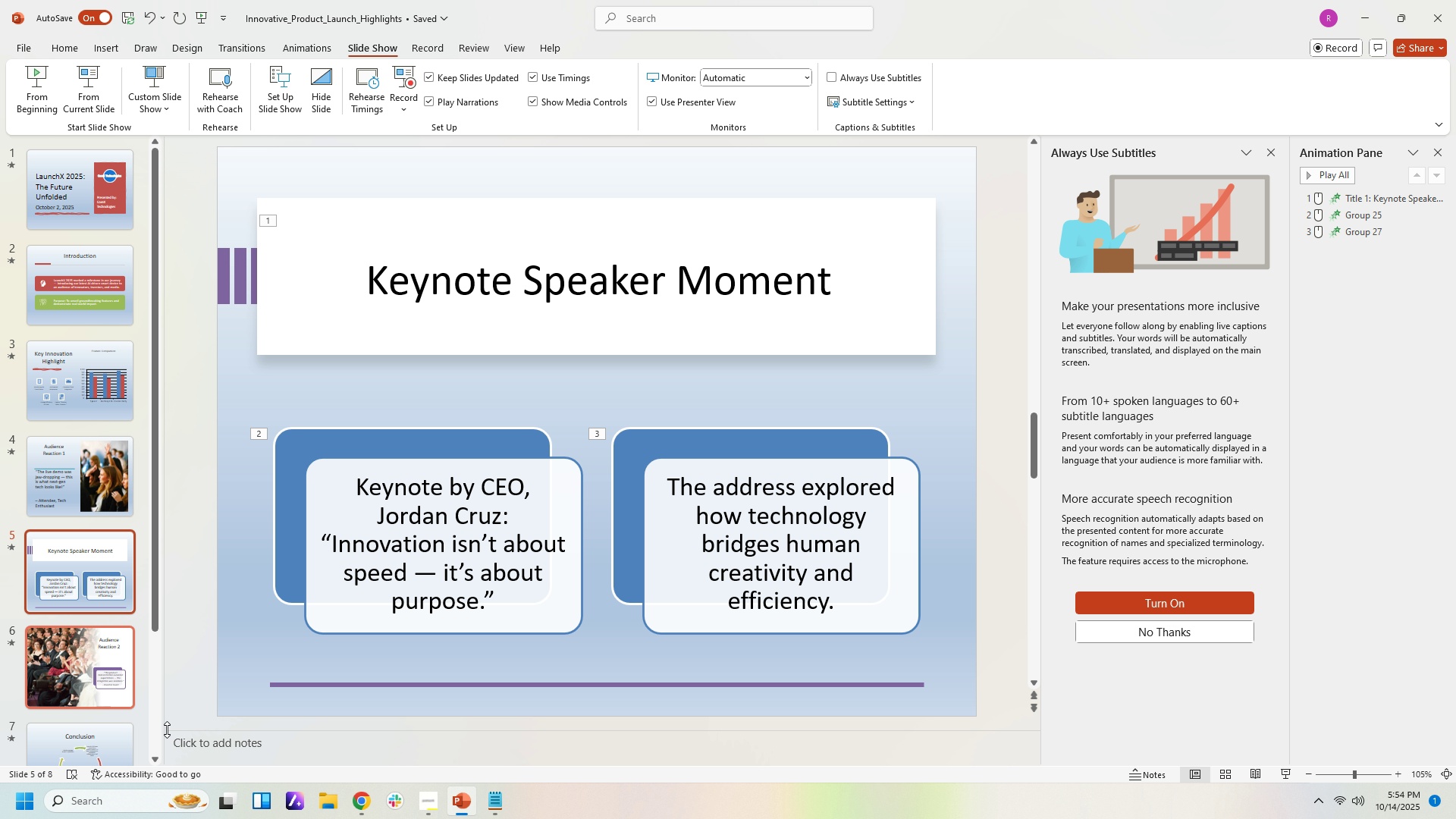 
scroll: coordinate [85, 620], scroll_direction: down, amount: 10.0
 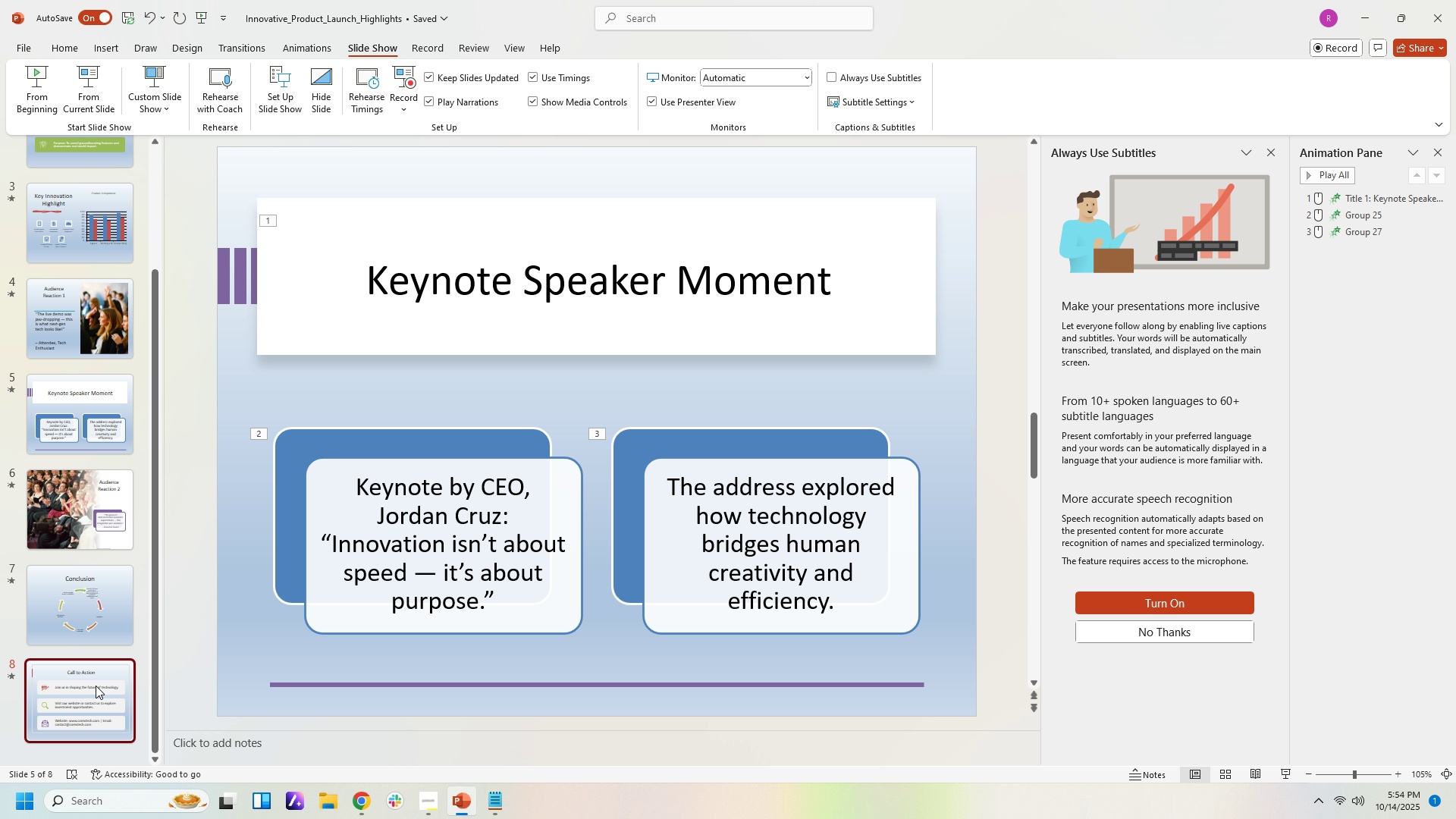 
left_click([96, 686])
 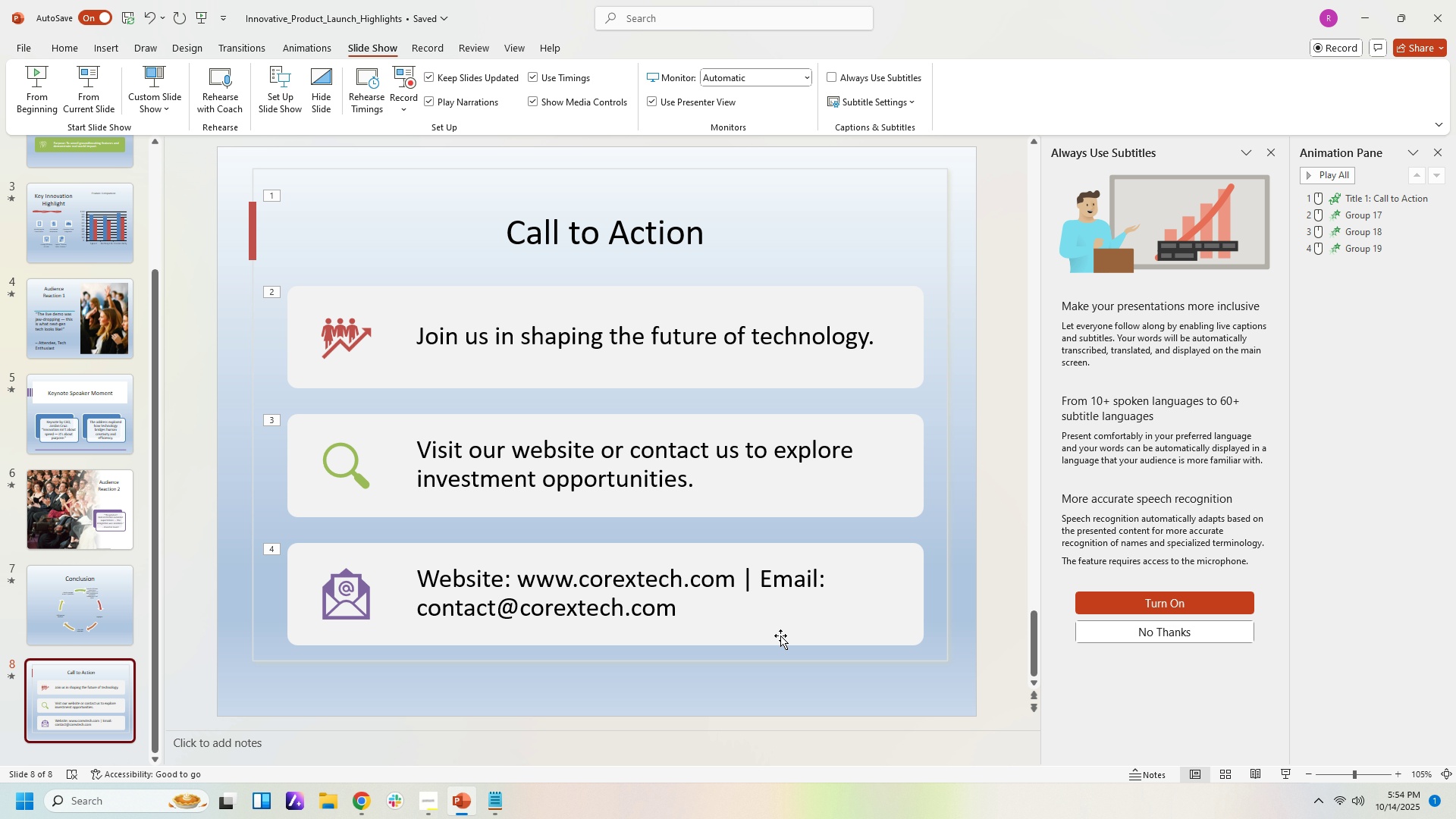 
left_click([780, 635])
 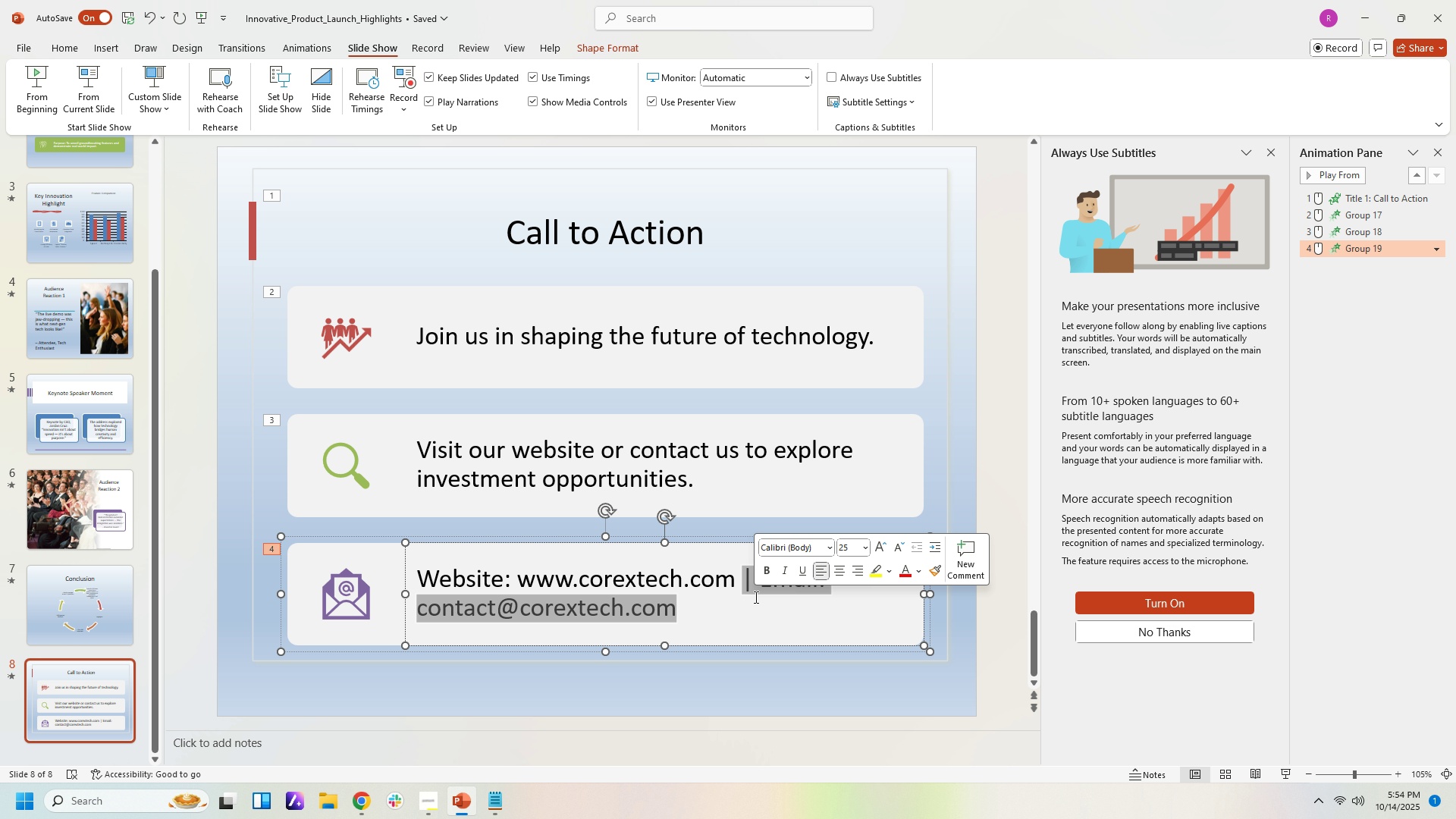 
left_click([754, 596])
 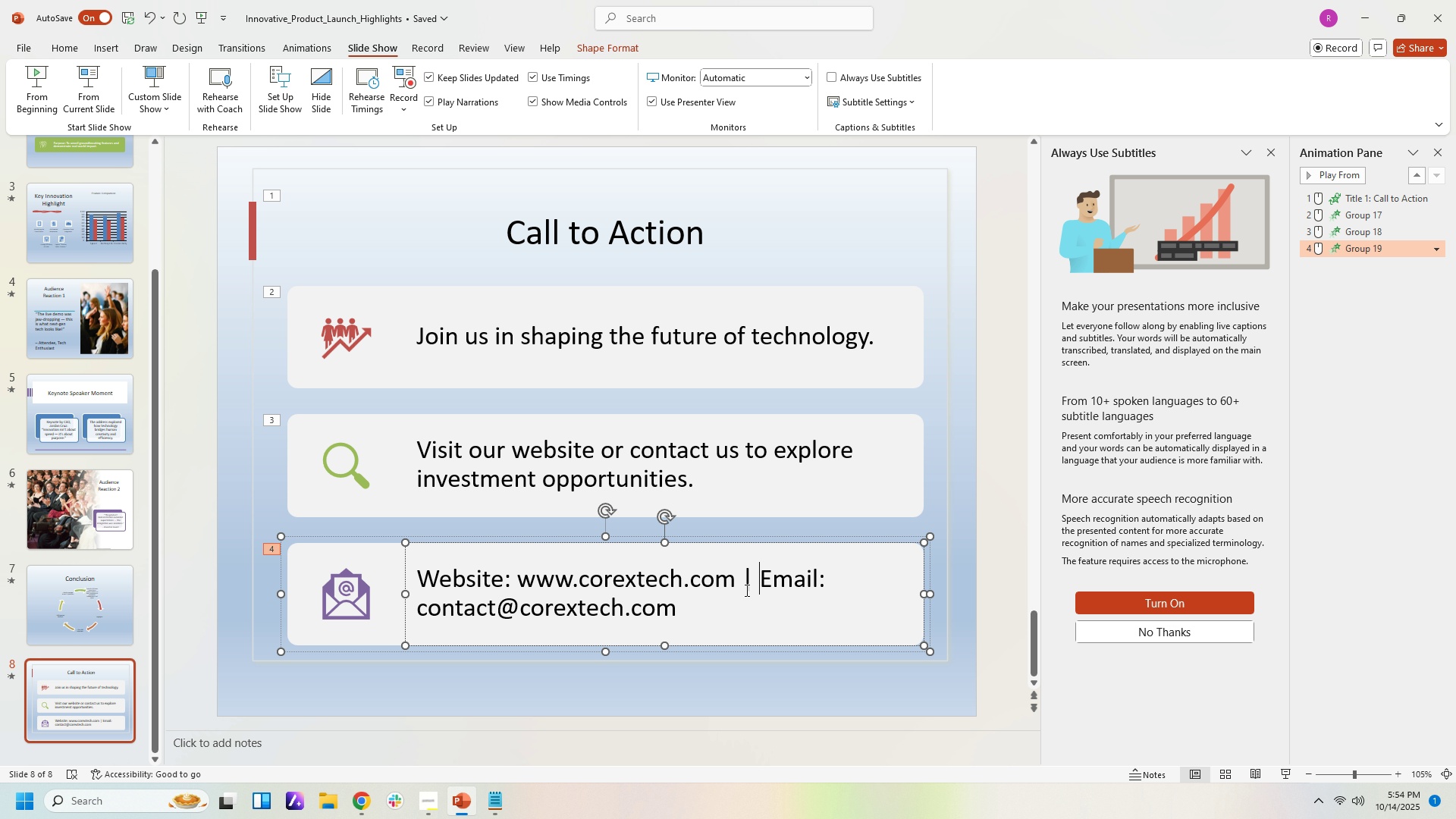 
key(Enter)
 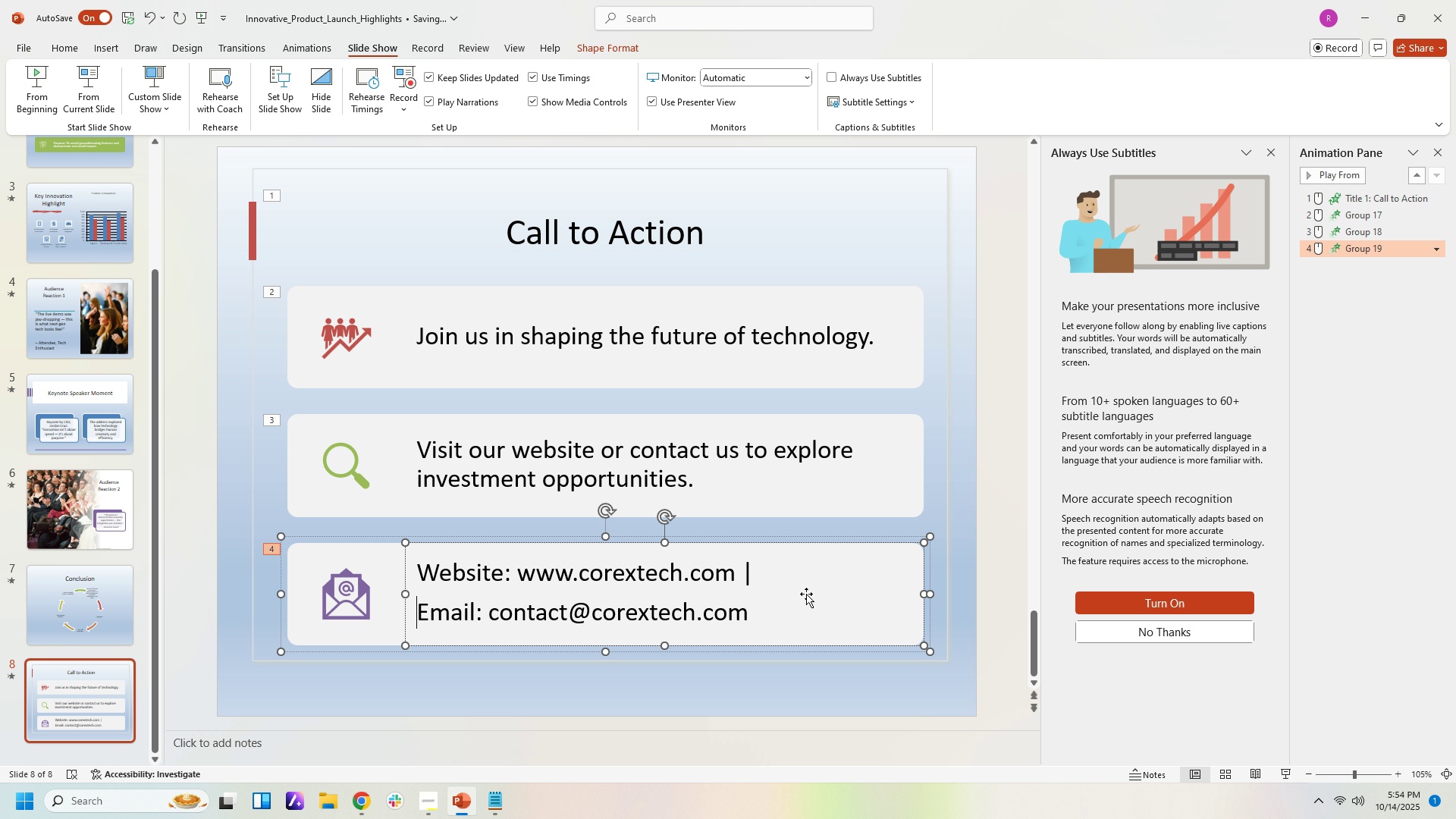 
left_click([796, 584])
 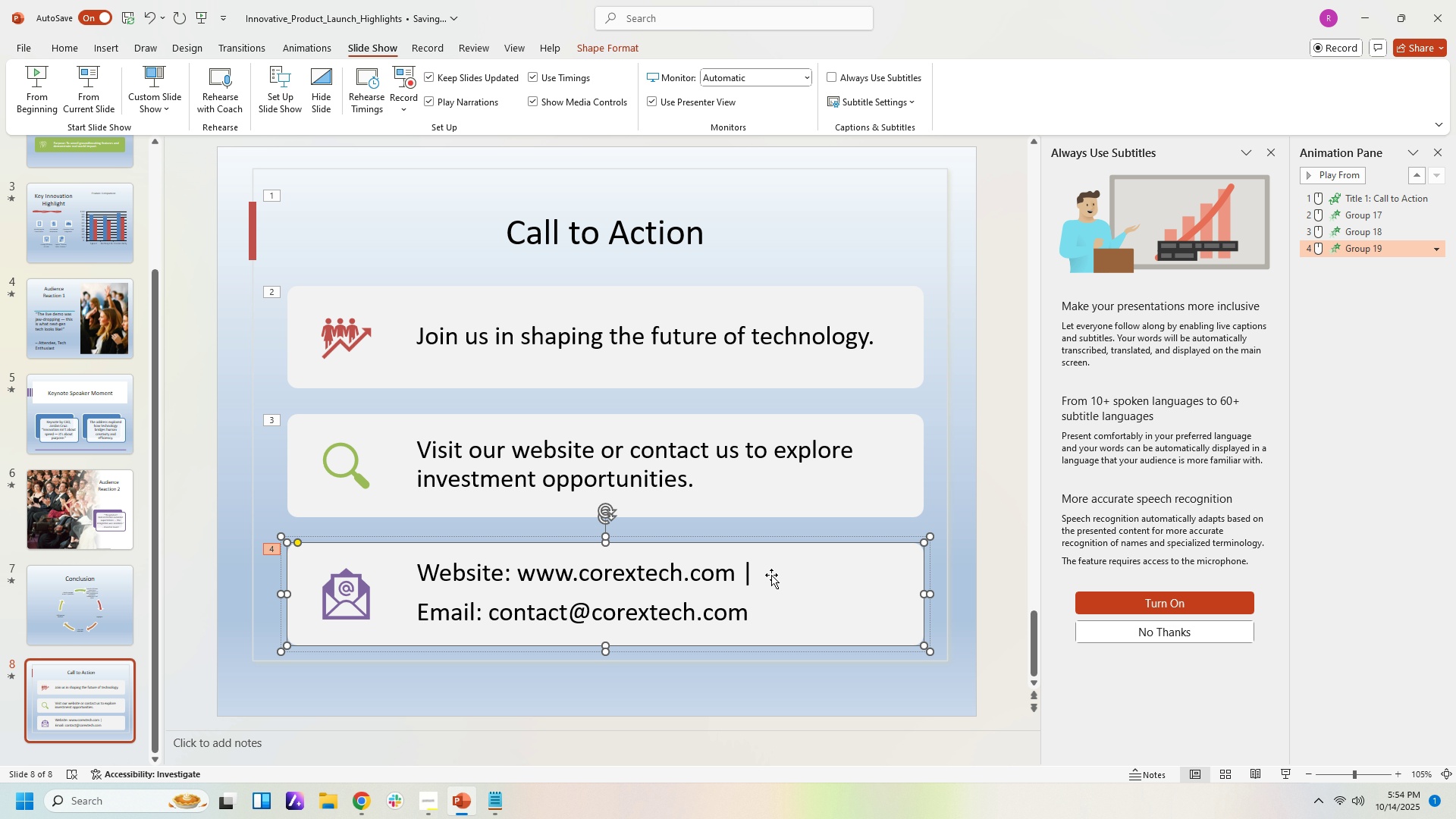 
left_click([771, 575])
 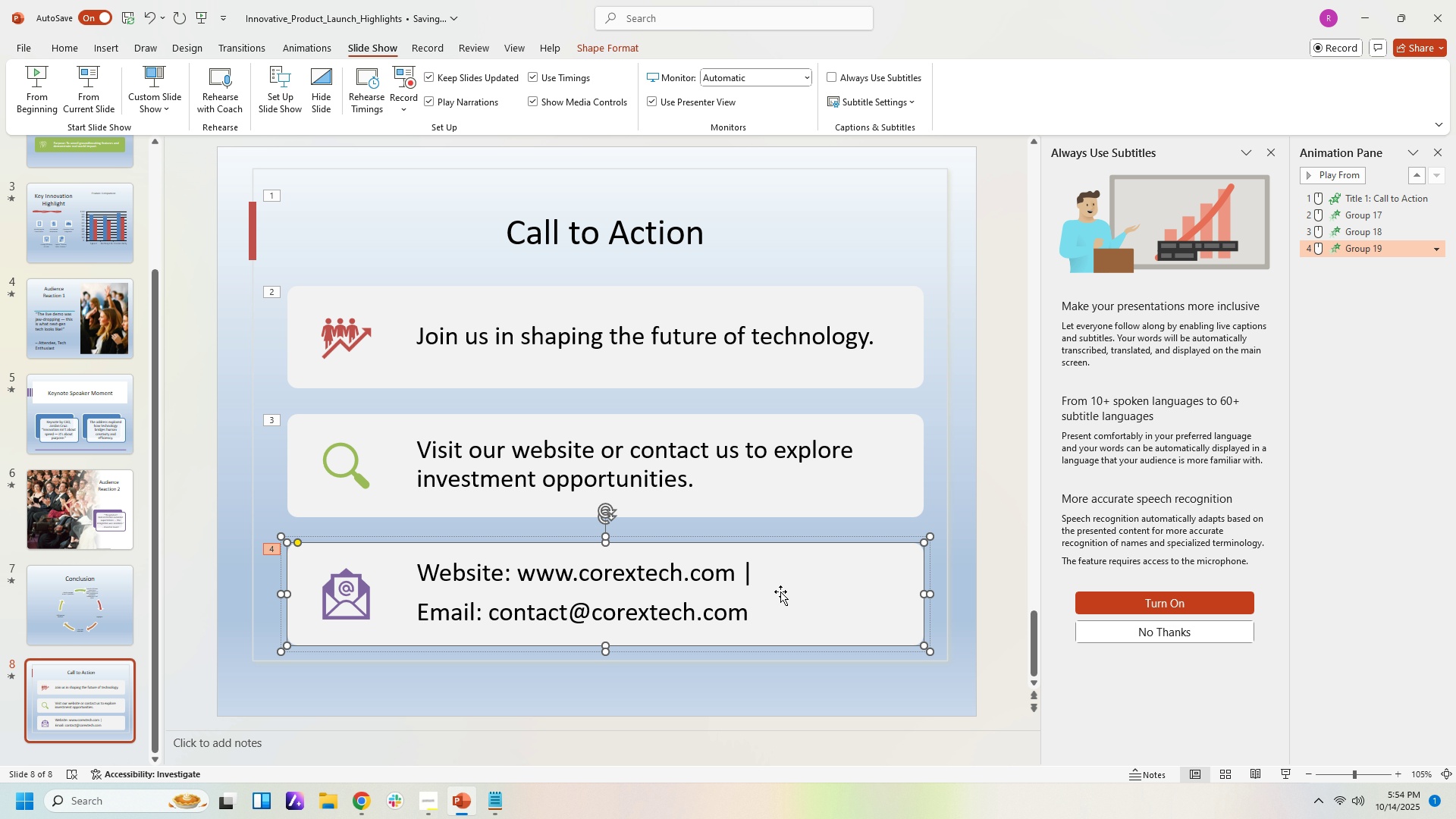 
left_click([770, 580])
 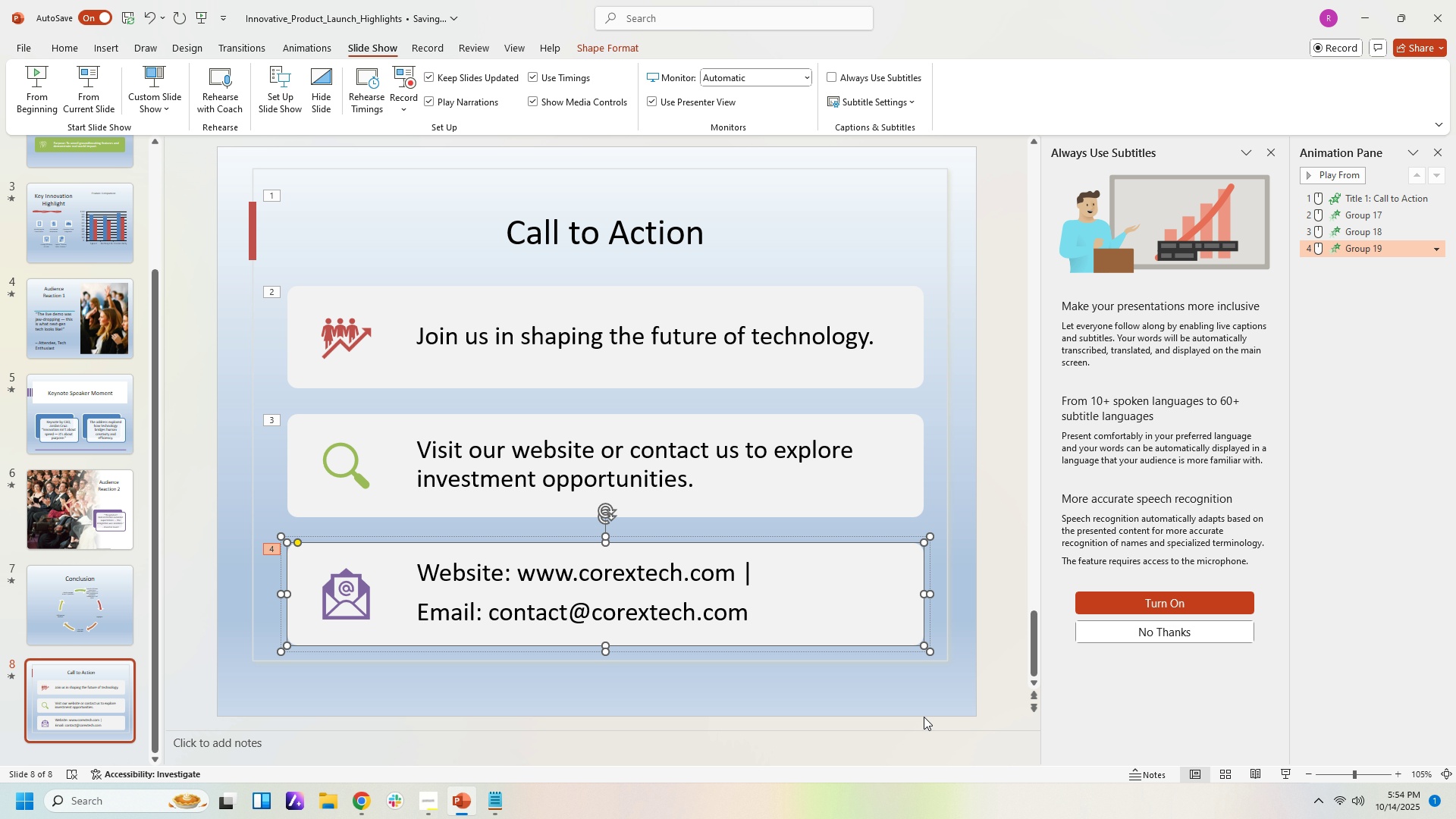 
left_click([924, 717])
 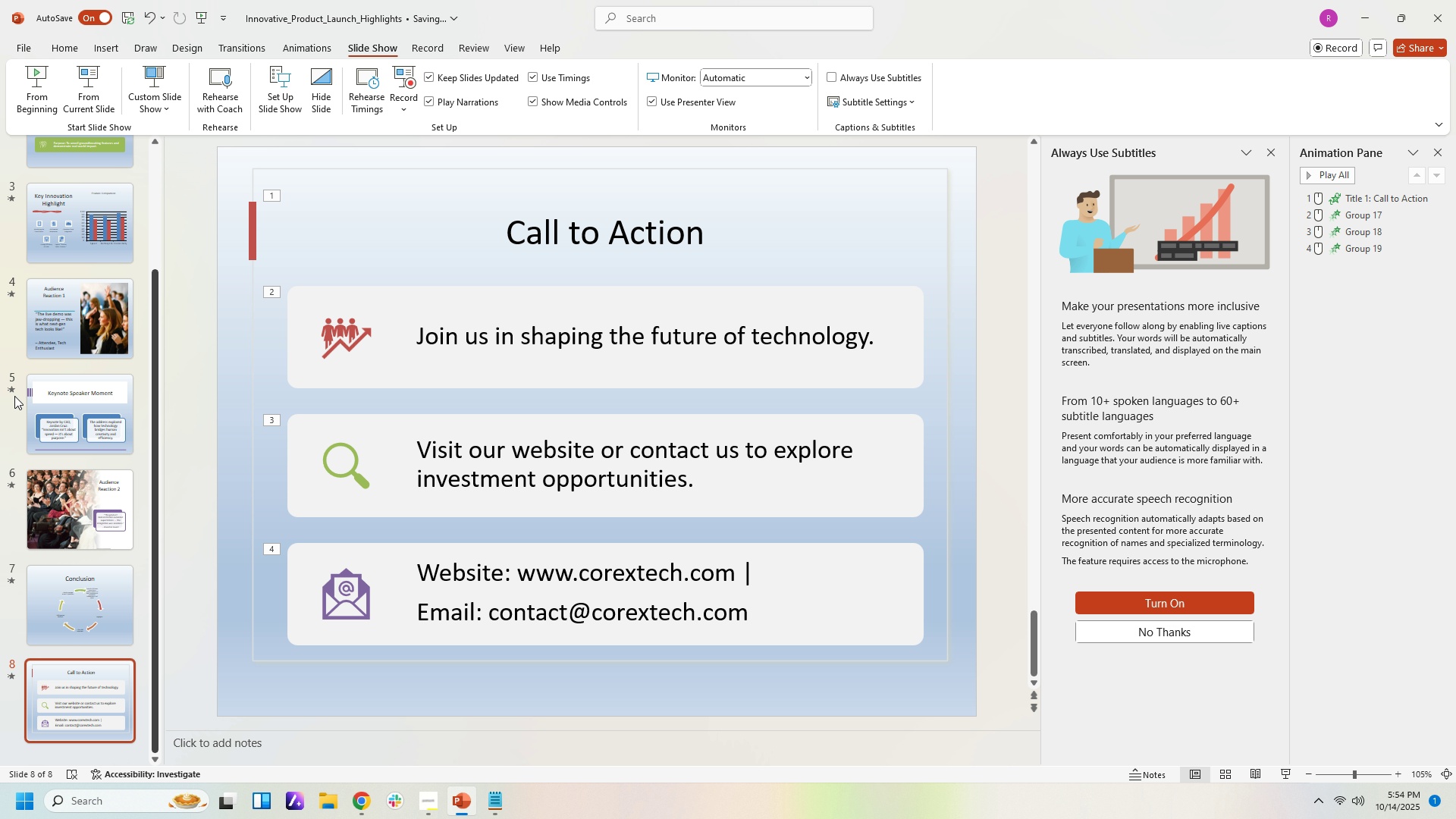 
scroll: coordinate [682, 488], scroll_direction: up, amount: 18.0
 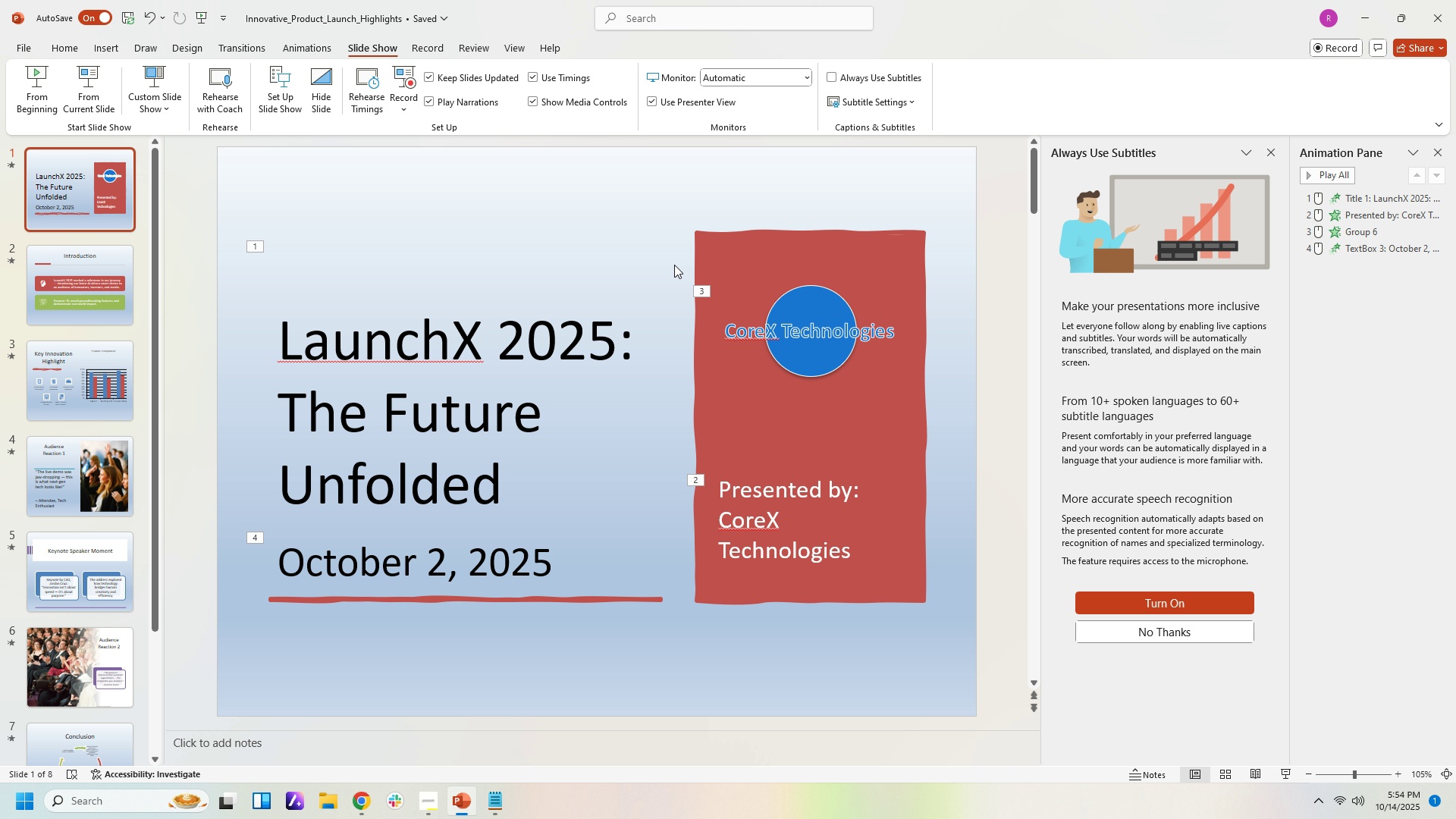 
left_click([688, 209])
 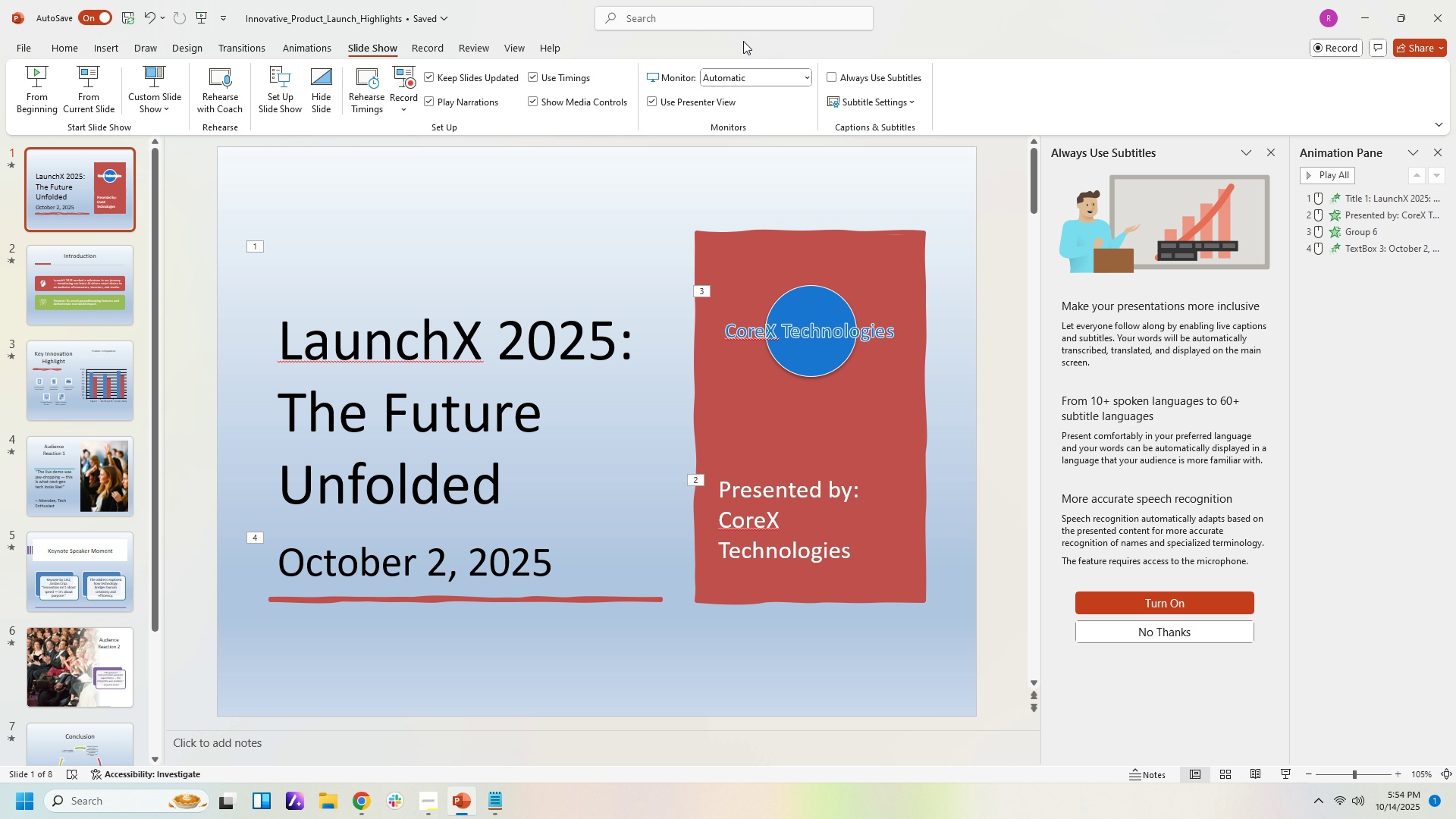 
left_click([747, 201])
 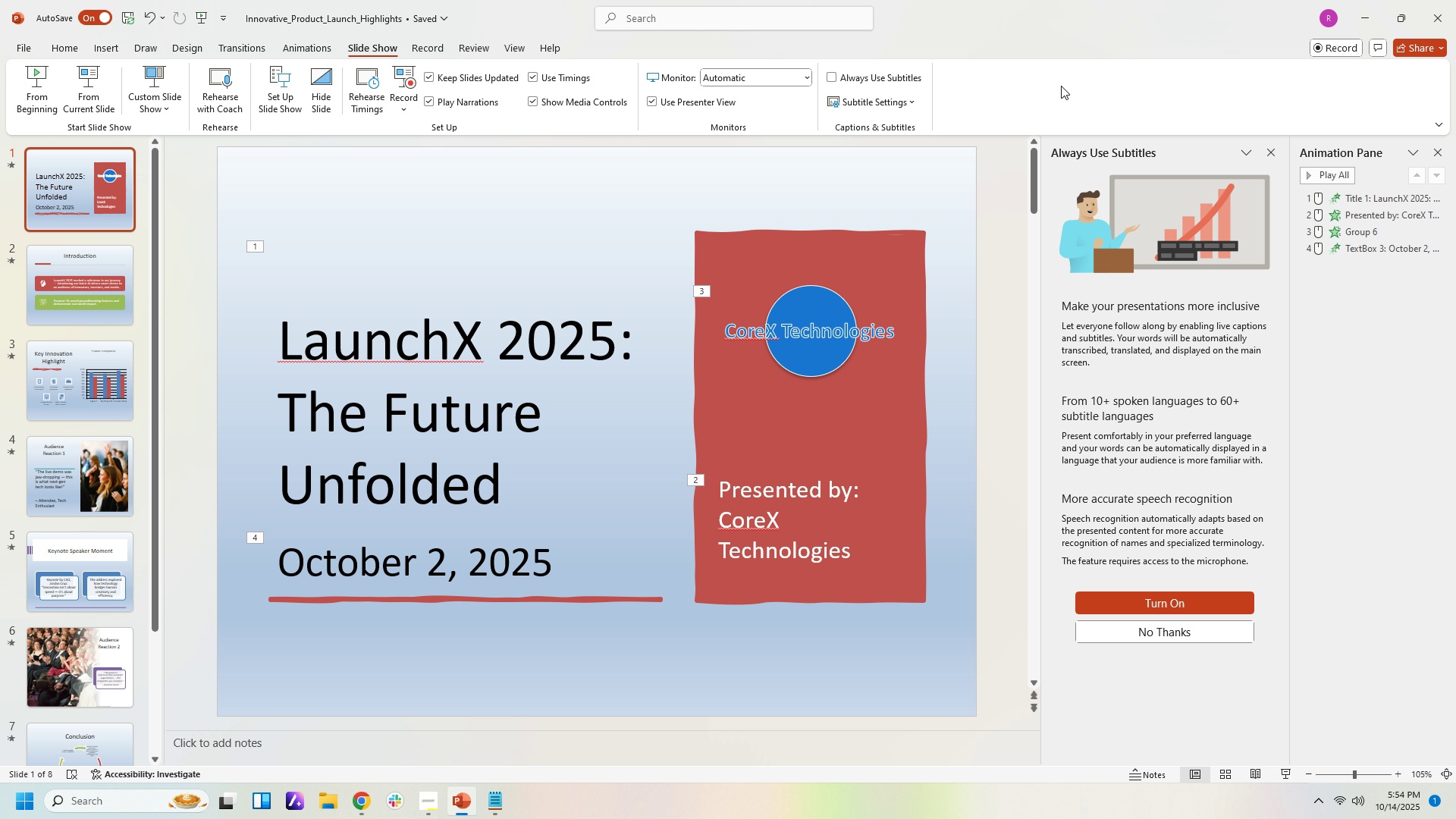 
wait(7.26)
 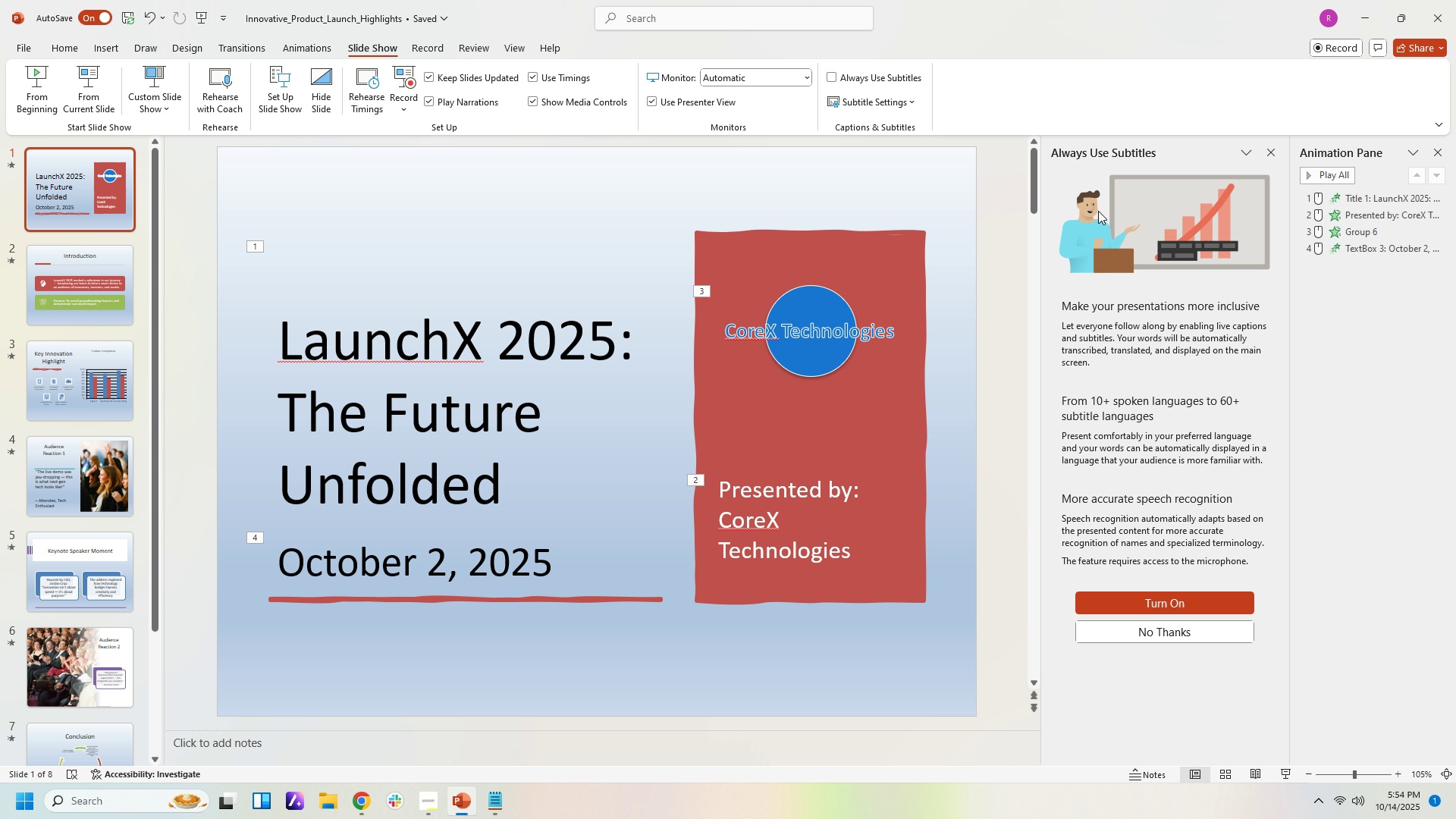 
left_click([477, 42])
 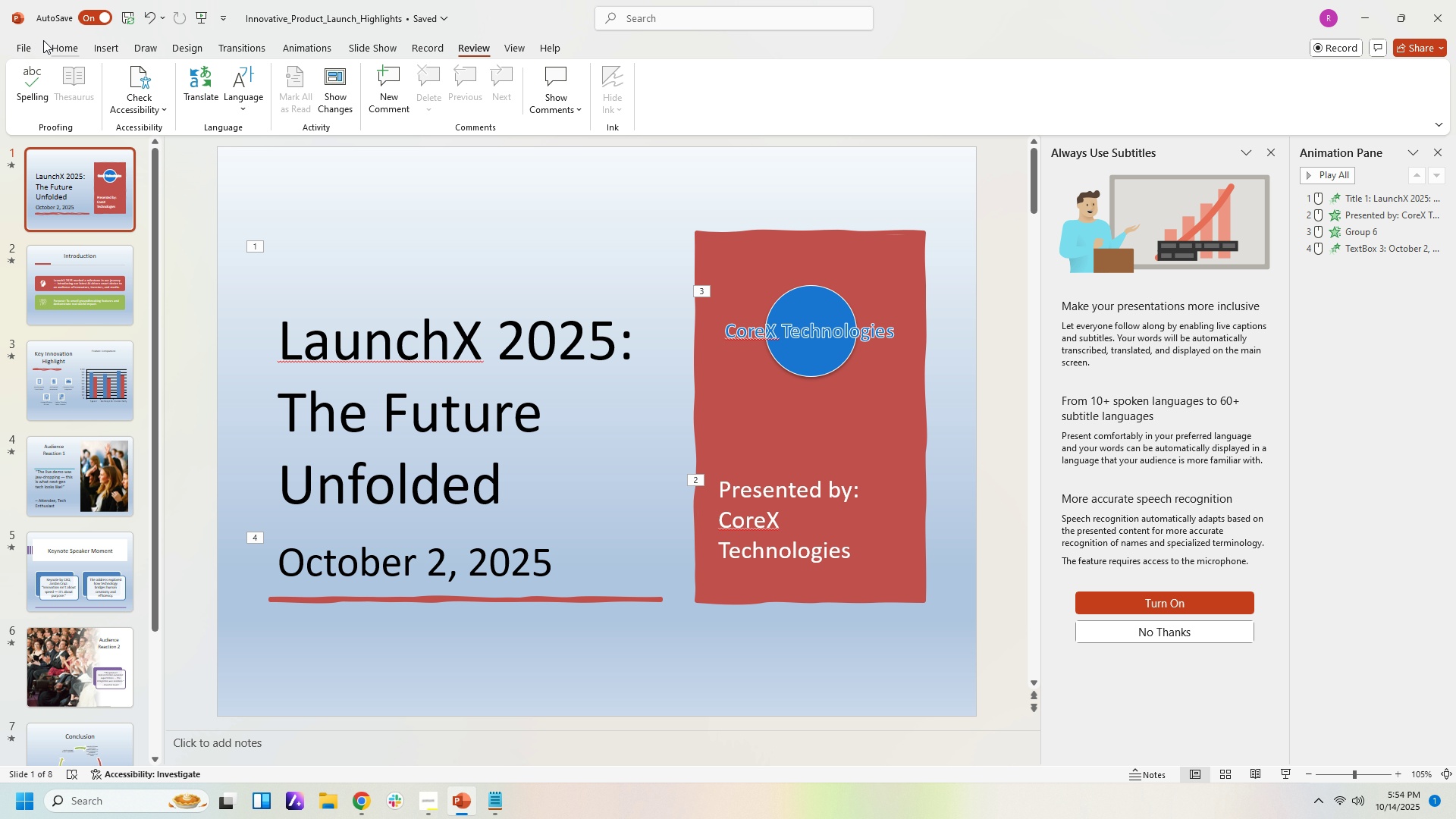 
left_click([33, 44])
 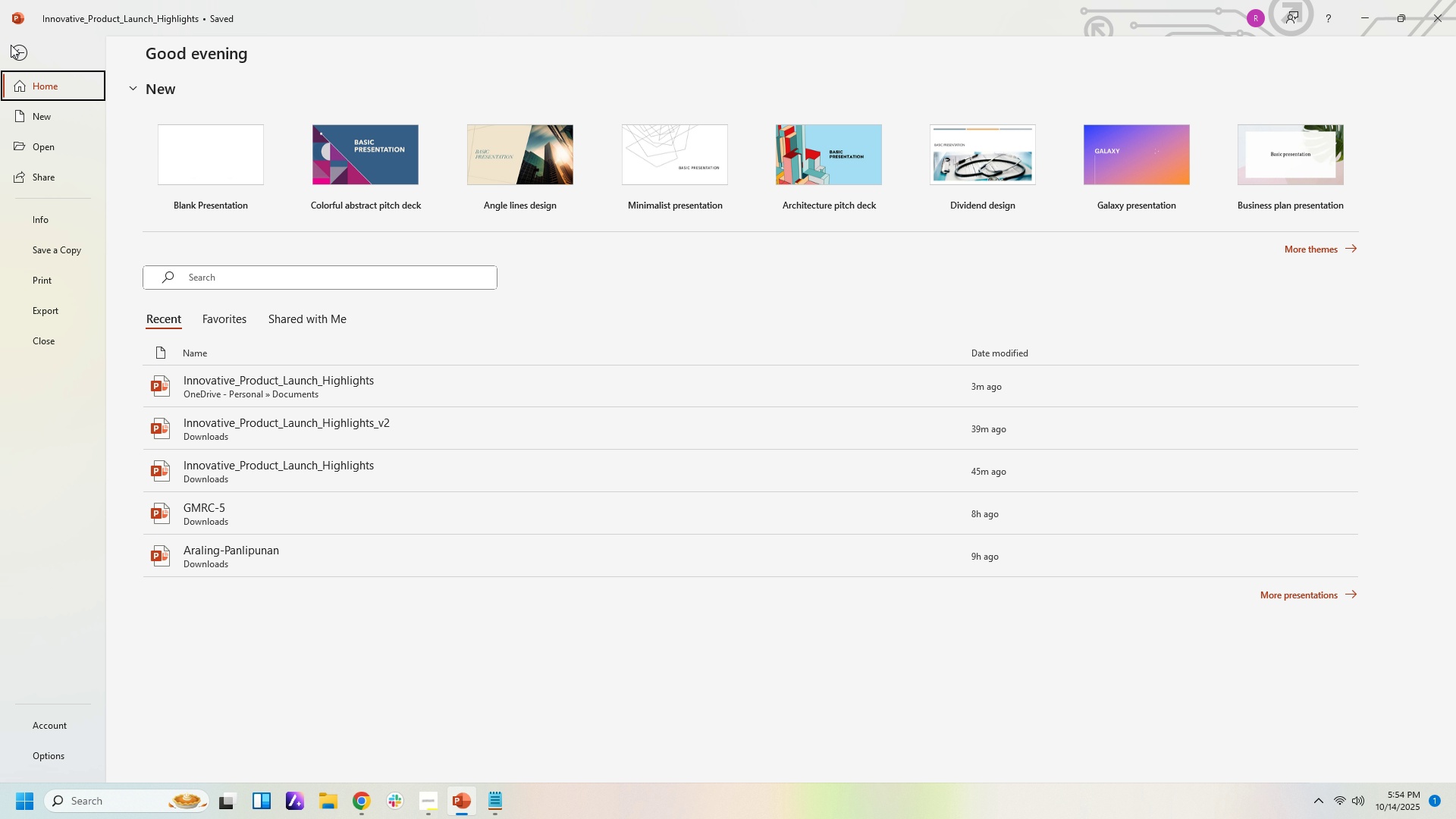 
left_click([12, 46])
 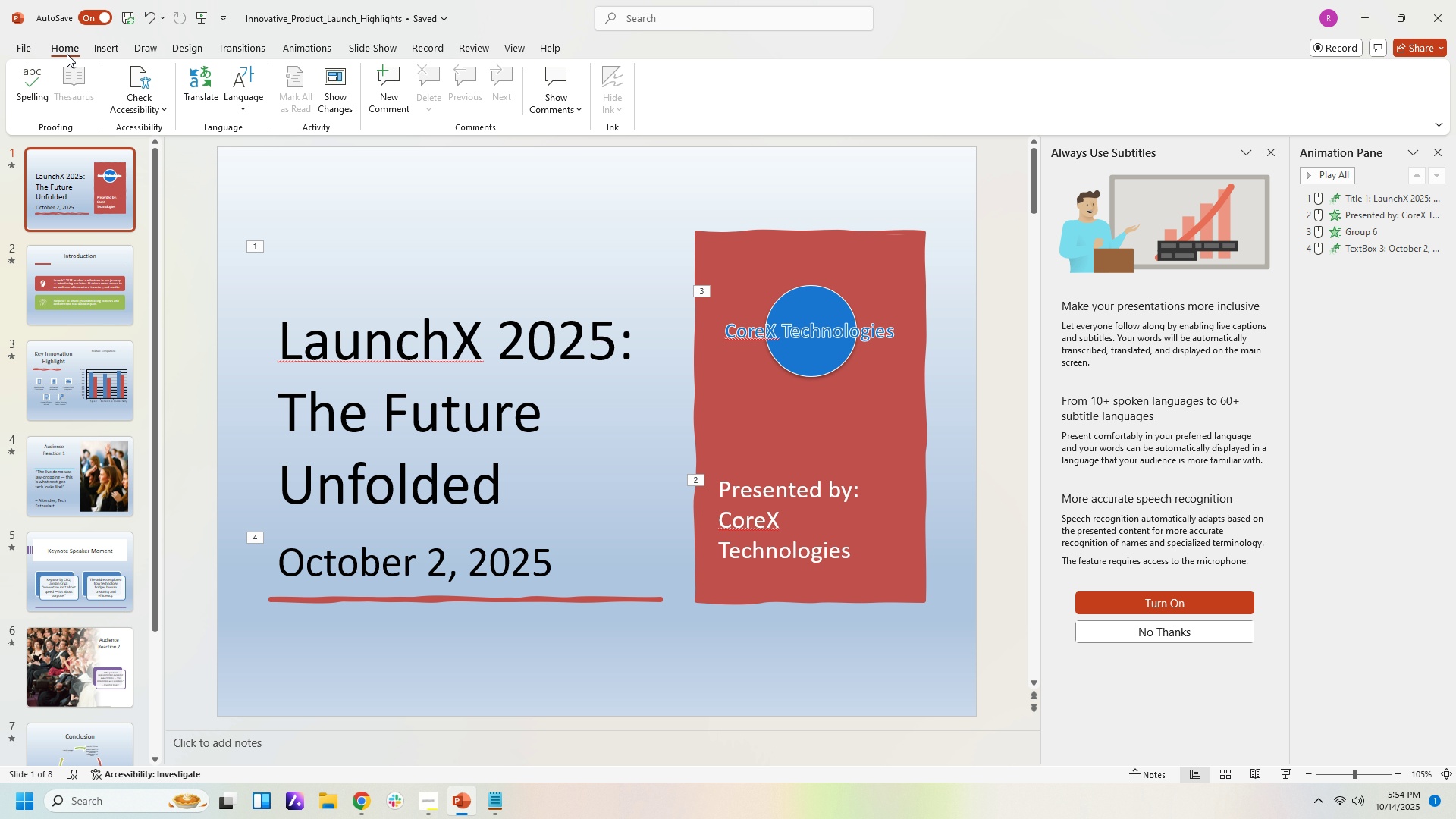 
left_click([67, 54])
 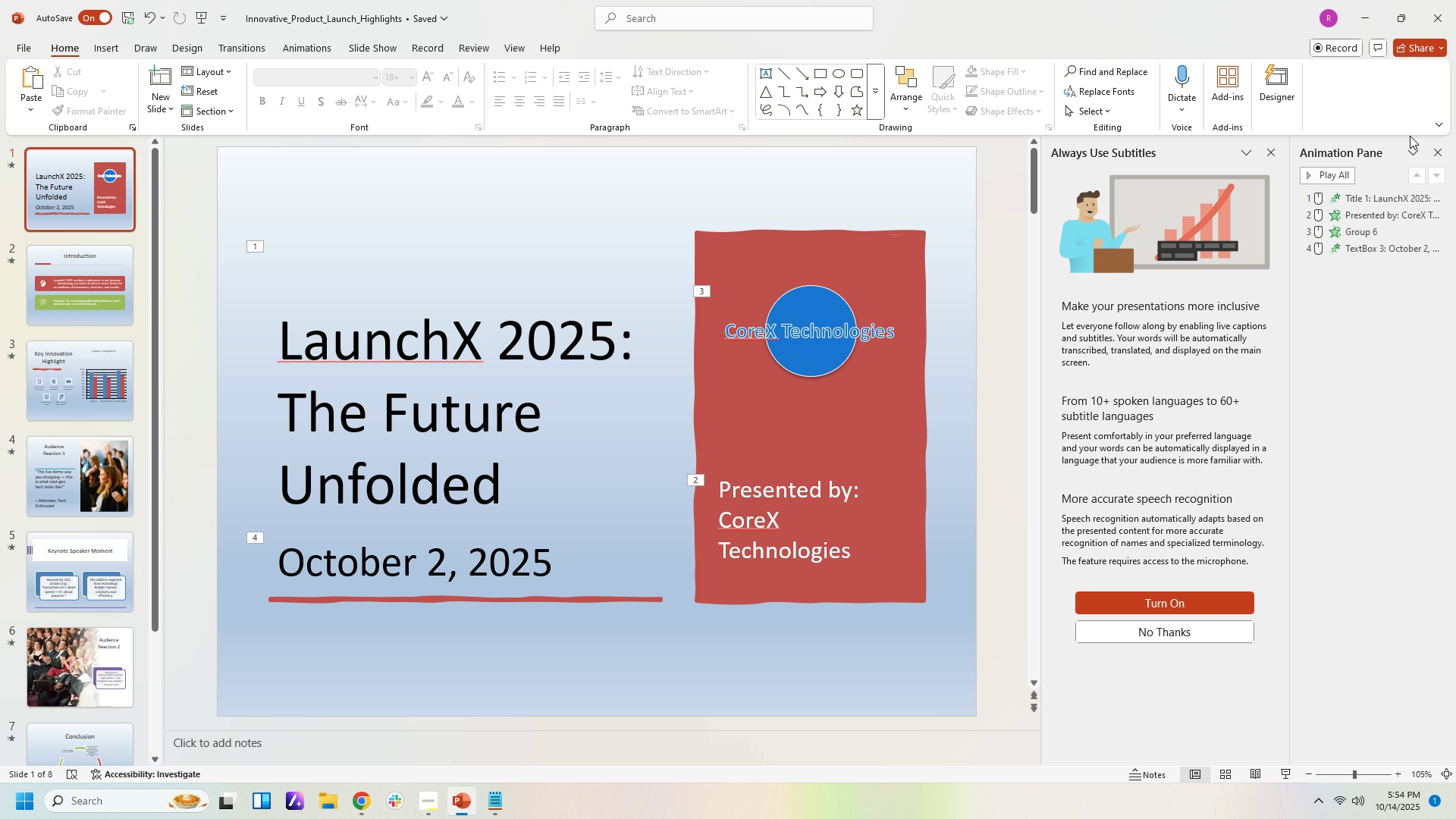 
left_click([1432, 151])
 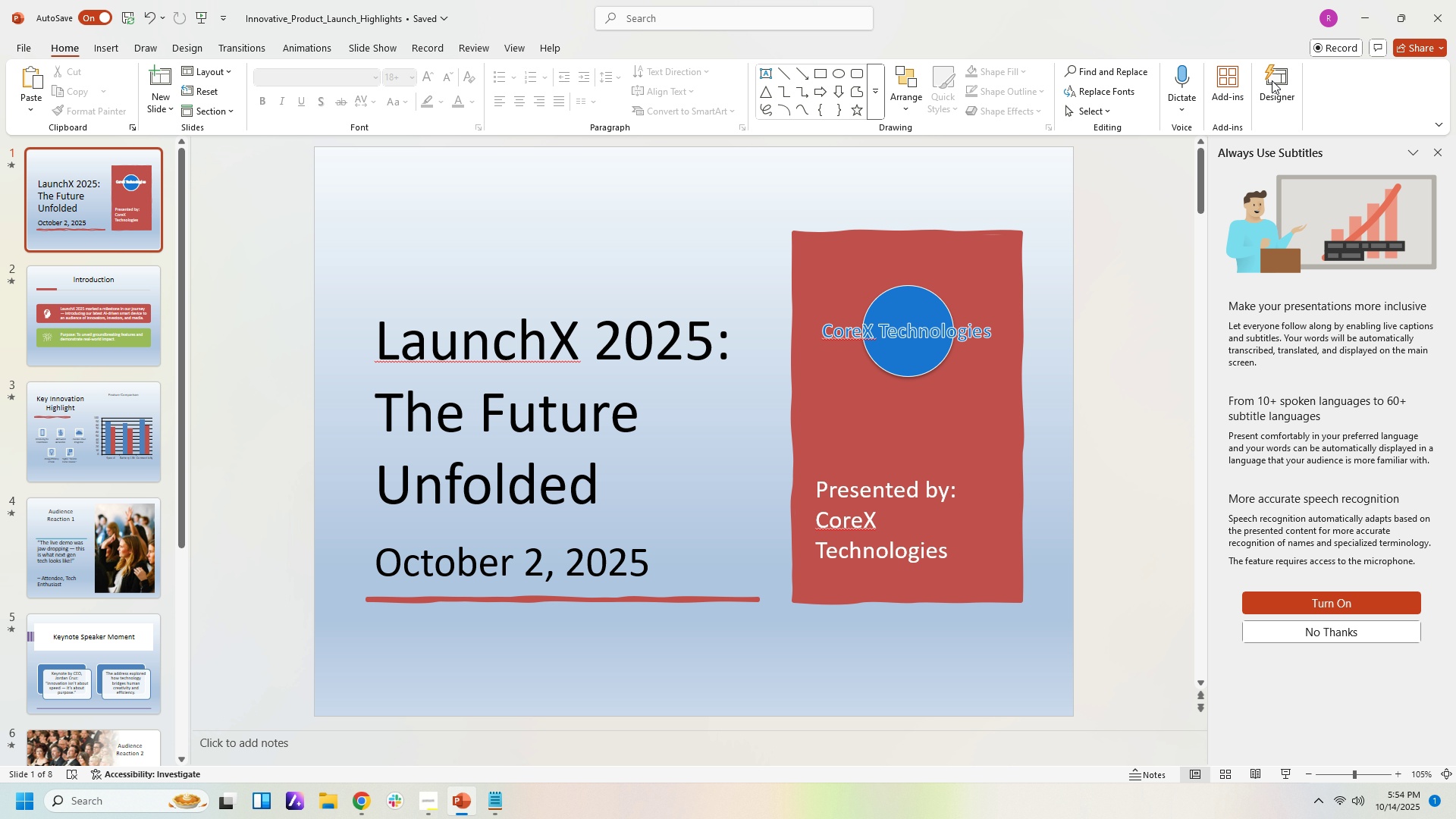 
left_click([1293, 78])
 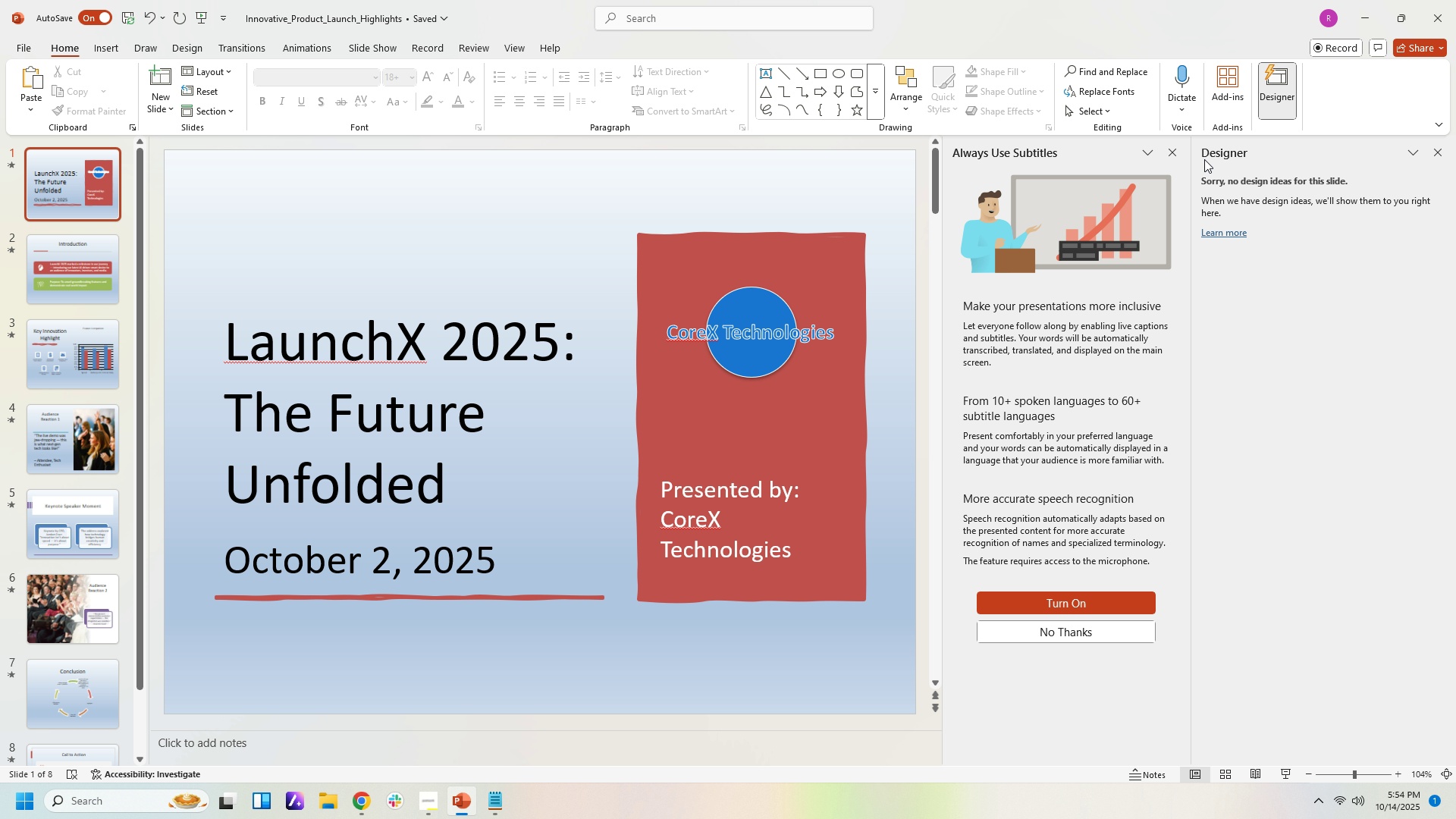 
left_click([1176, 155])
 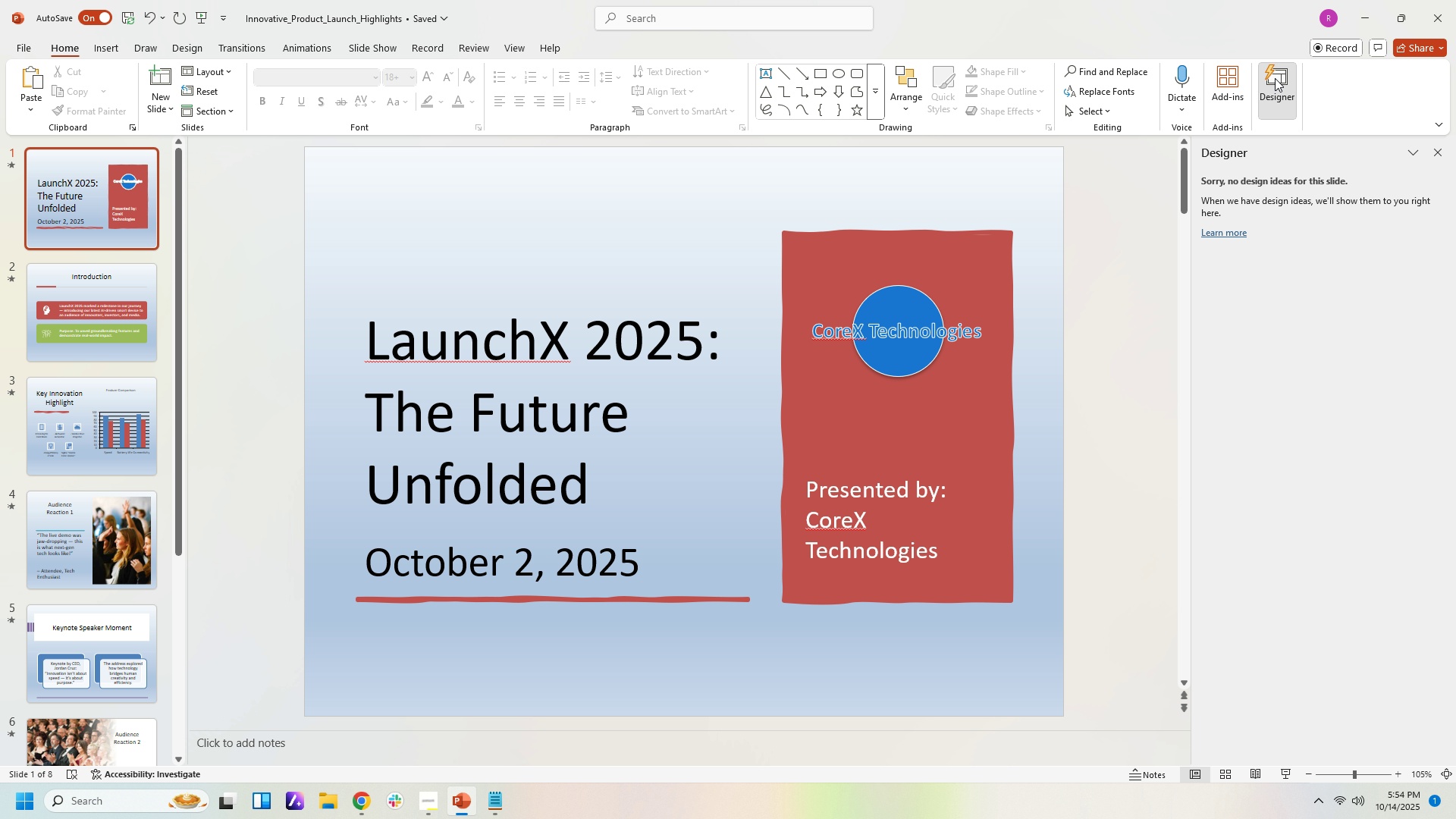 
left_click([1275, 78])
 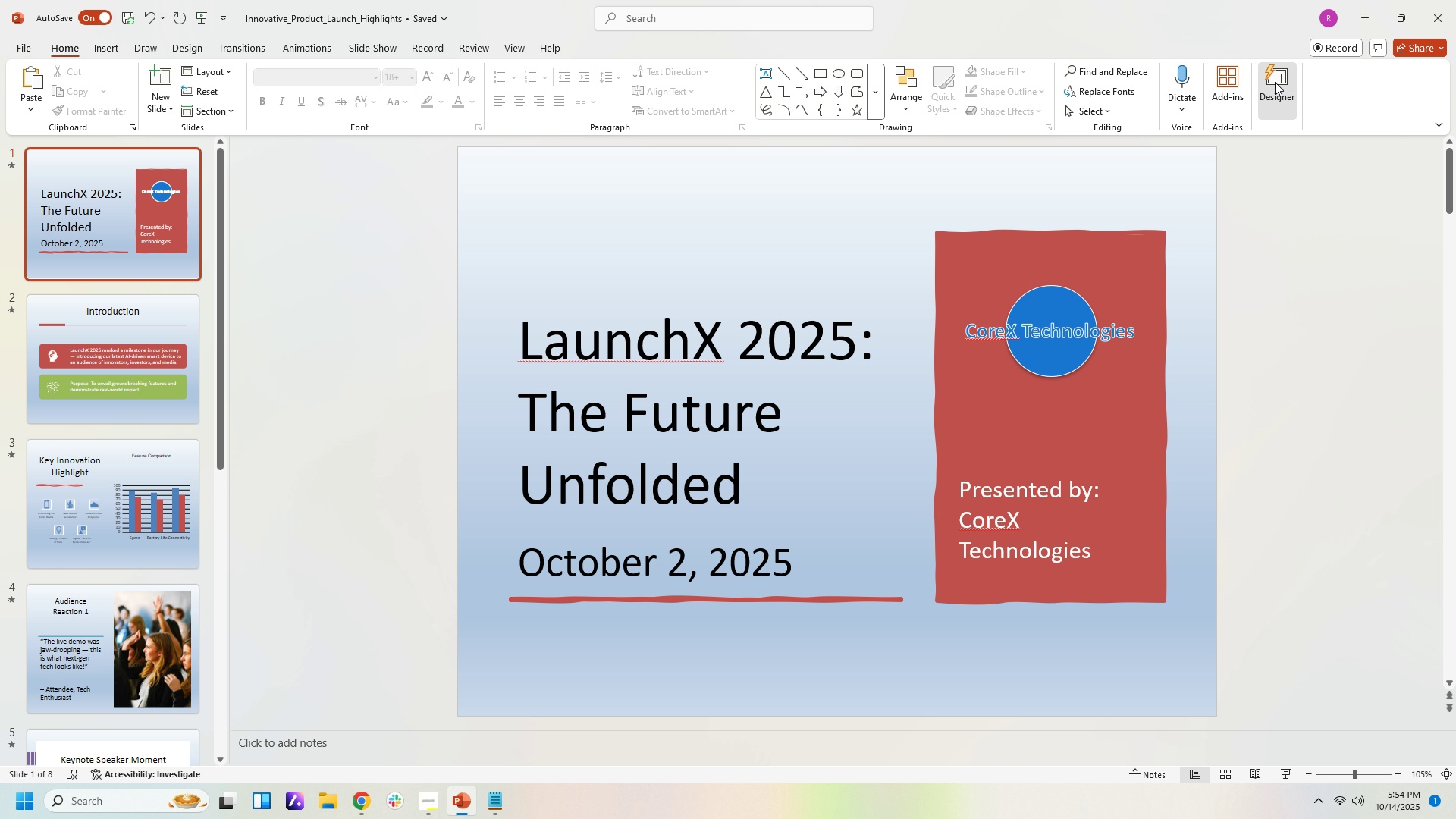 
left_click([1275, 82])
 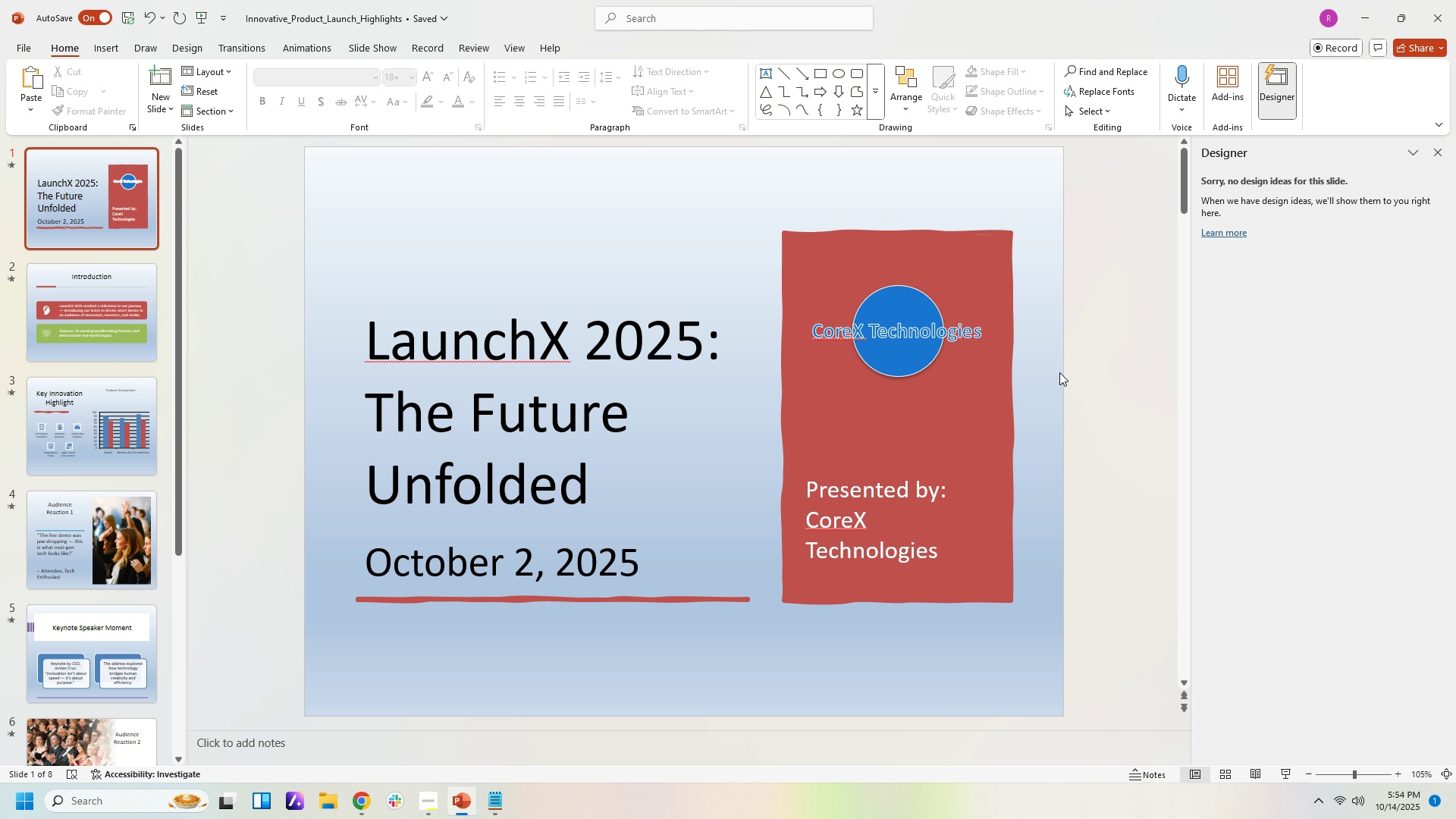 
wait(5.46)
 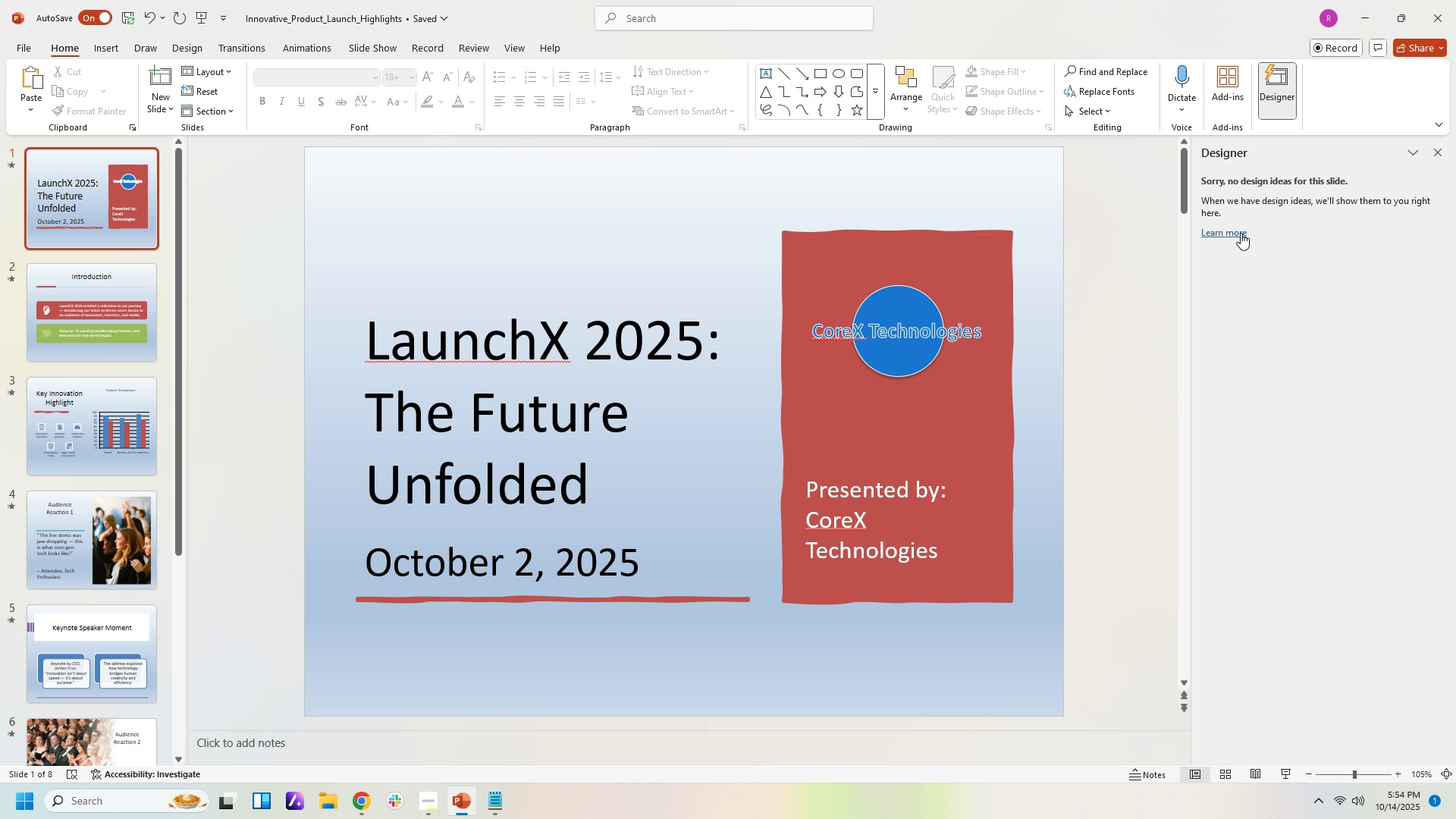 
left_click([963, 433])
 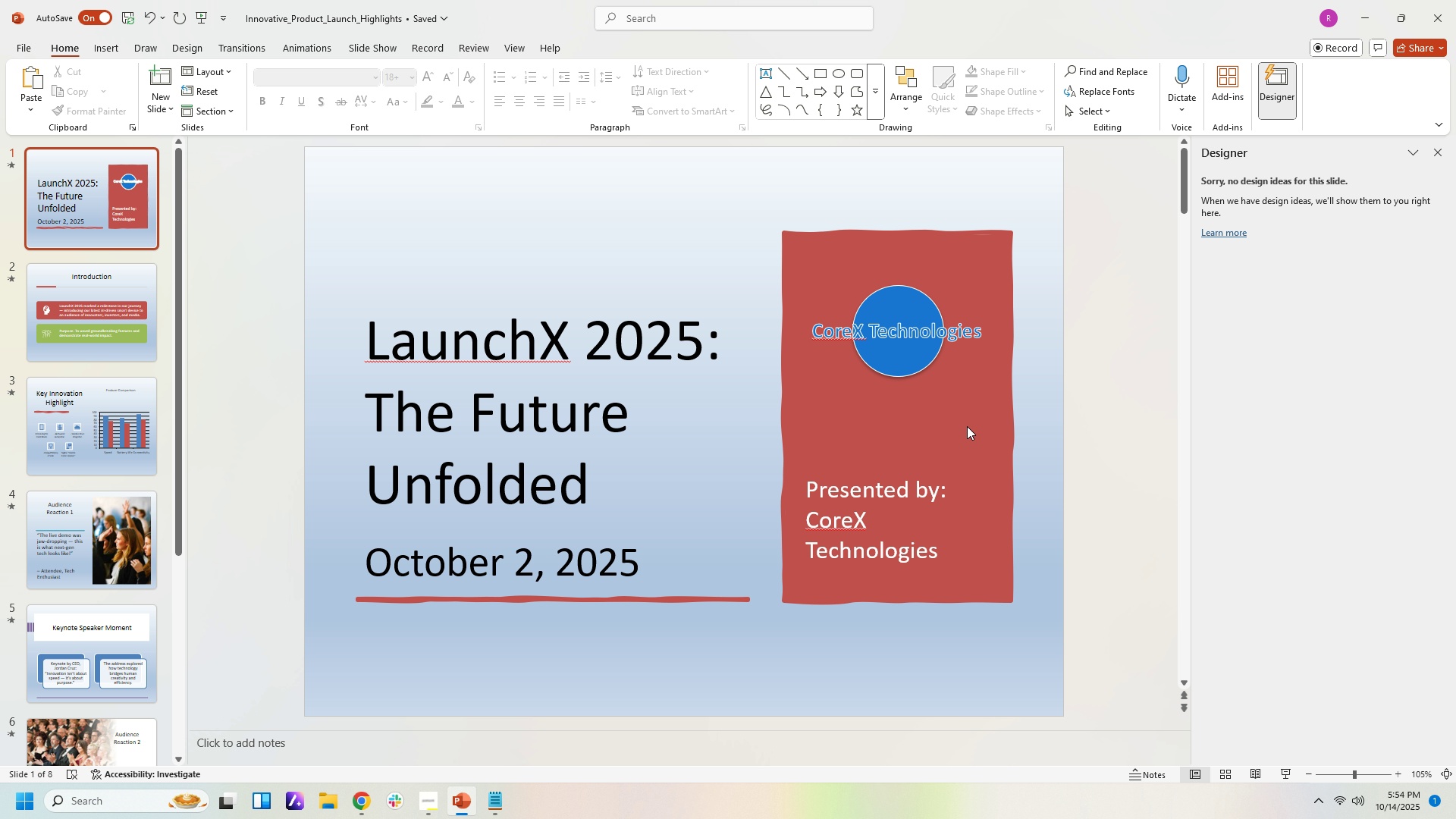 
left_click([963, 429])
 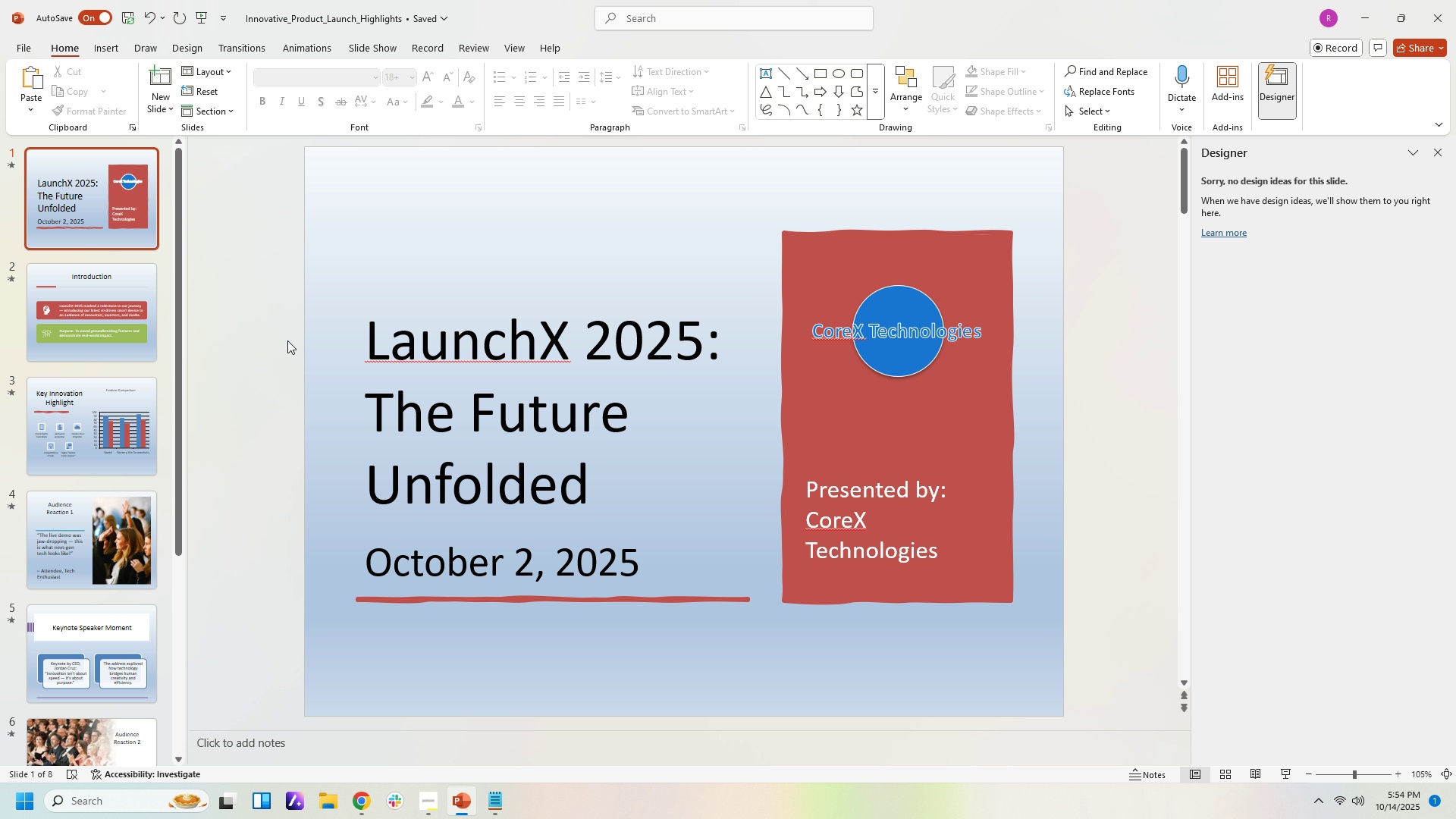 
left_click([27, 209])
 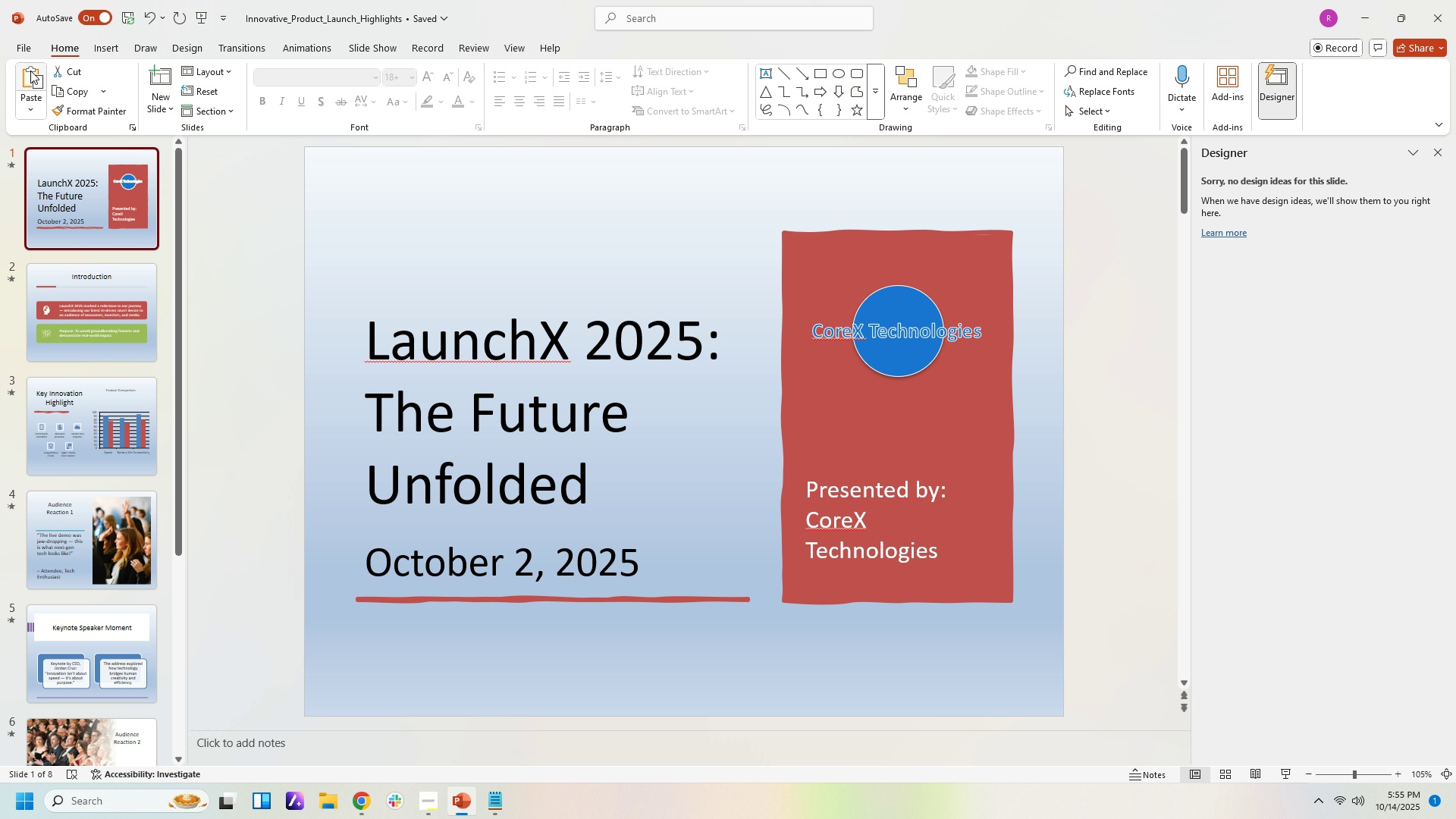 
left_click([29, 52])
 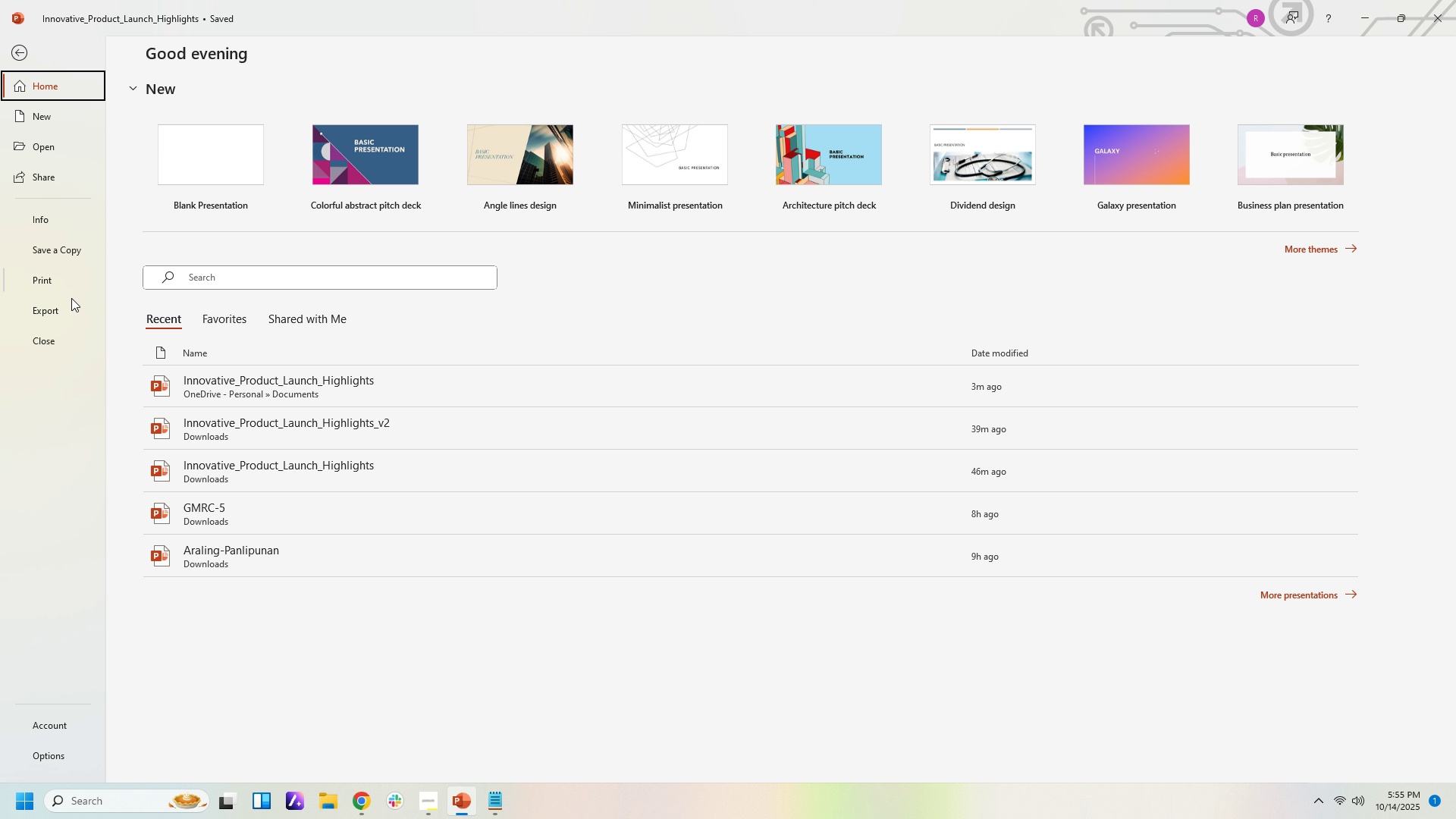 
mouse_move([52, 248])
 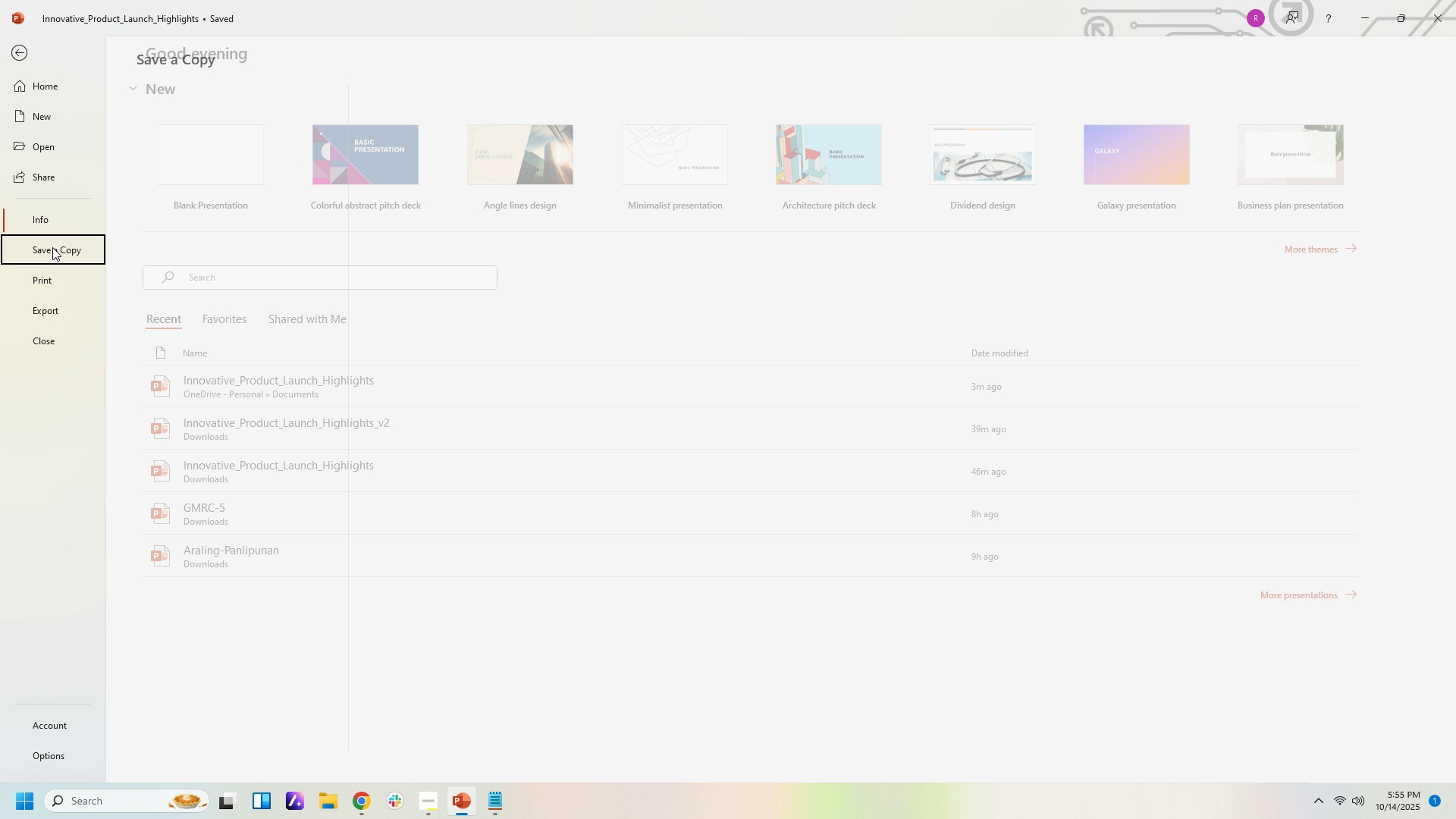 
left_click([52, 247])
 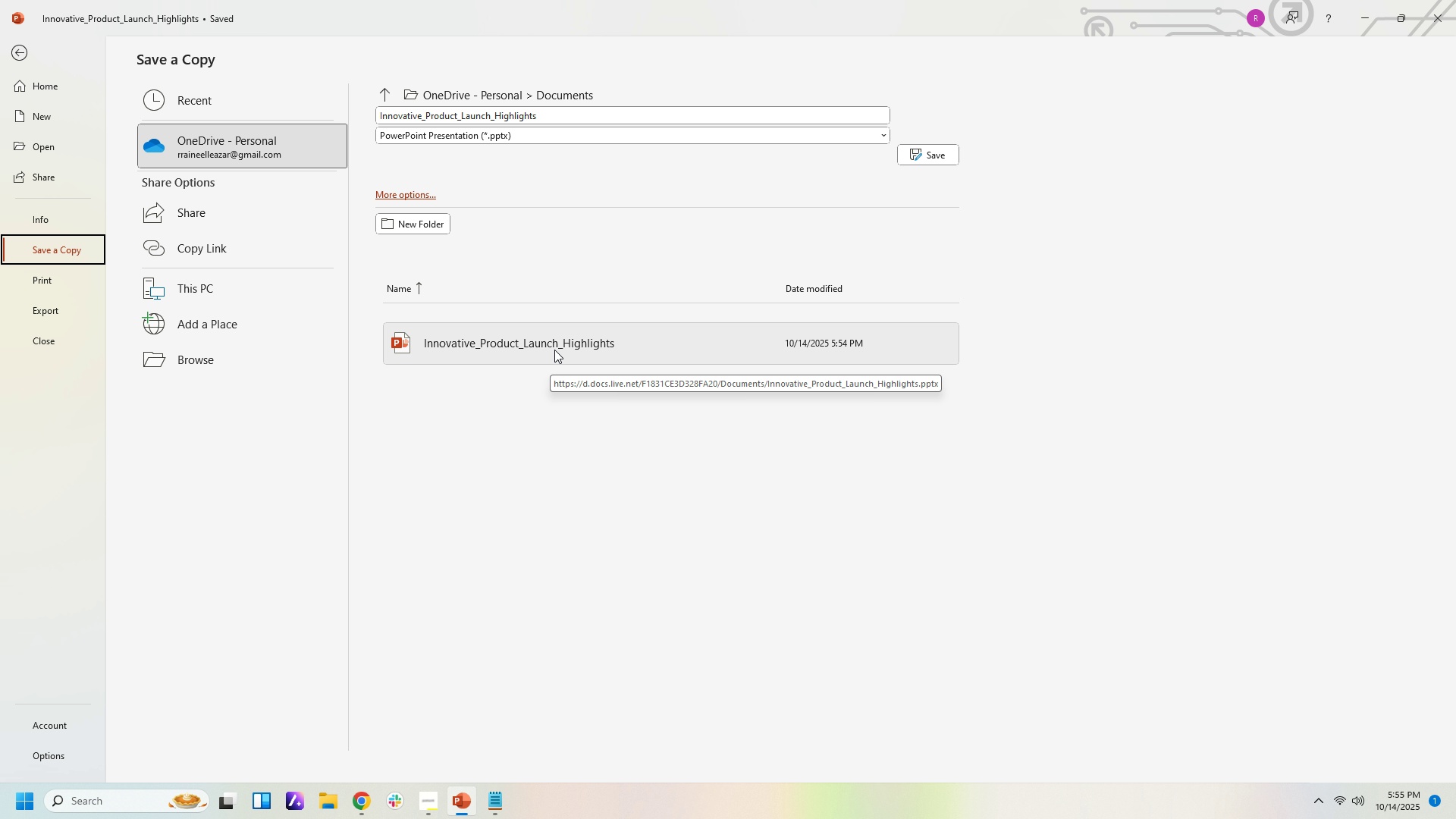 
wait(14.23)
 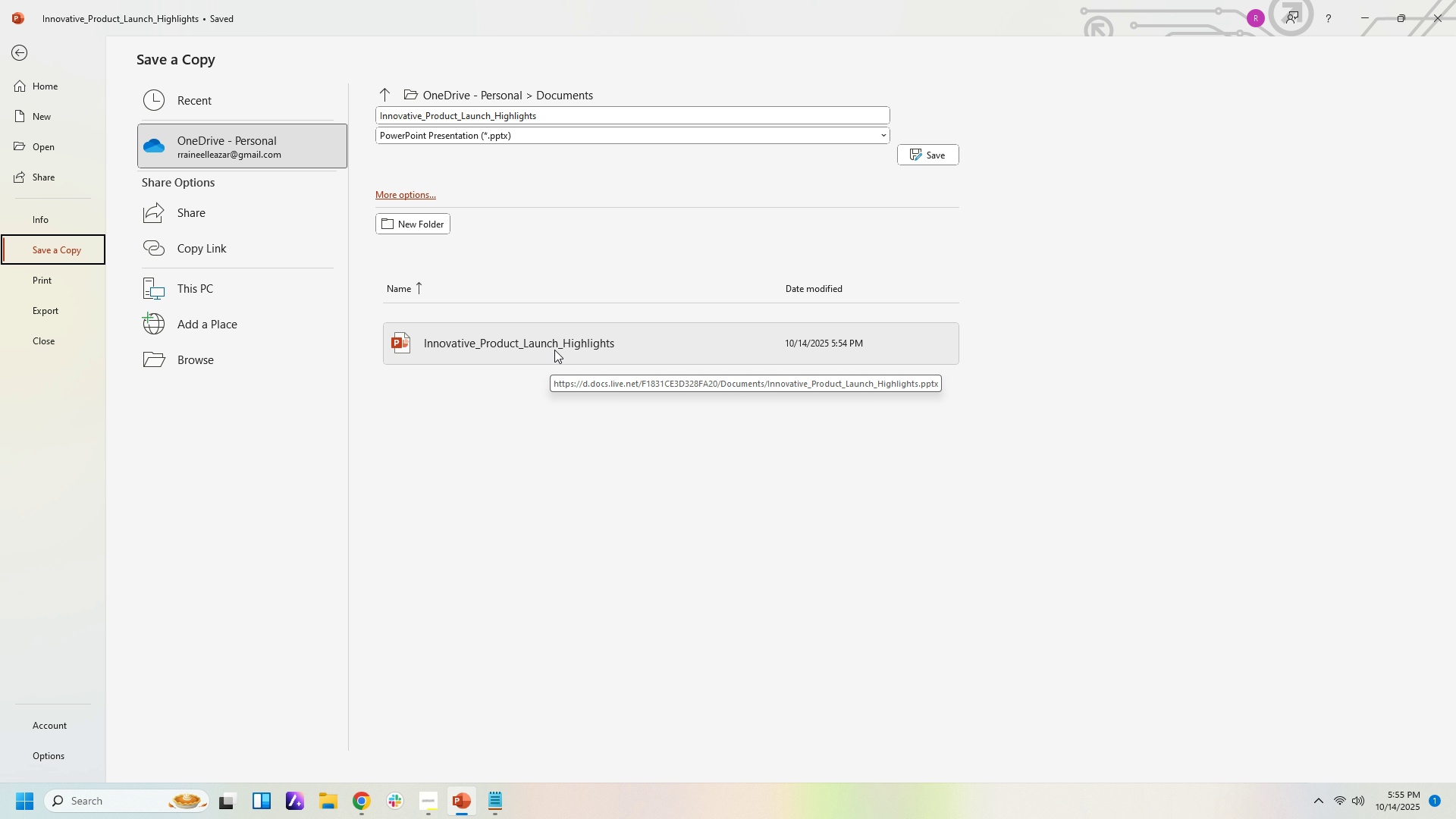 
left_click([407, 817])
 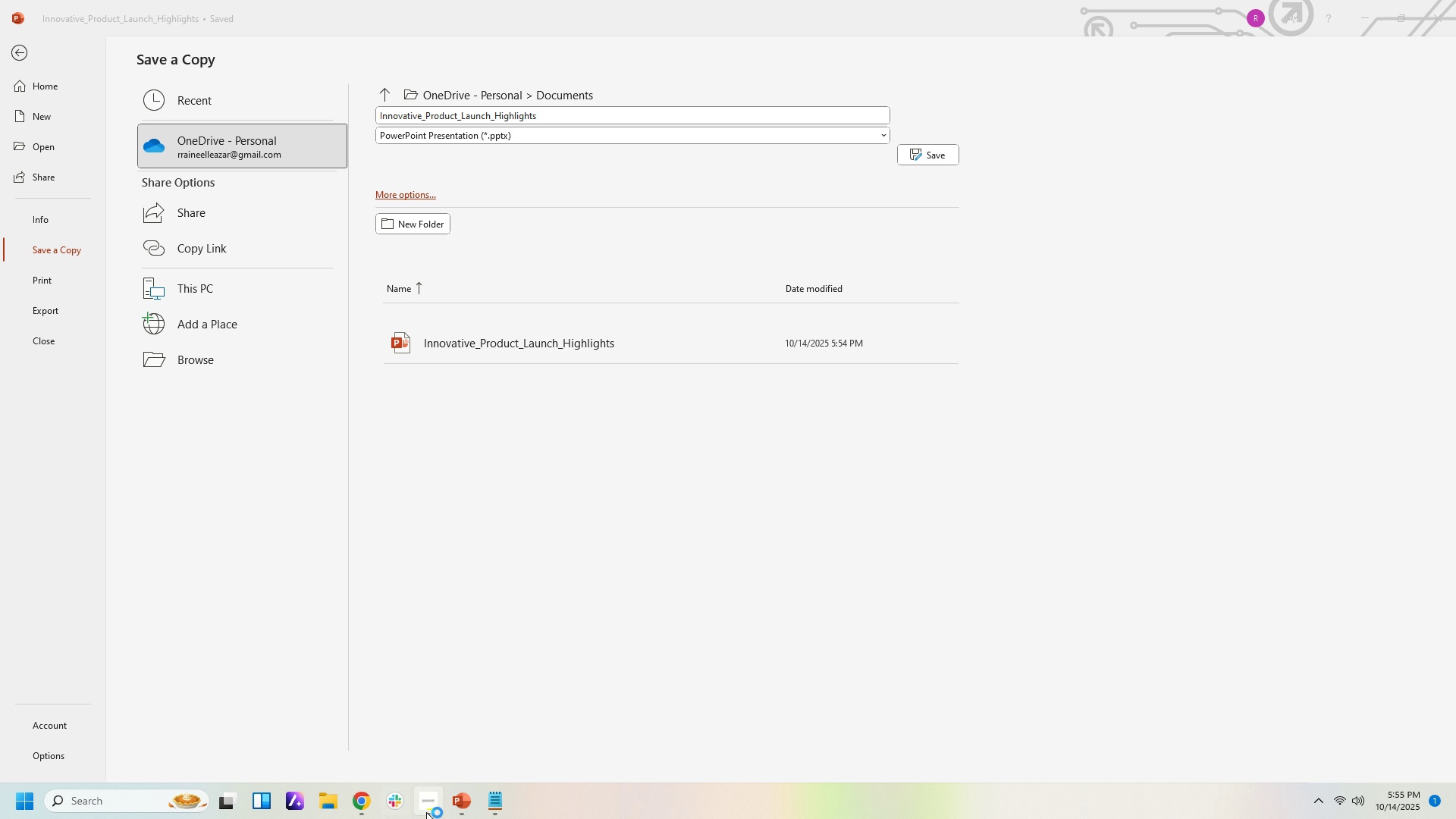 
key(Unknown)
 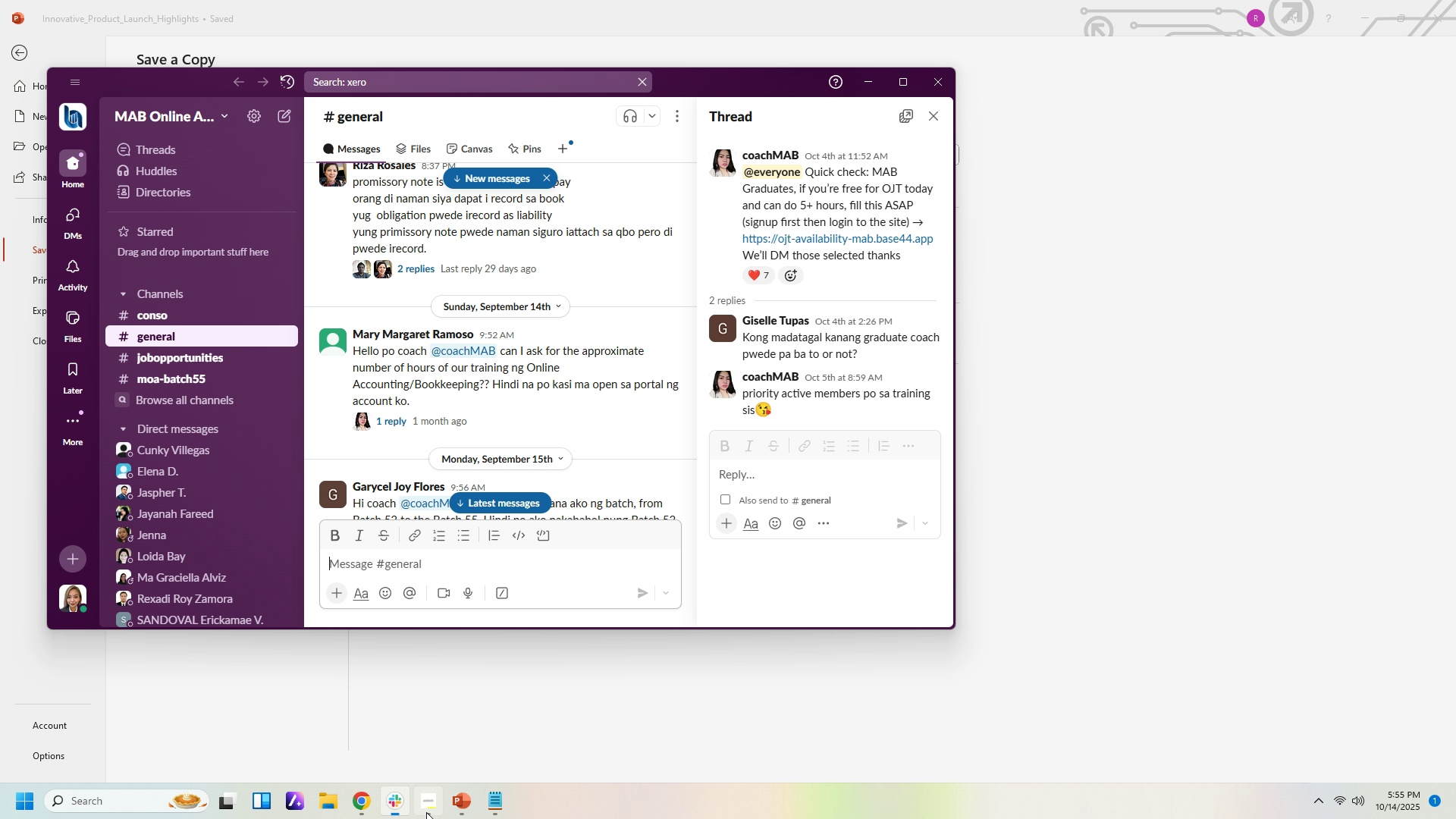 
left_click([426, 812])